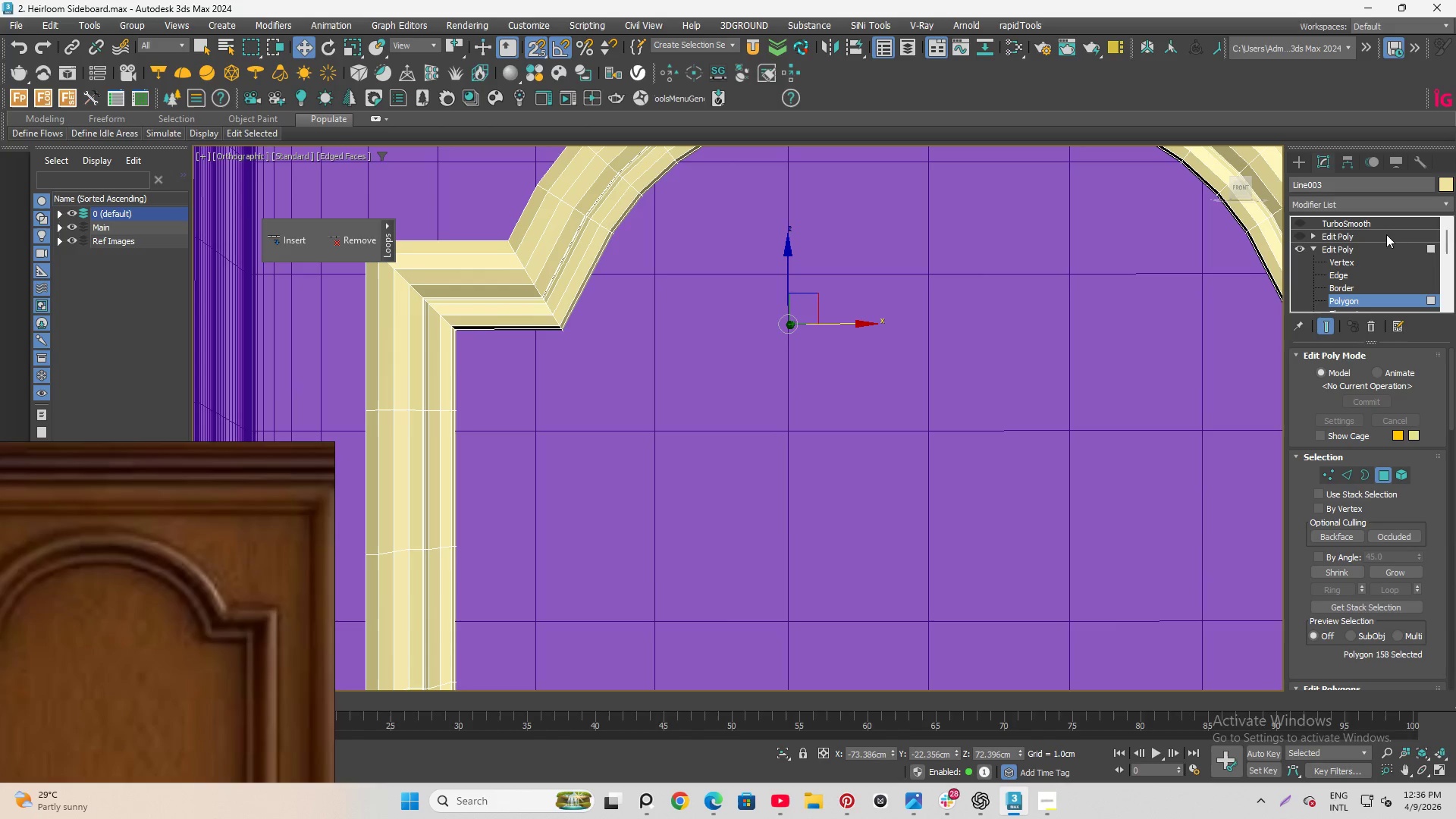 
hold_key(key=ControlLeft, duration=1.38)
left_click([463, 180])
 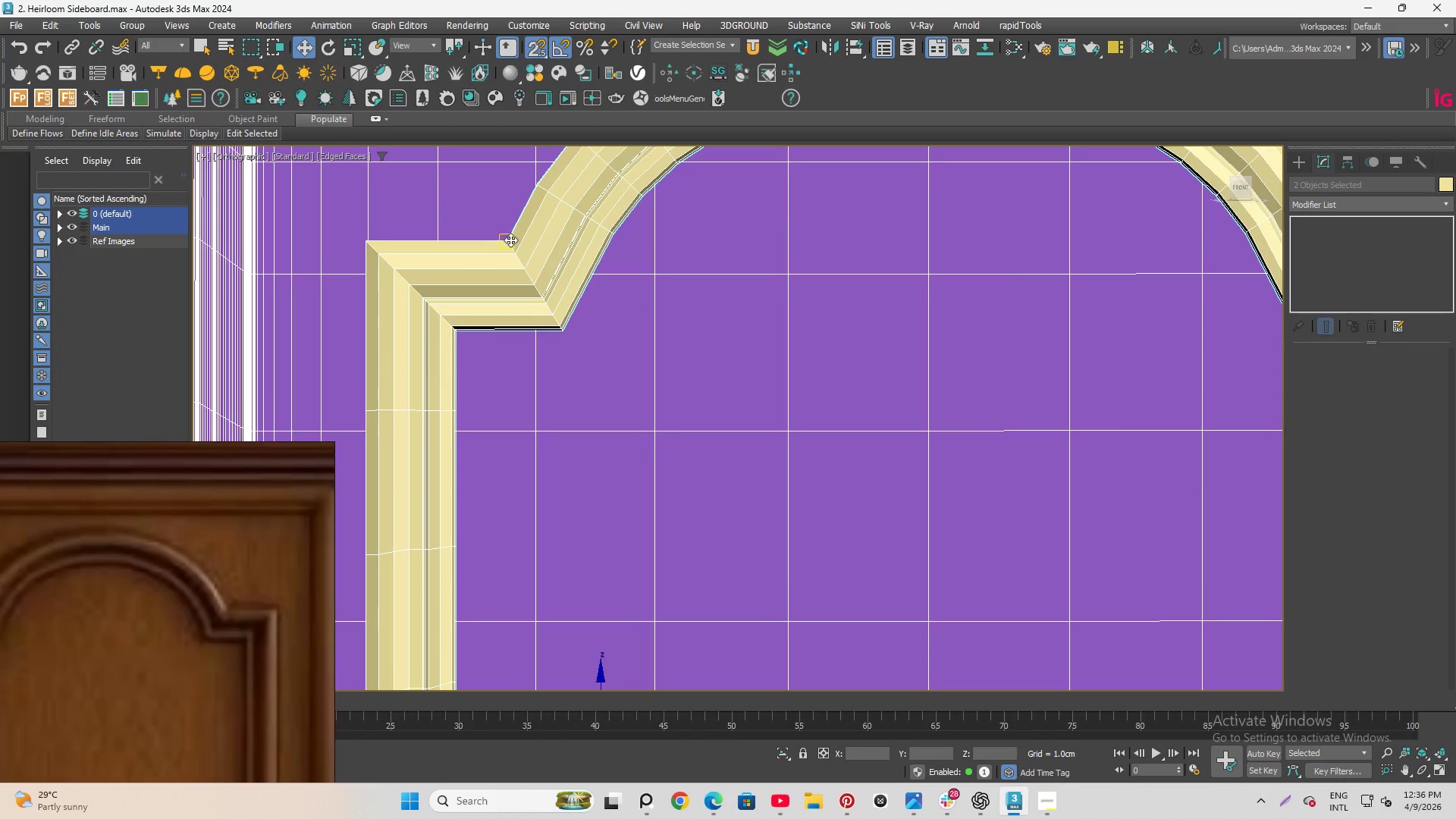 
key(Alt+Q)
 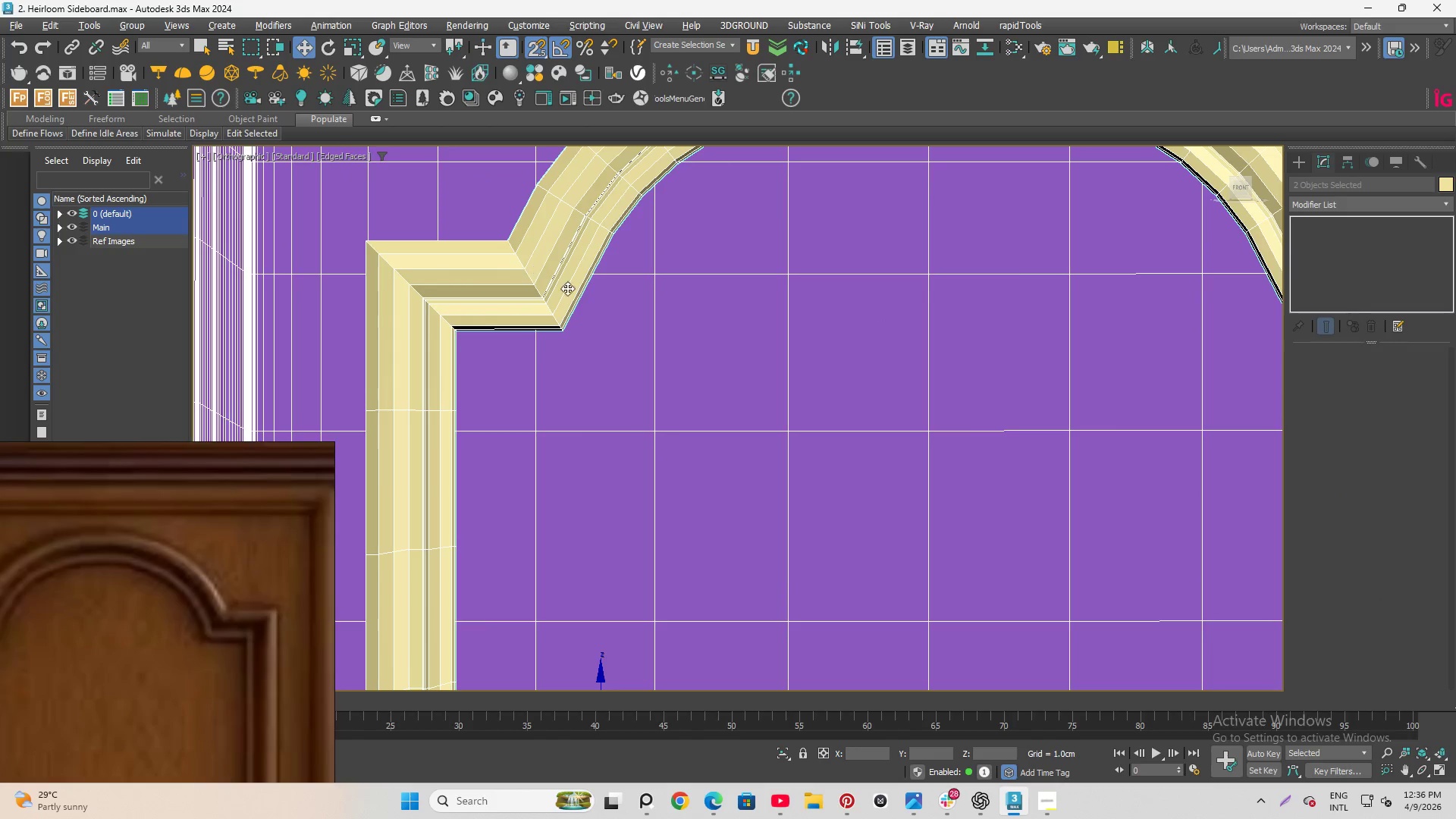 
hold_key(key=AltLeft, duration=1.52)
scroll: coordinate [601, 319], scroll_direction: down, amount: 3.0
 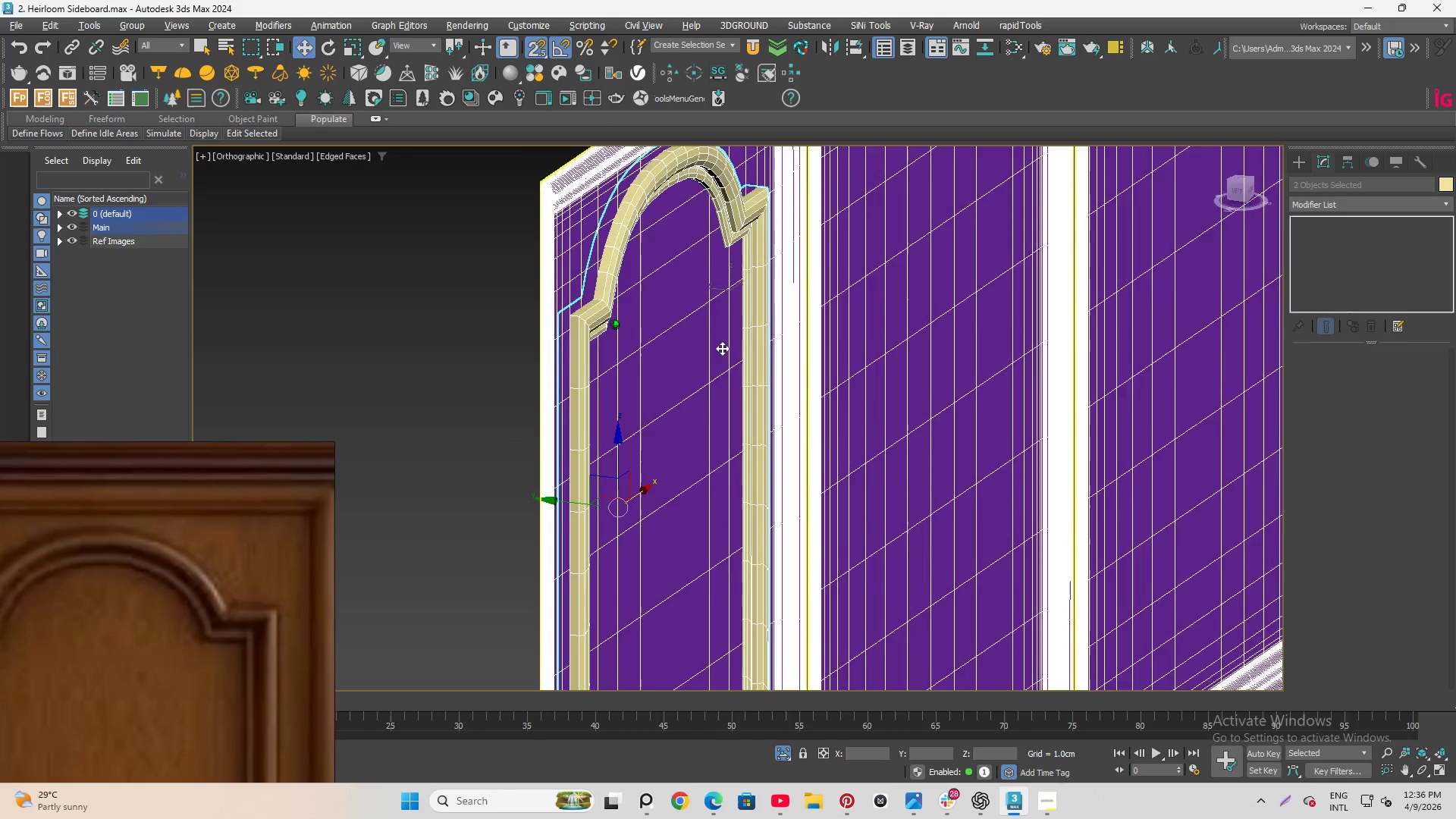 
hold_key(key=AltLeft, duration=1.5)
 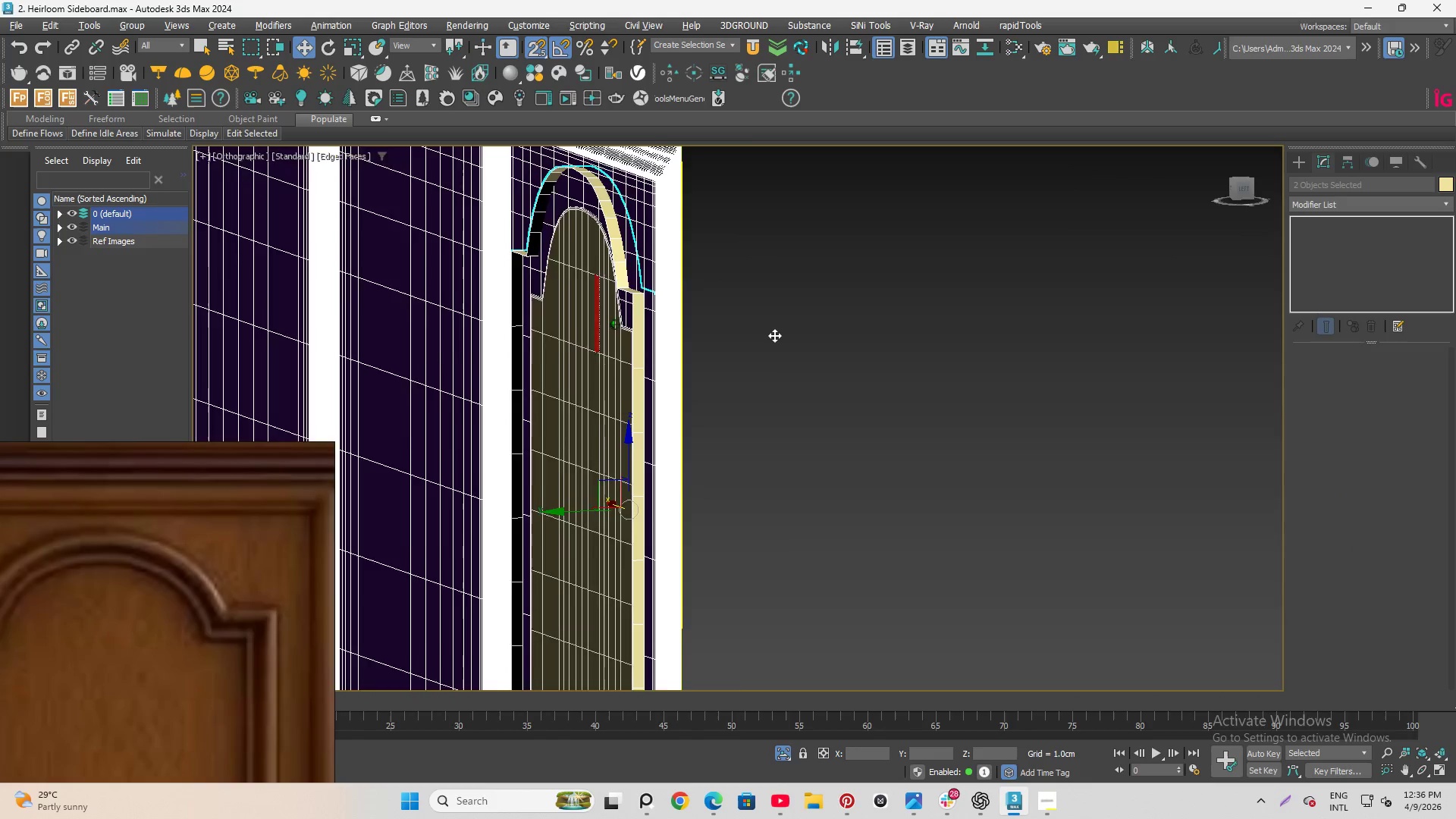 
hold_key(key=AltLeft, duration=1.14)
 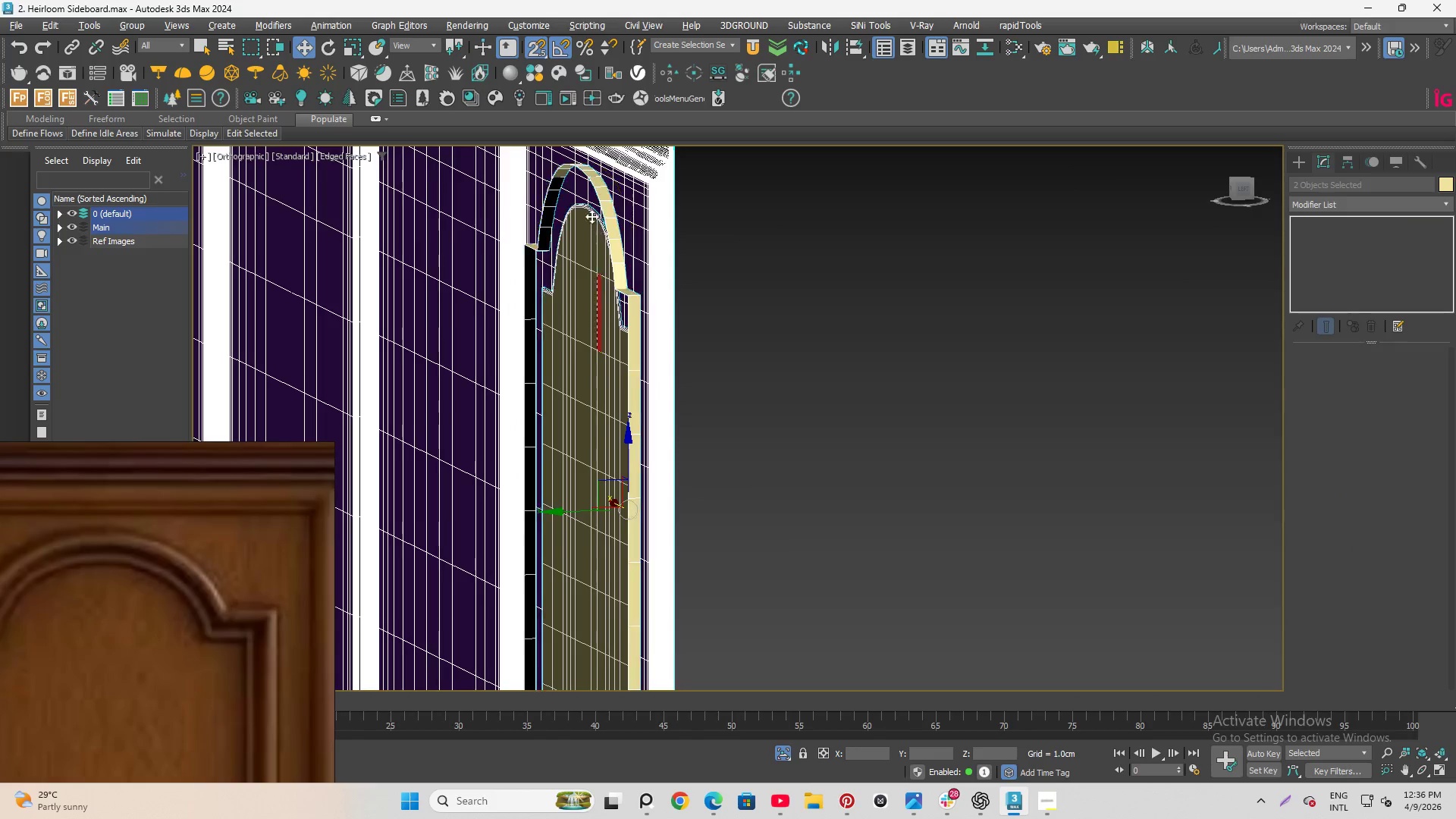 
scroll: coordinate [579, 208], scroll_direction: up, amount: 6.0
 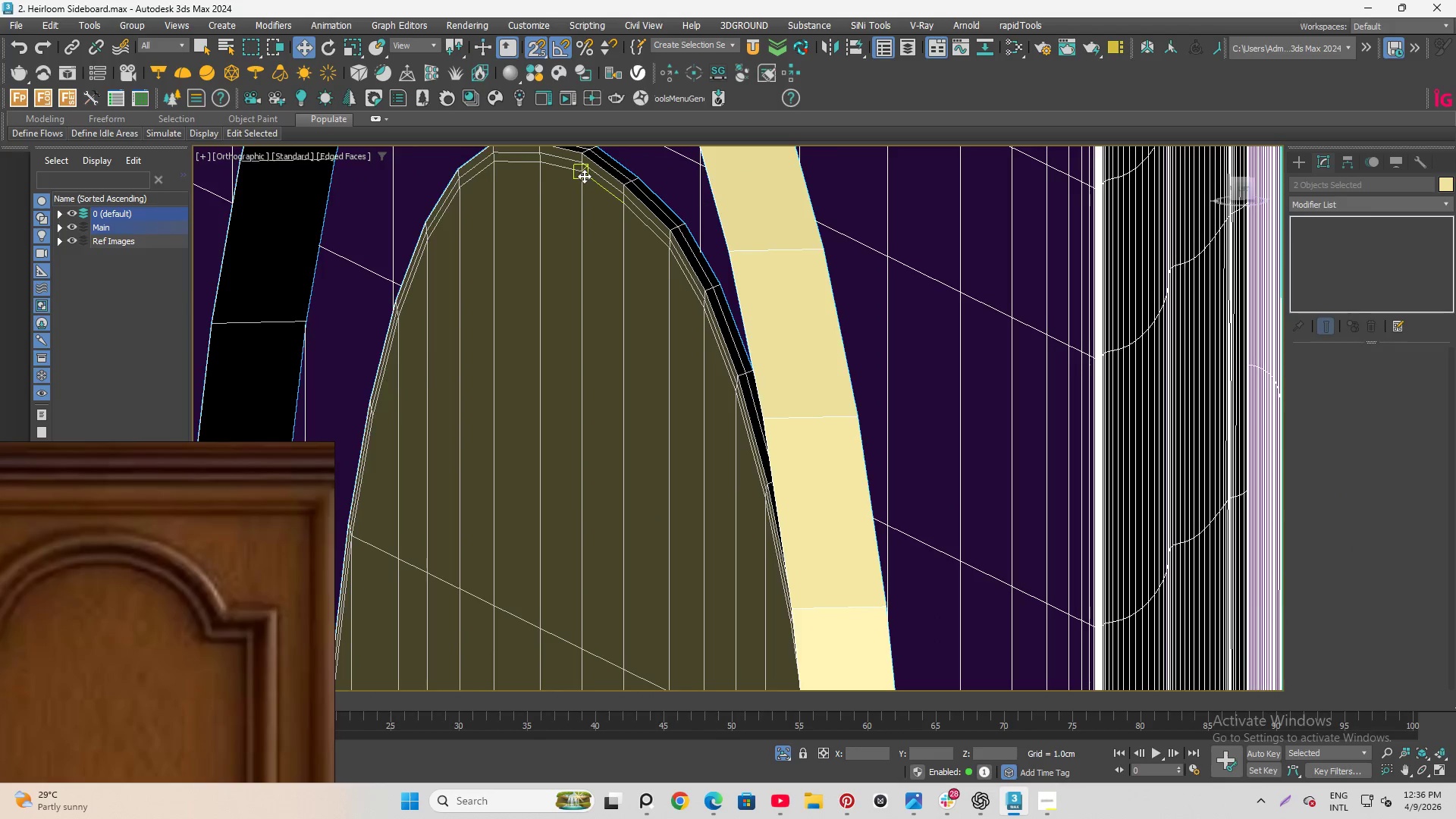 
hold_key(key=AltLeft, duration=1.5)
scroll: coordinate [584, 176], scroll_direction: down, amount: 1.0
 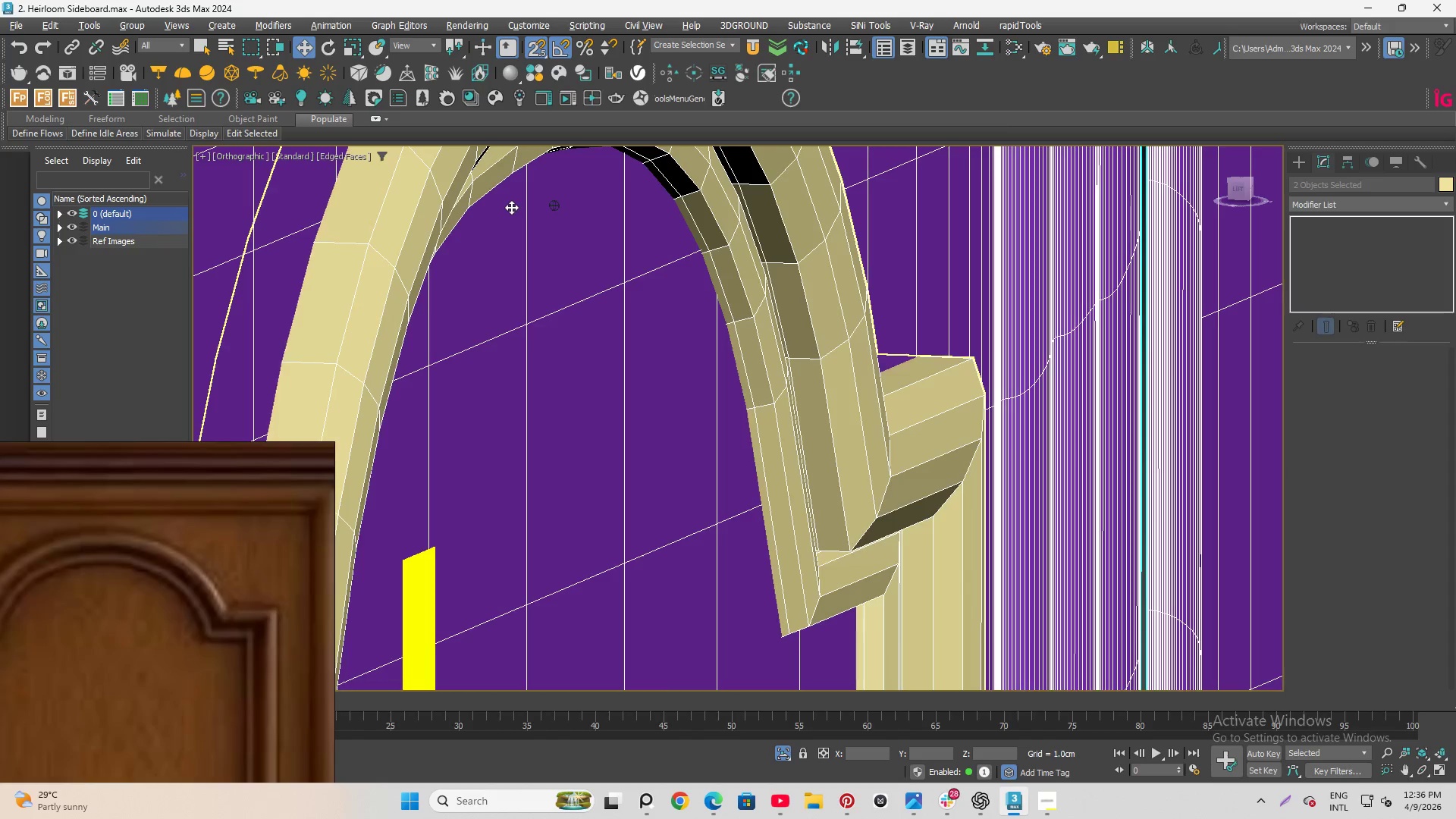 
hold_key(key=AltLeft, duration=1.52)
 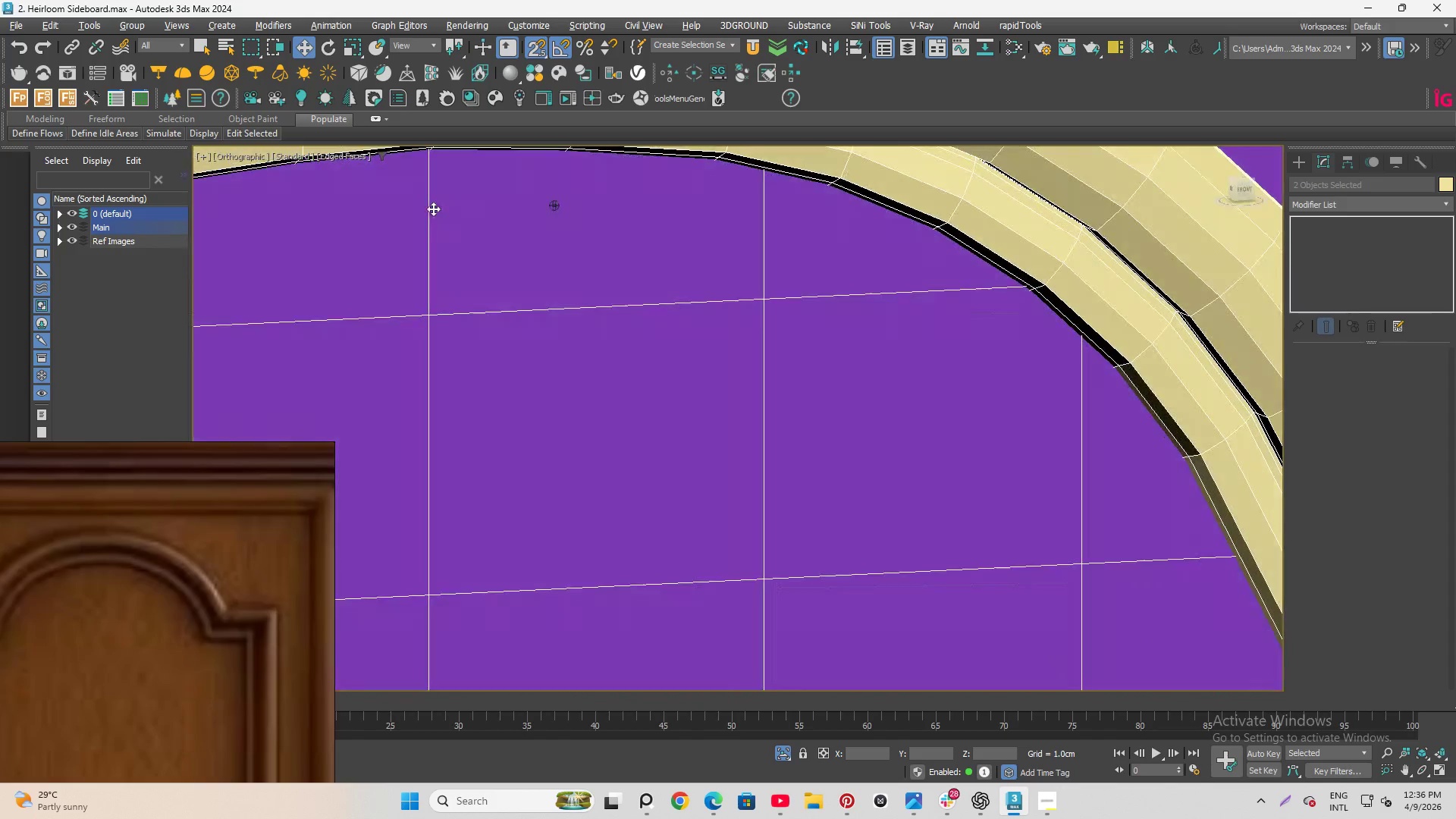 
hold_key(key=AltLeft, duration=0.95)
 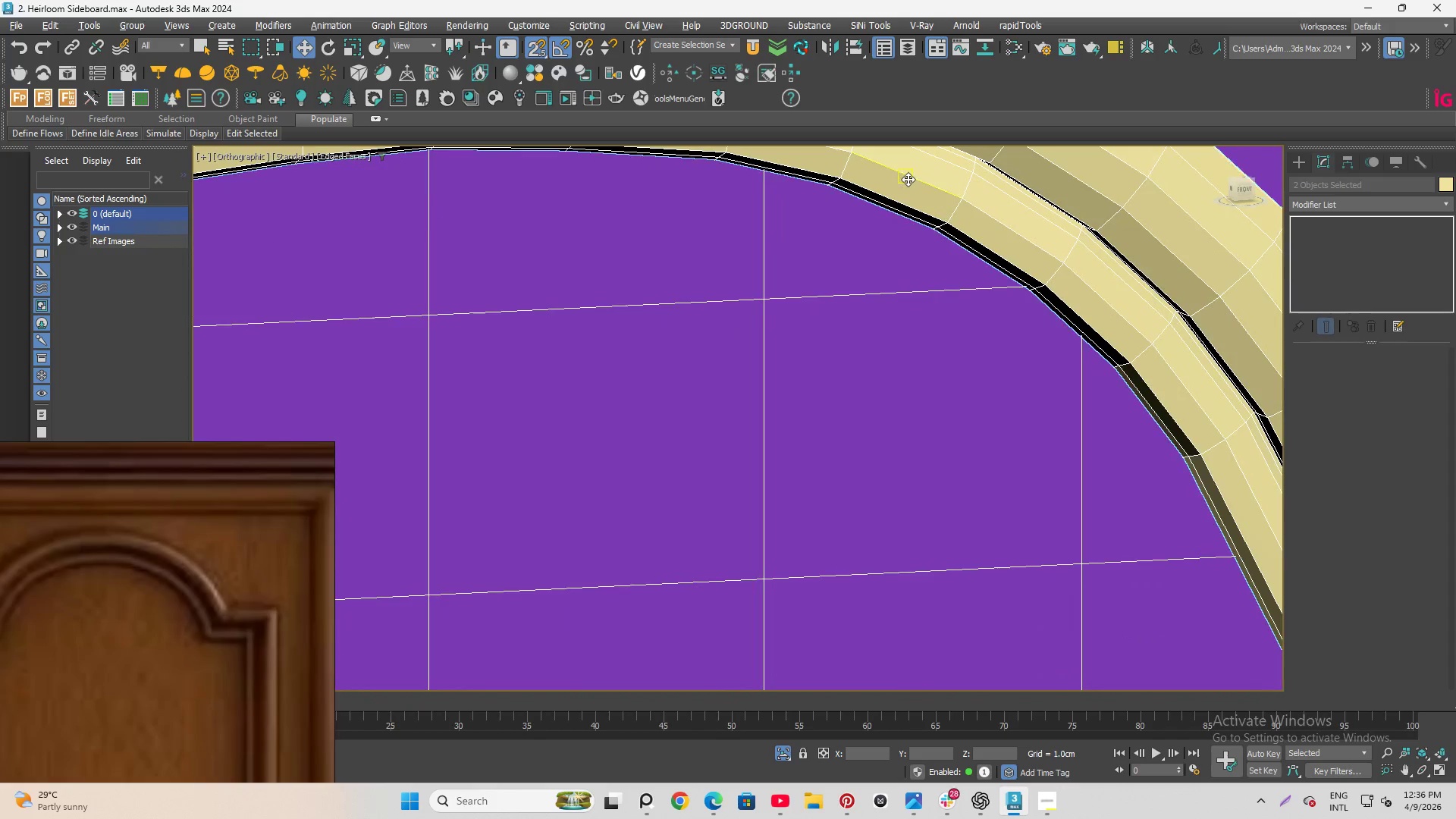 
left_click([908, 179])
 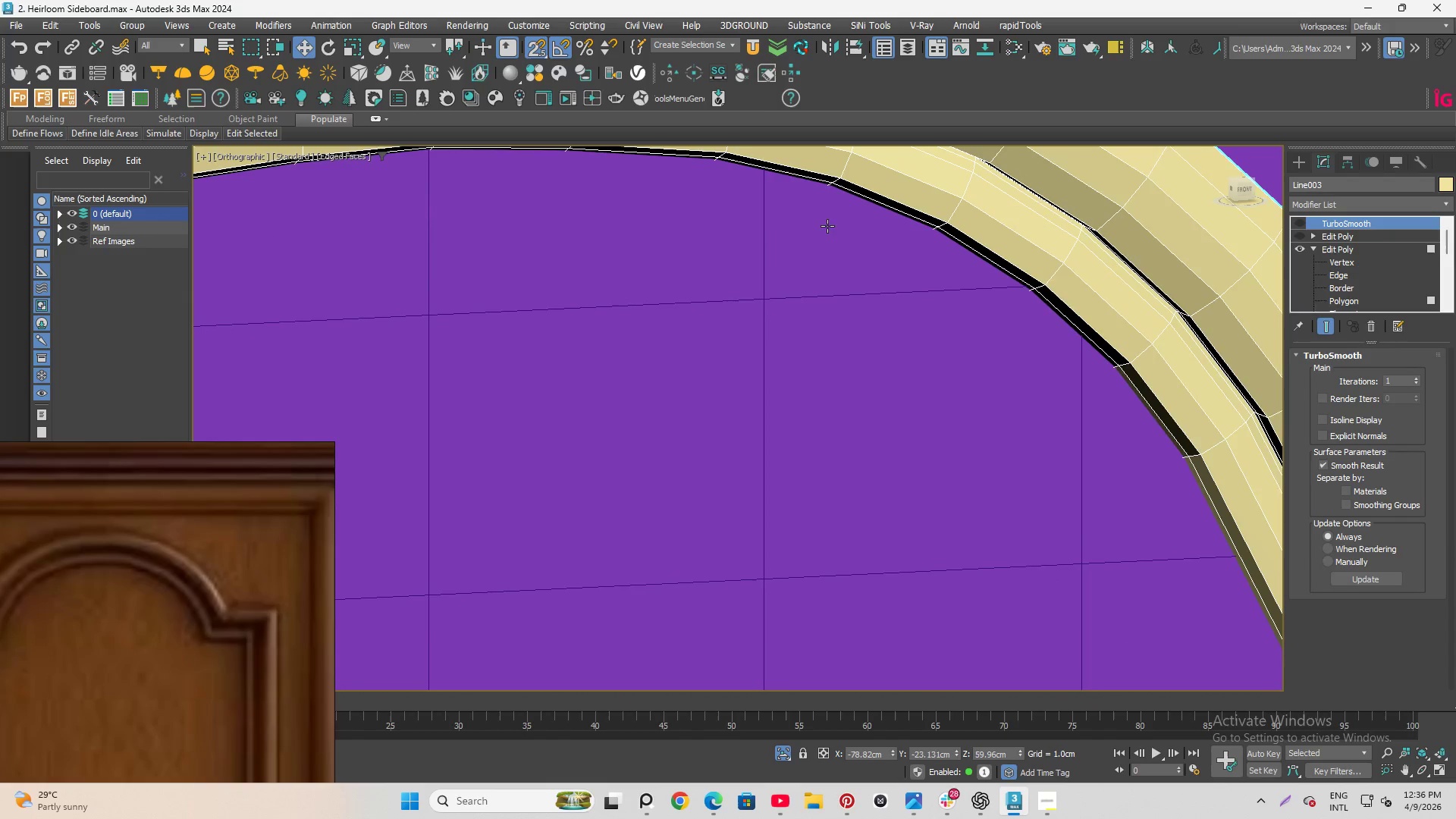 
scroll: coordinate [896, 263], scroll_direction: down, amount: 3.0
 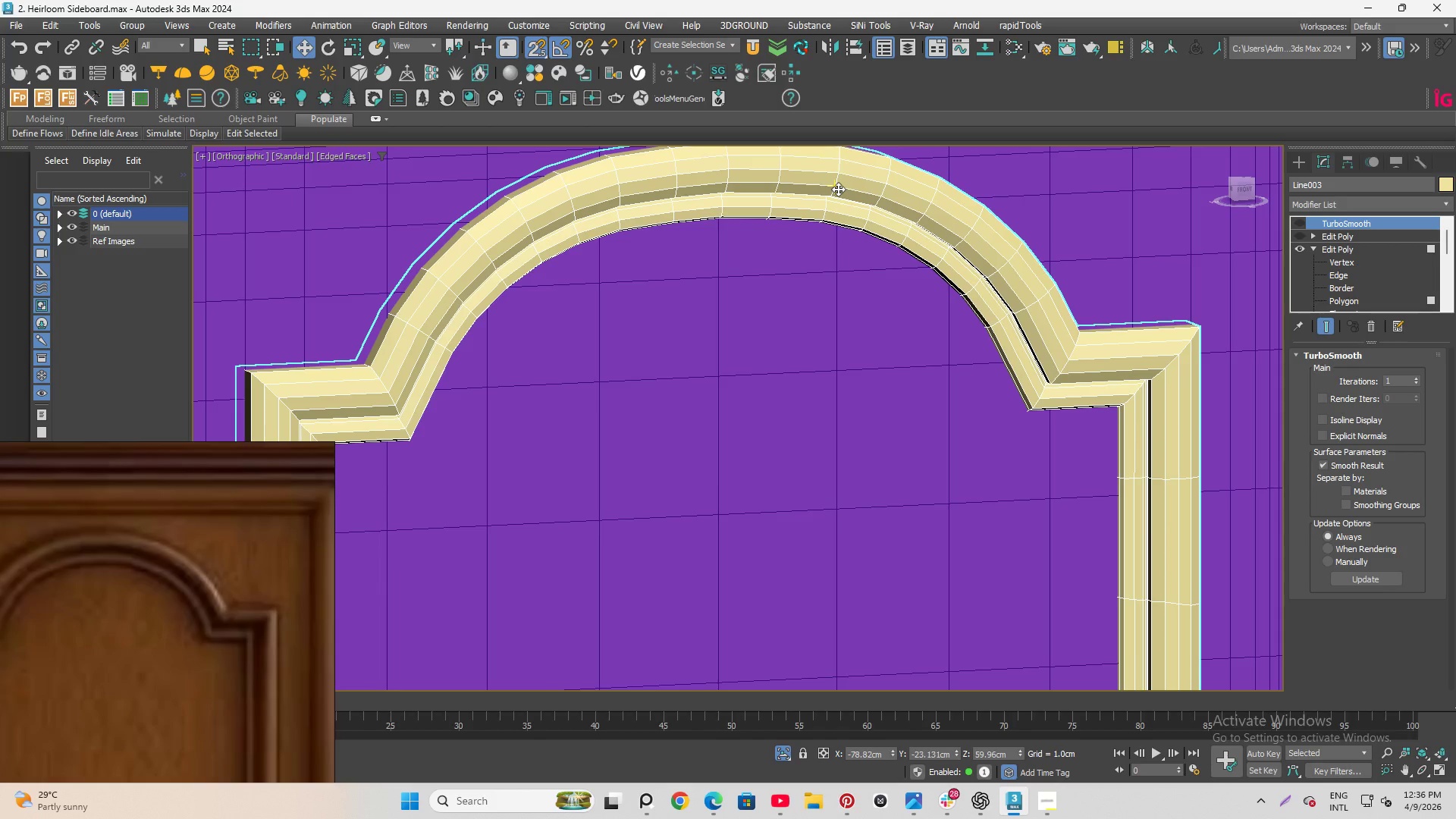 
wait(14.85)
 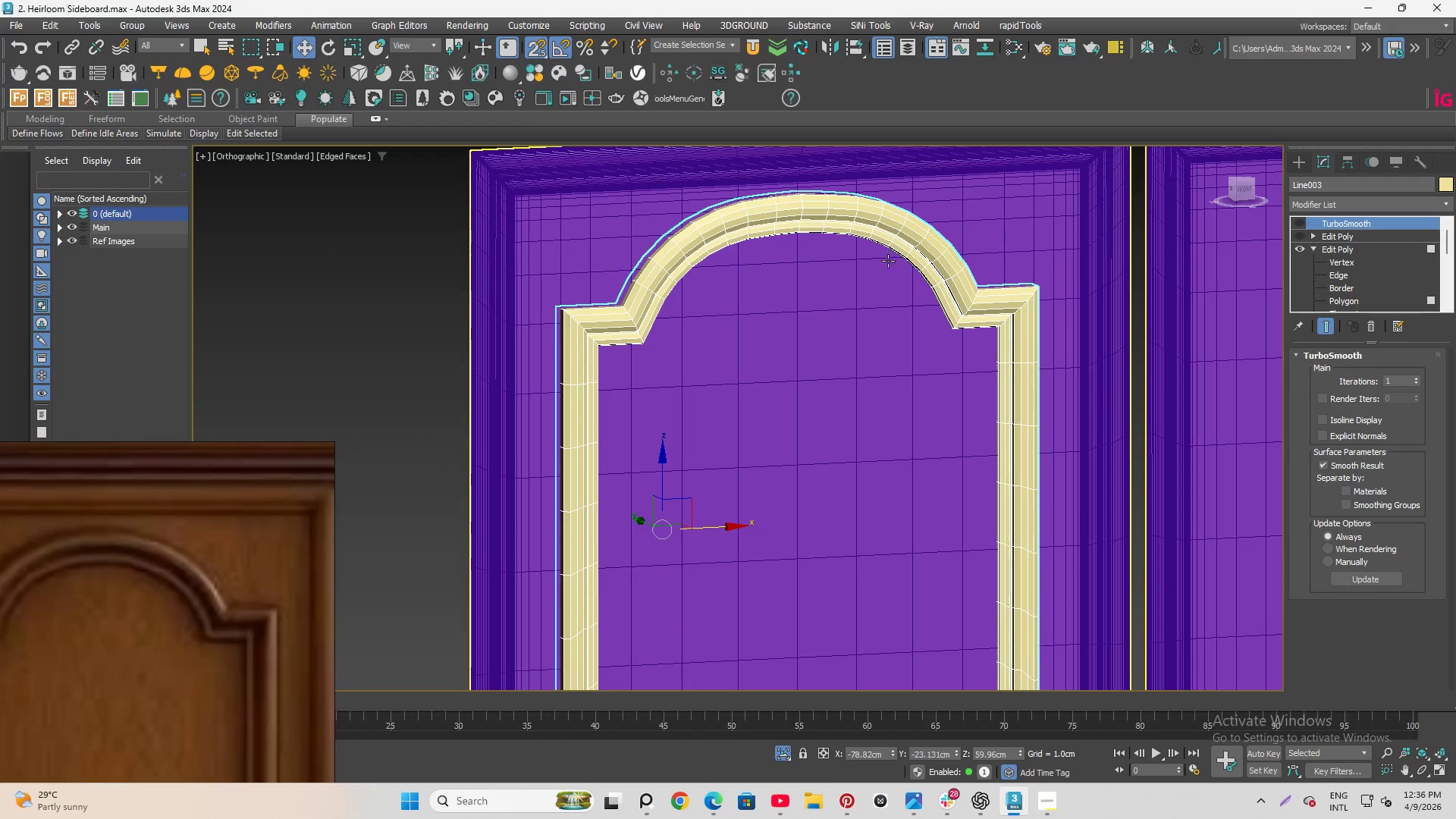 
hold_key(key=AltLeft, duration=0.52)
 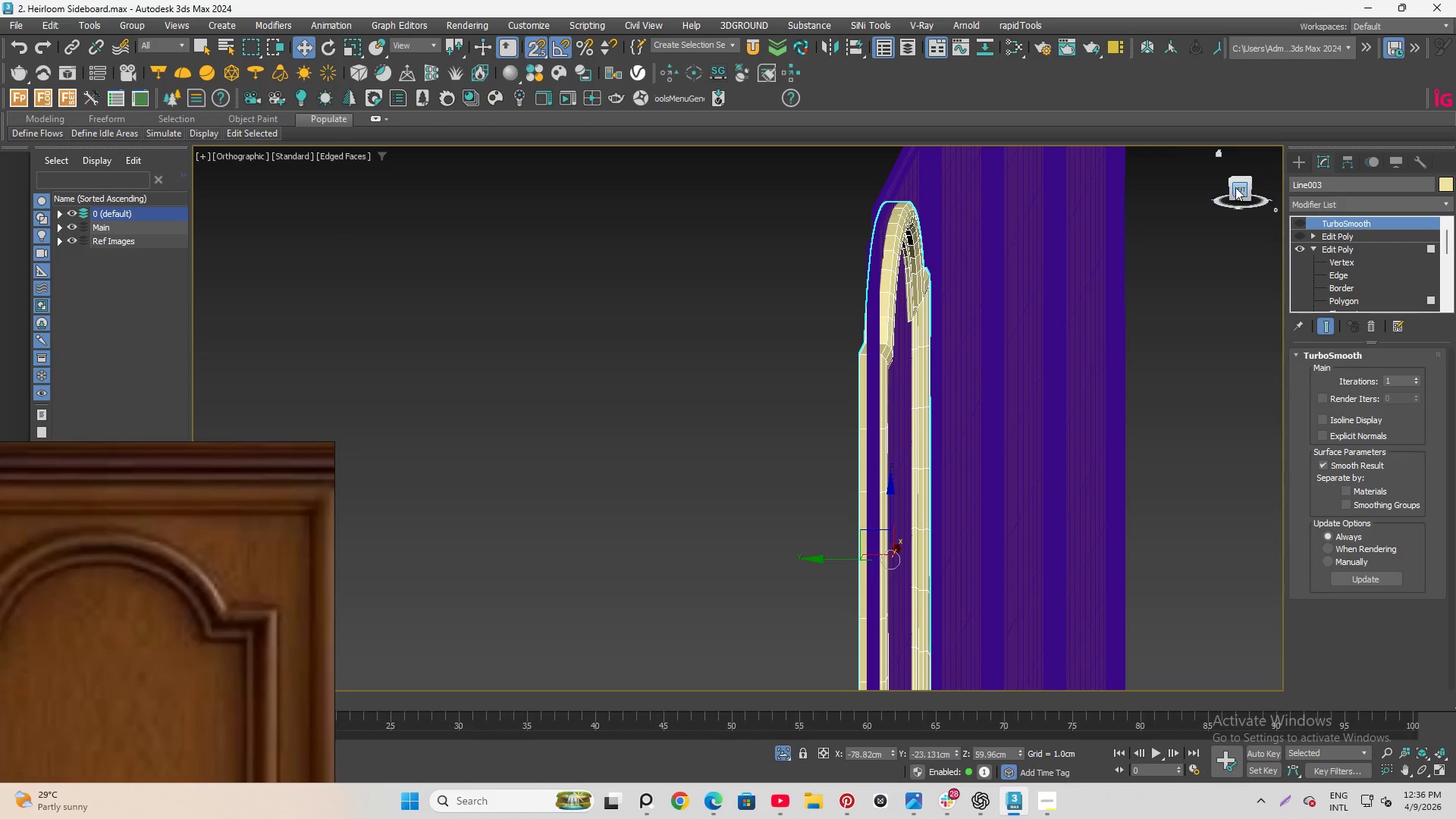 
scroll: coordinate [875, 249], scroll_direction: down, amount: 2.0
 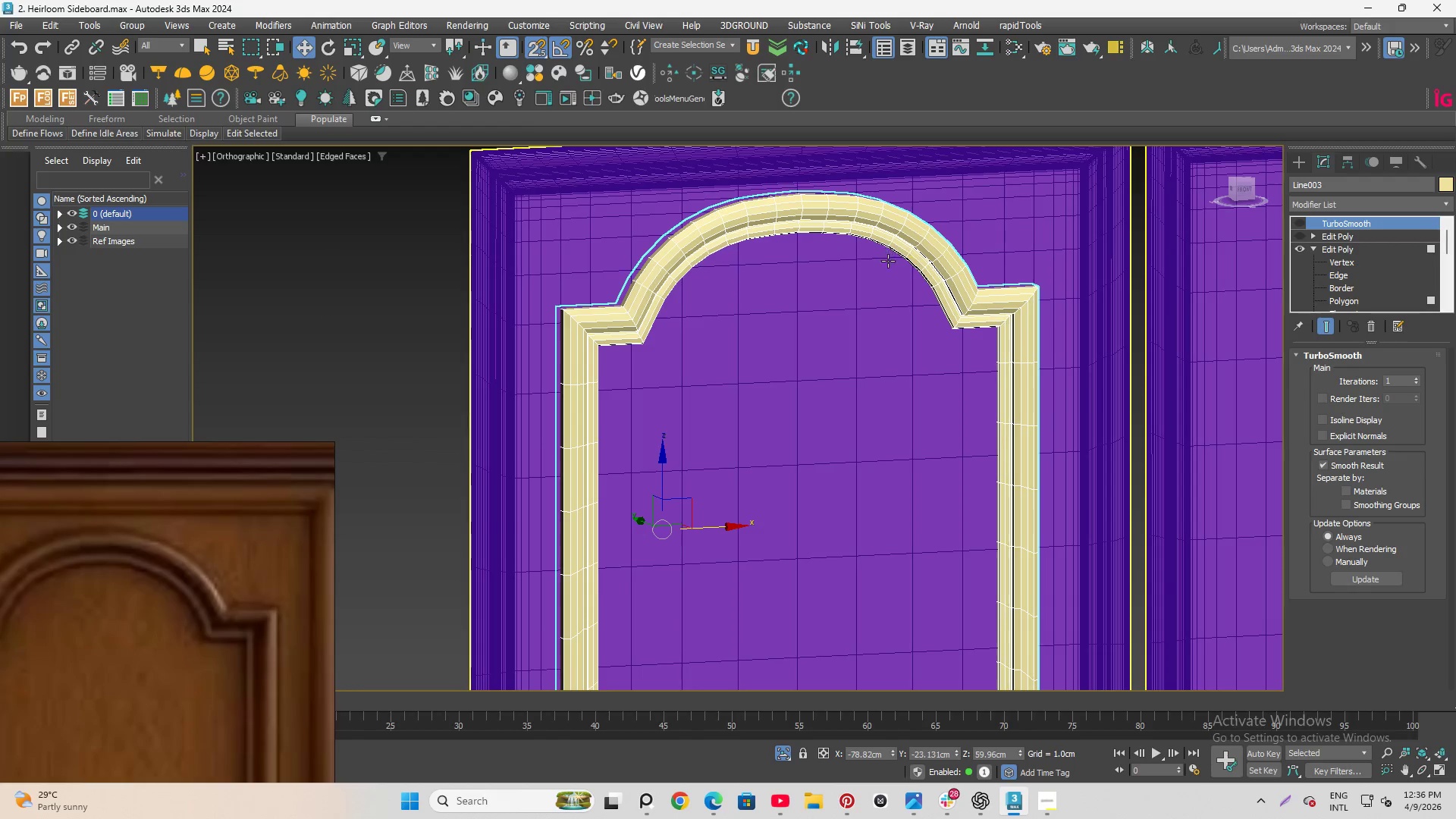 
left_click([1235, 187])
 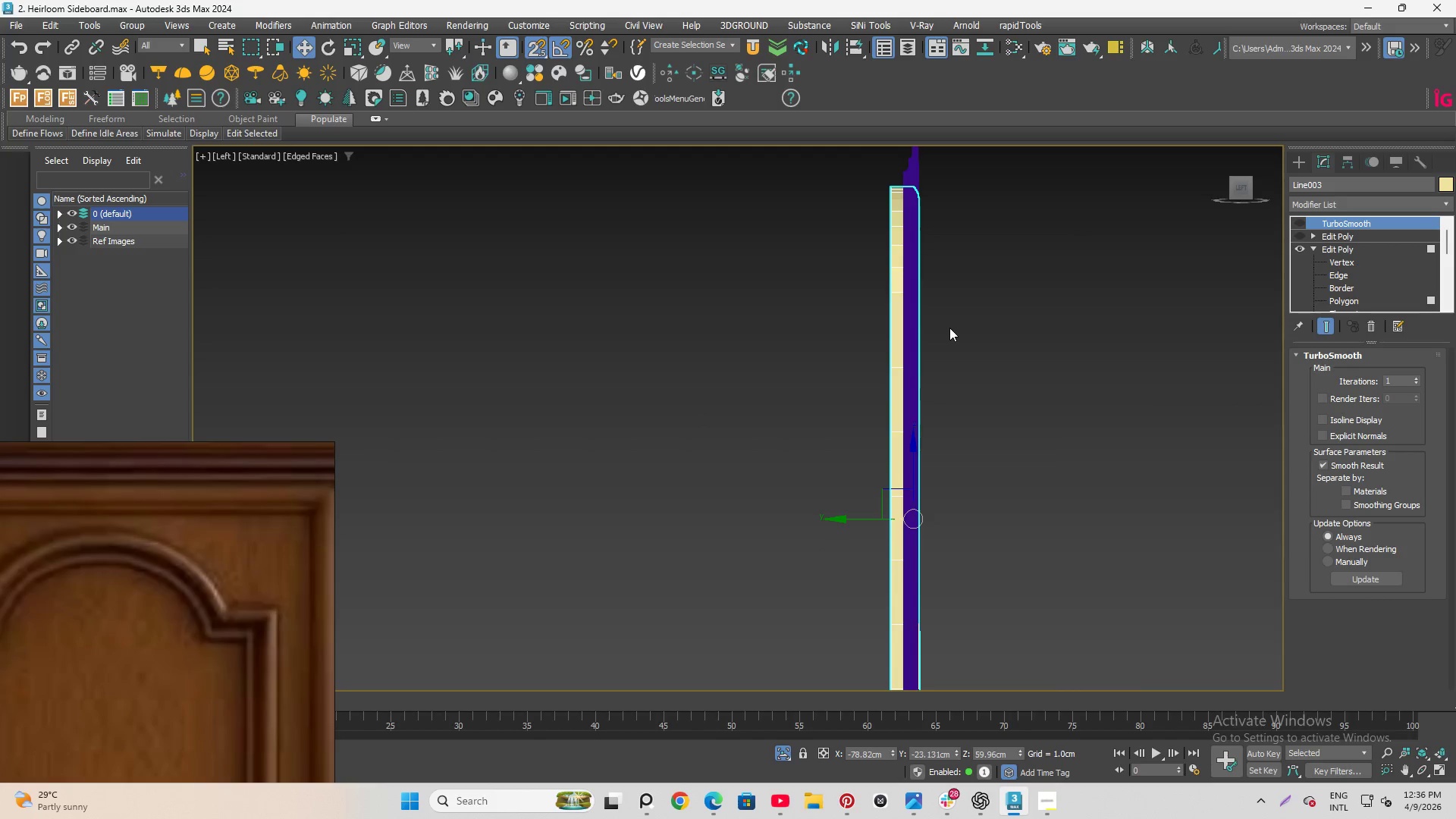 
key(F3)
 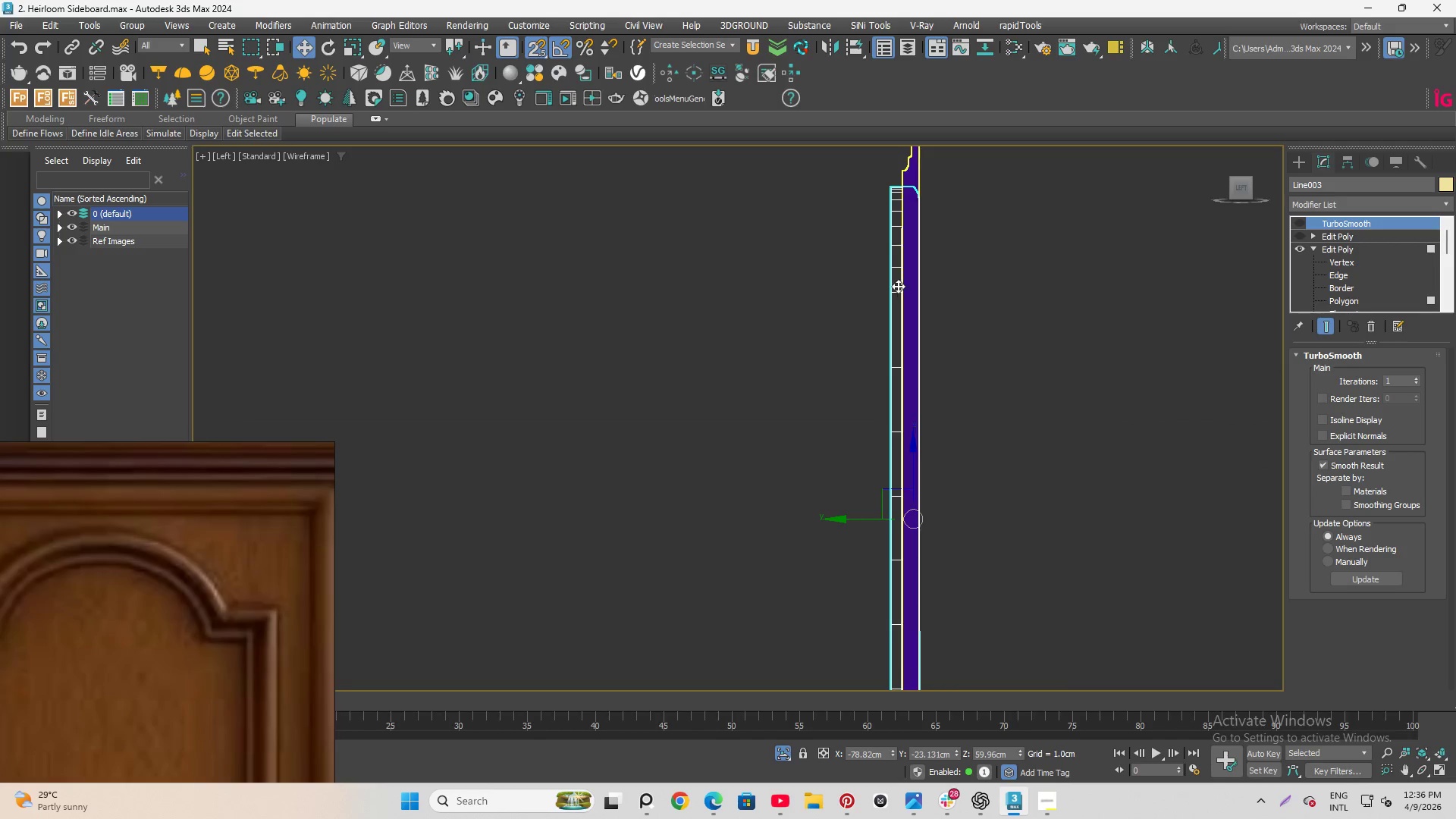 
scroll: coordinate [893, 253], scroll_direction: up, amount: 4.0
 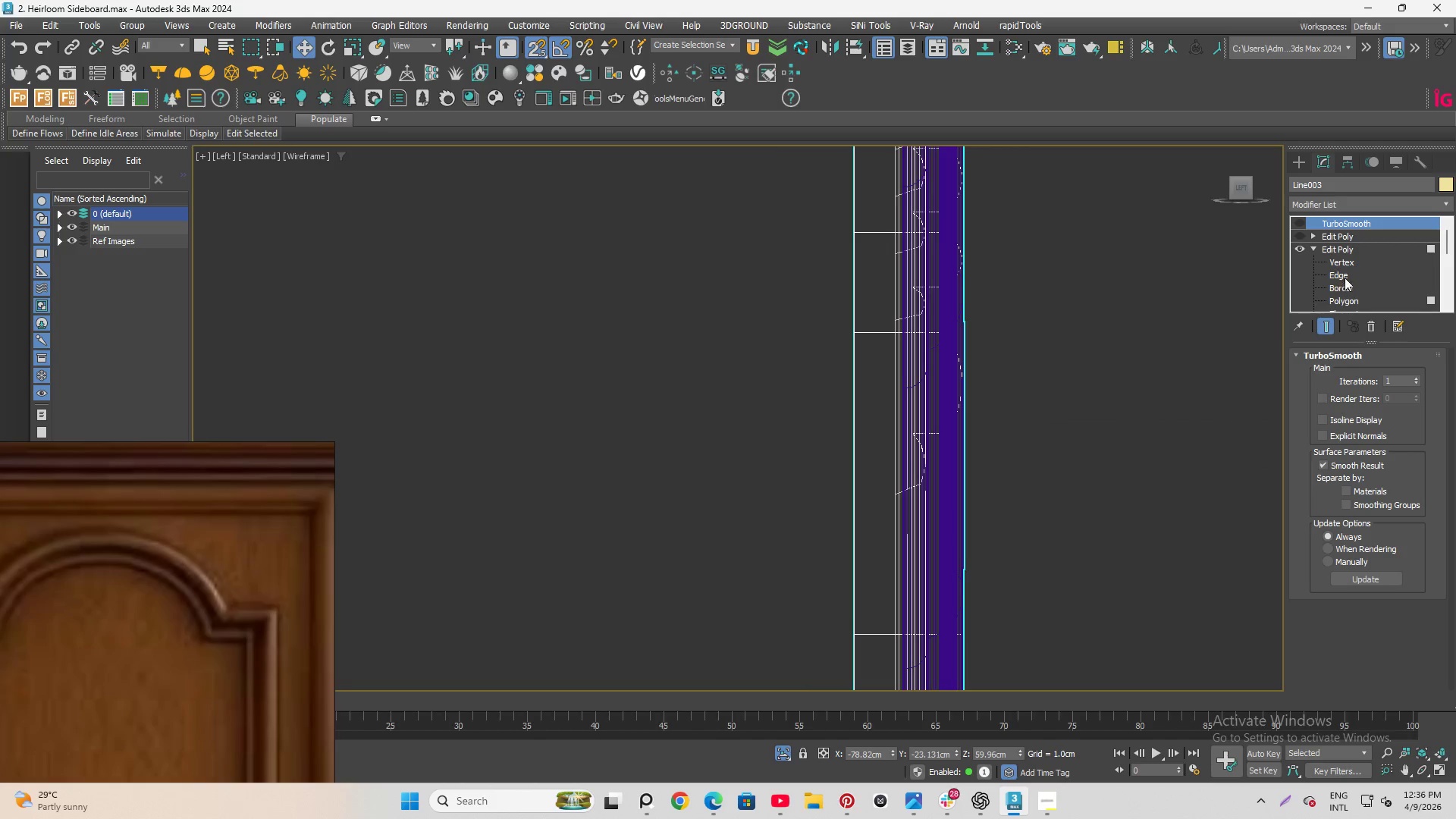 
left_click([1348, 264])
 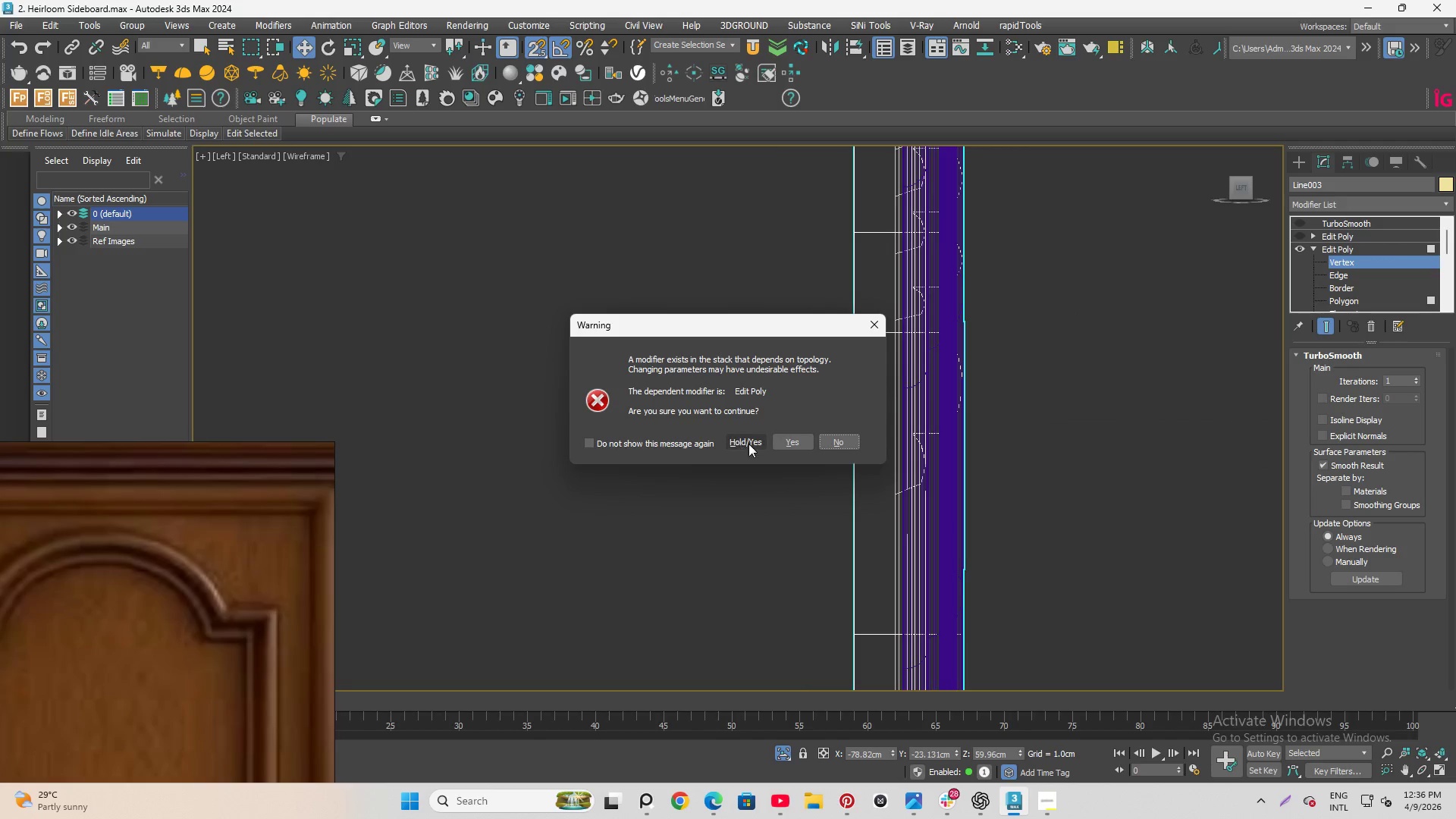 
left_click([782, 444])
 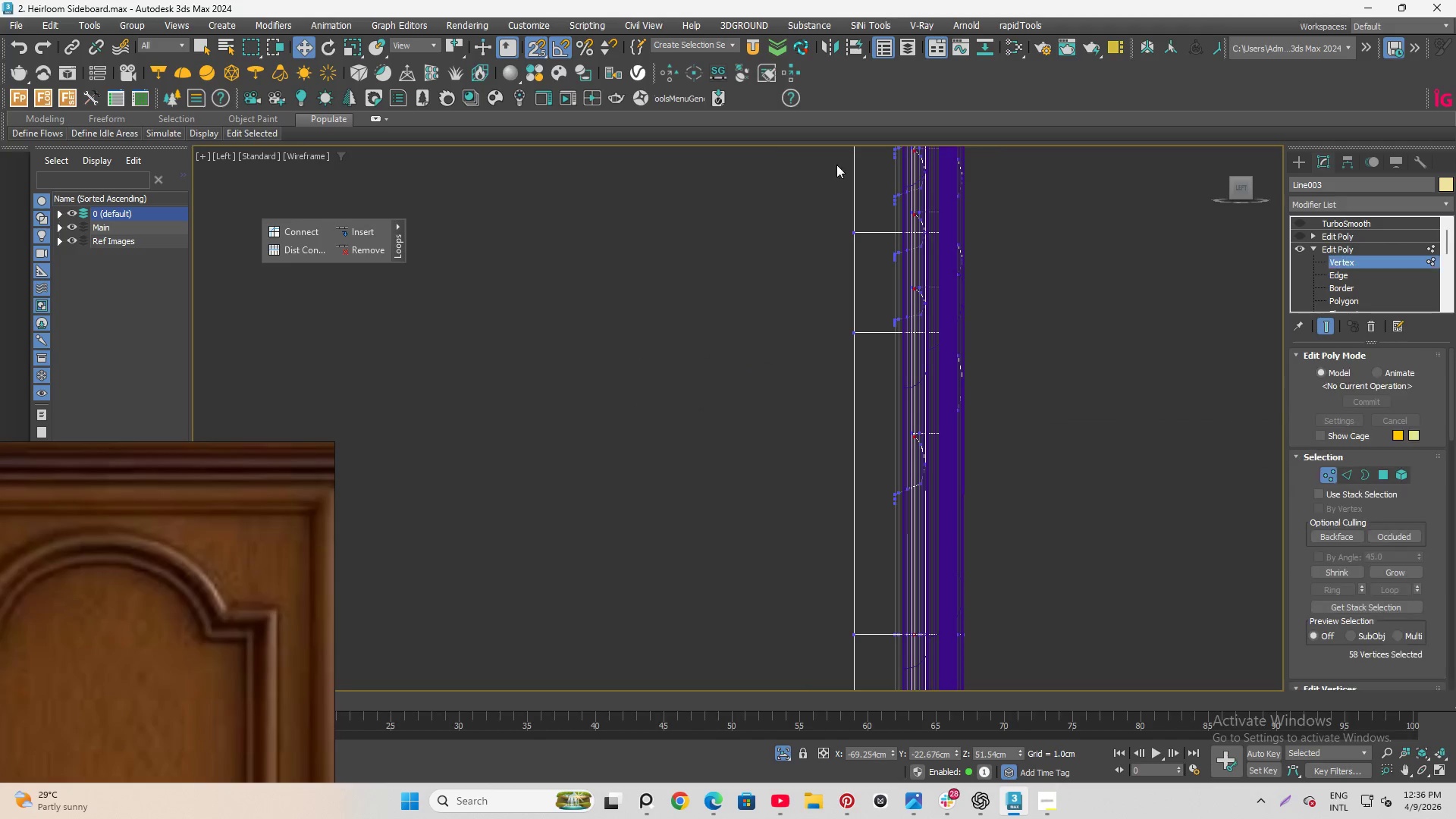 
scroll: coordinate [821, 459], scroll_direction: down, amount: 3.0
 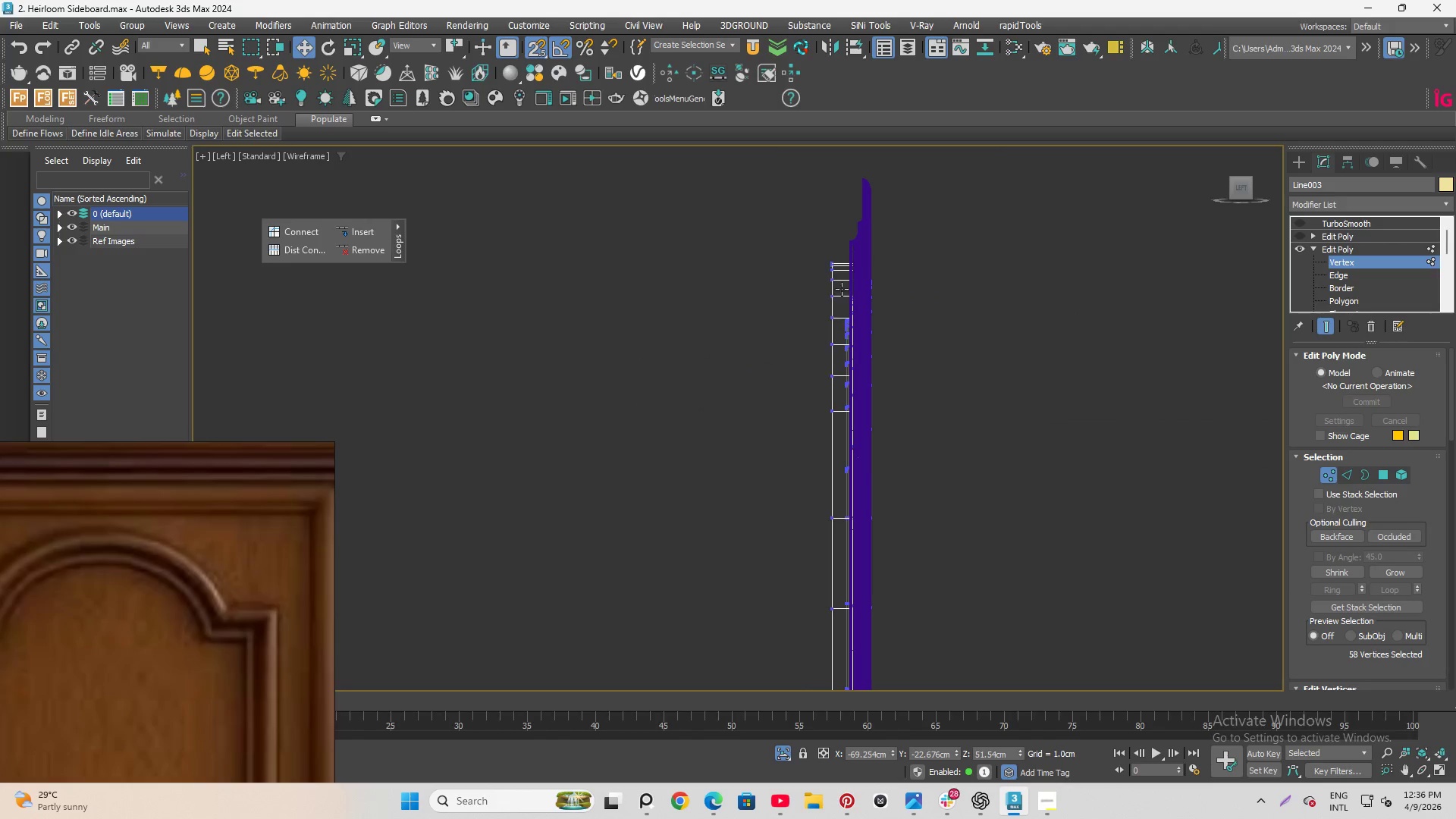 
scroll: coordinate [844, 319], scroll_direction: up, amount: 4.0
 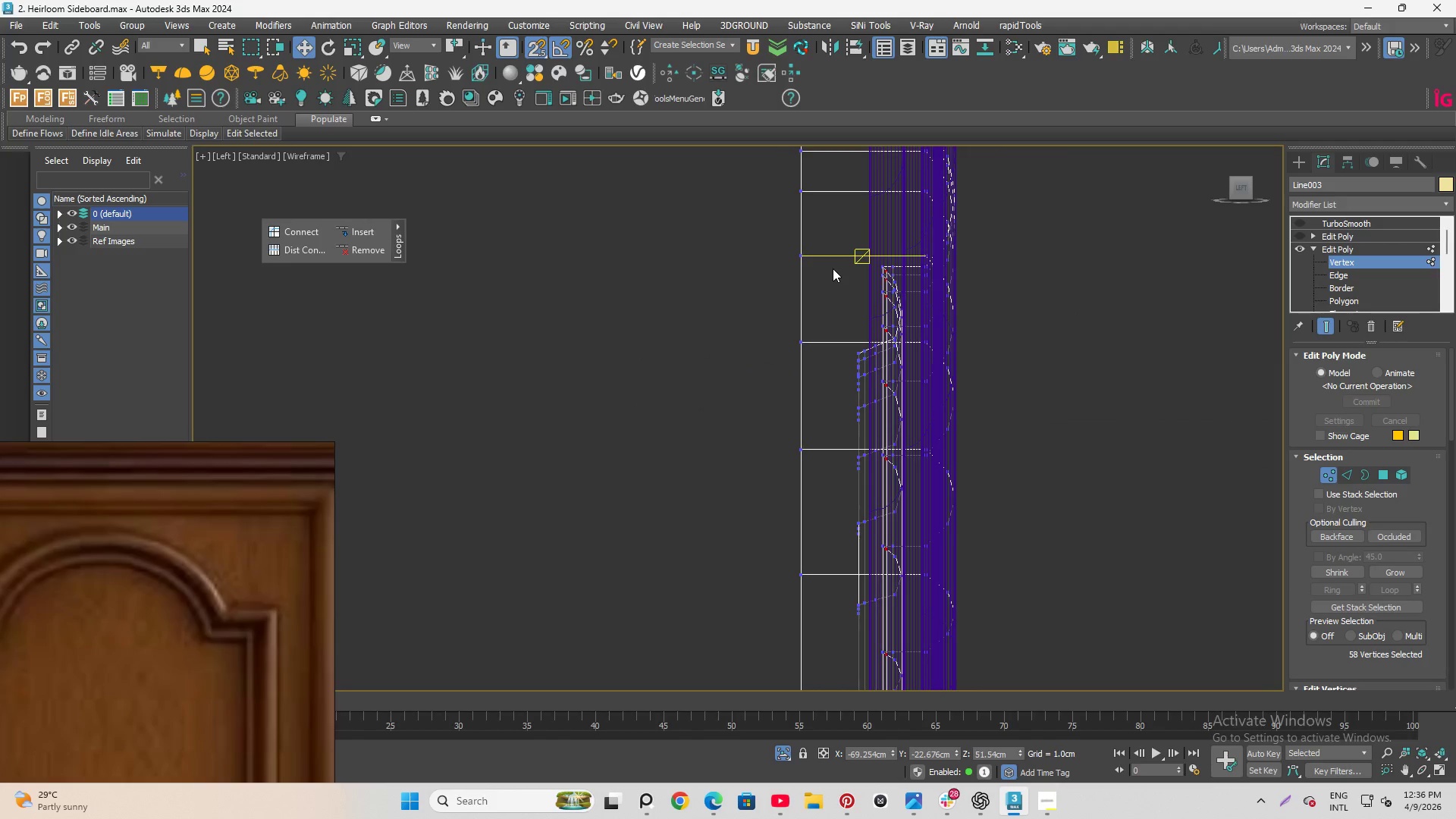 
key(Q)
 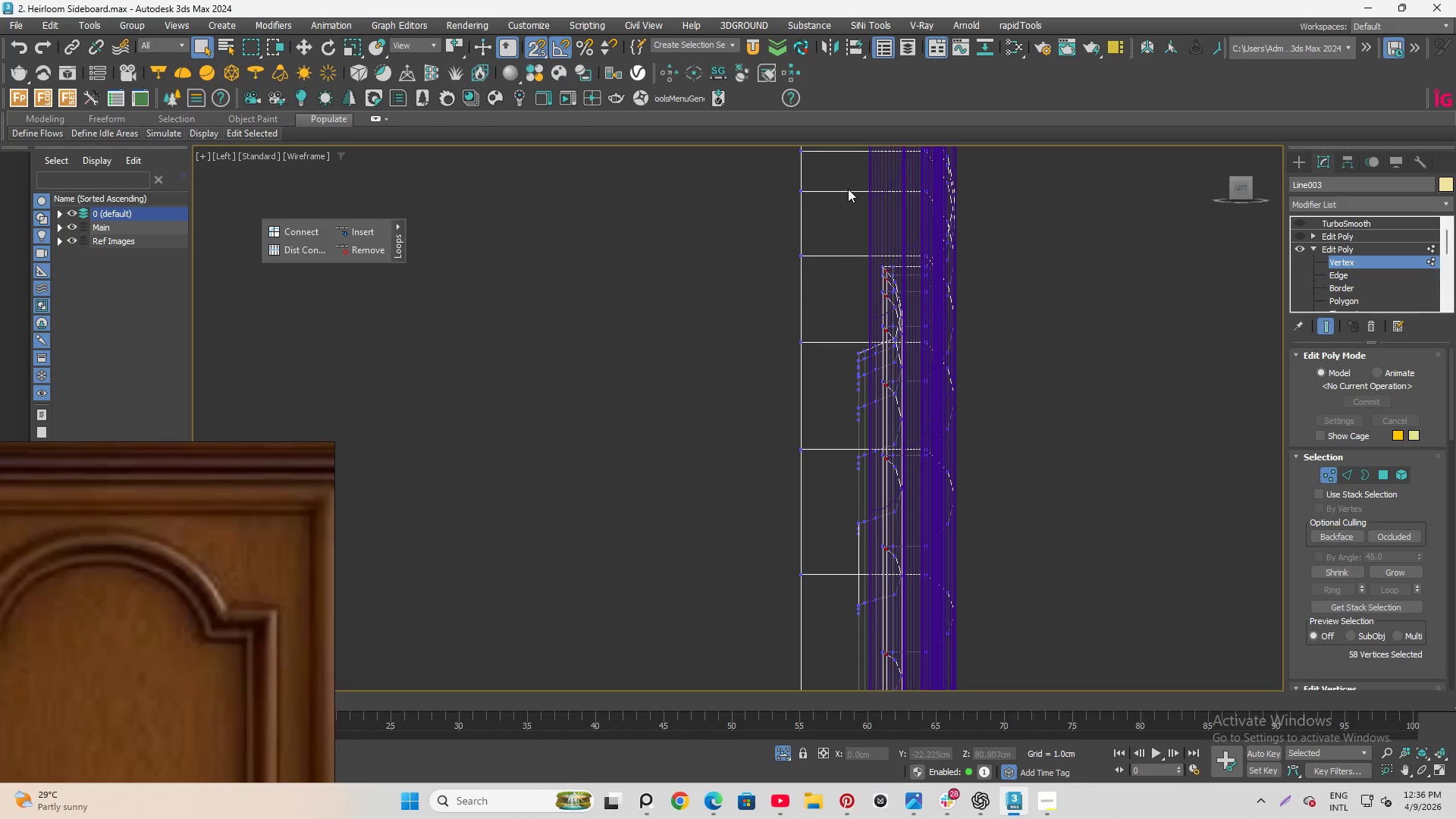 
scroll: coordinate [848, 187], scroll_direction: down, amount: 3.0
 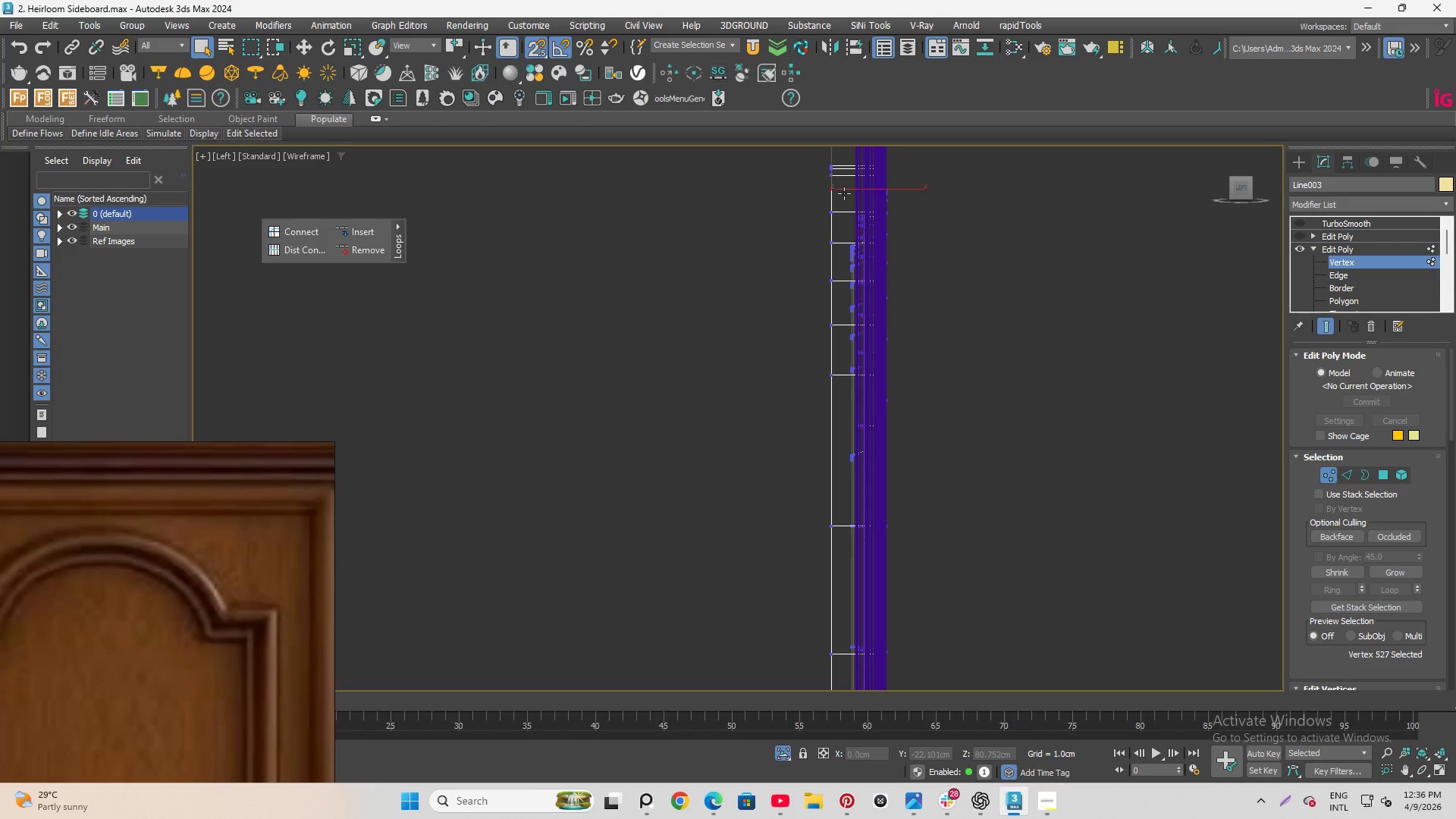 
left_click_drag(start_coordinate=[844, 193], to_coordinate=[864, 718])
 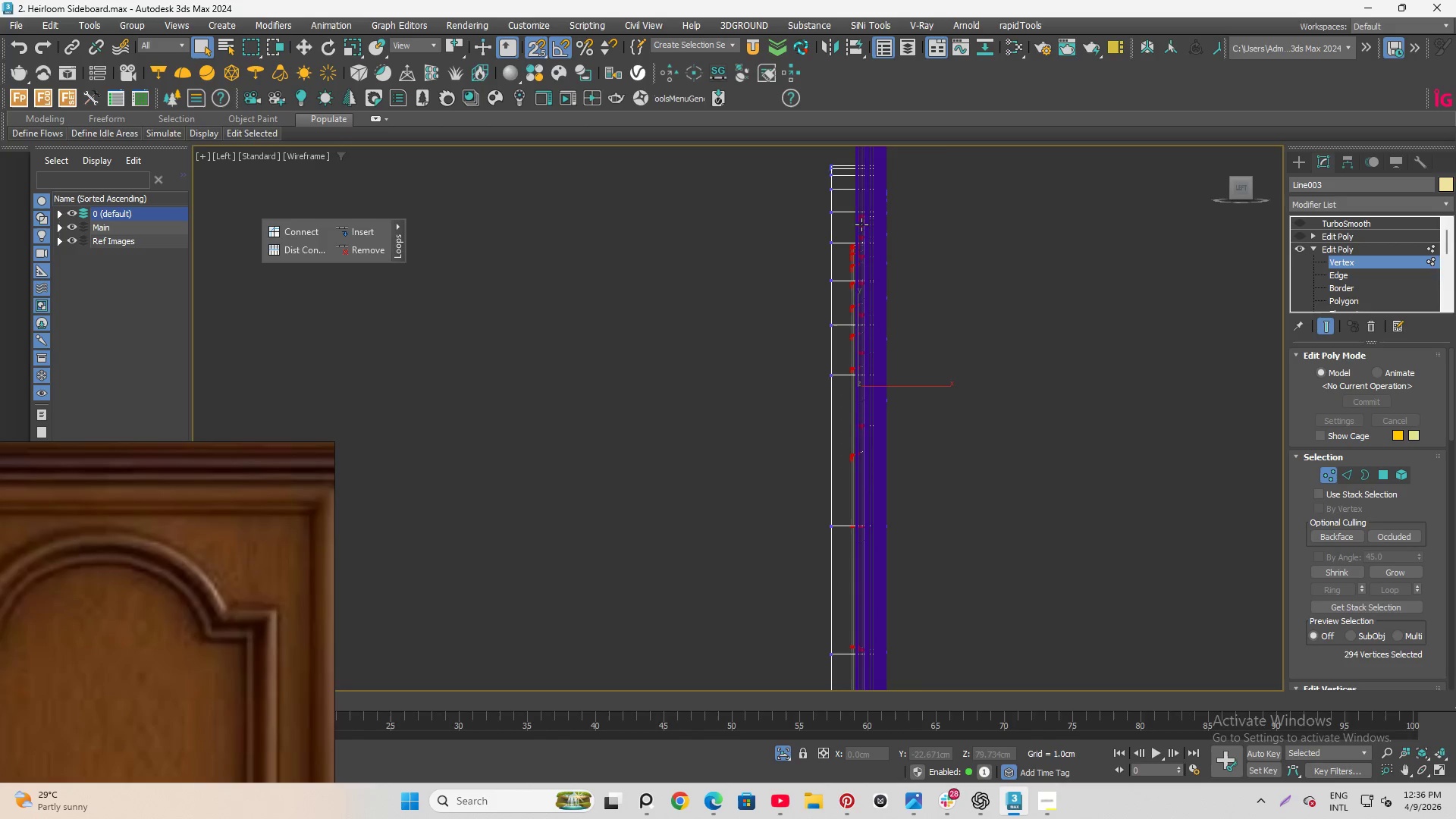 
scroll: coordinate [882, 183], scroll_direction: none, amount: 0.0
 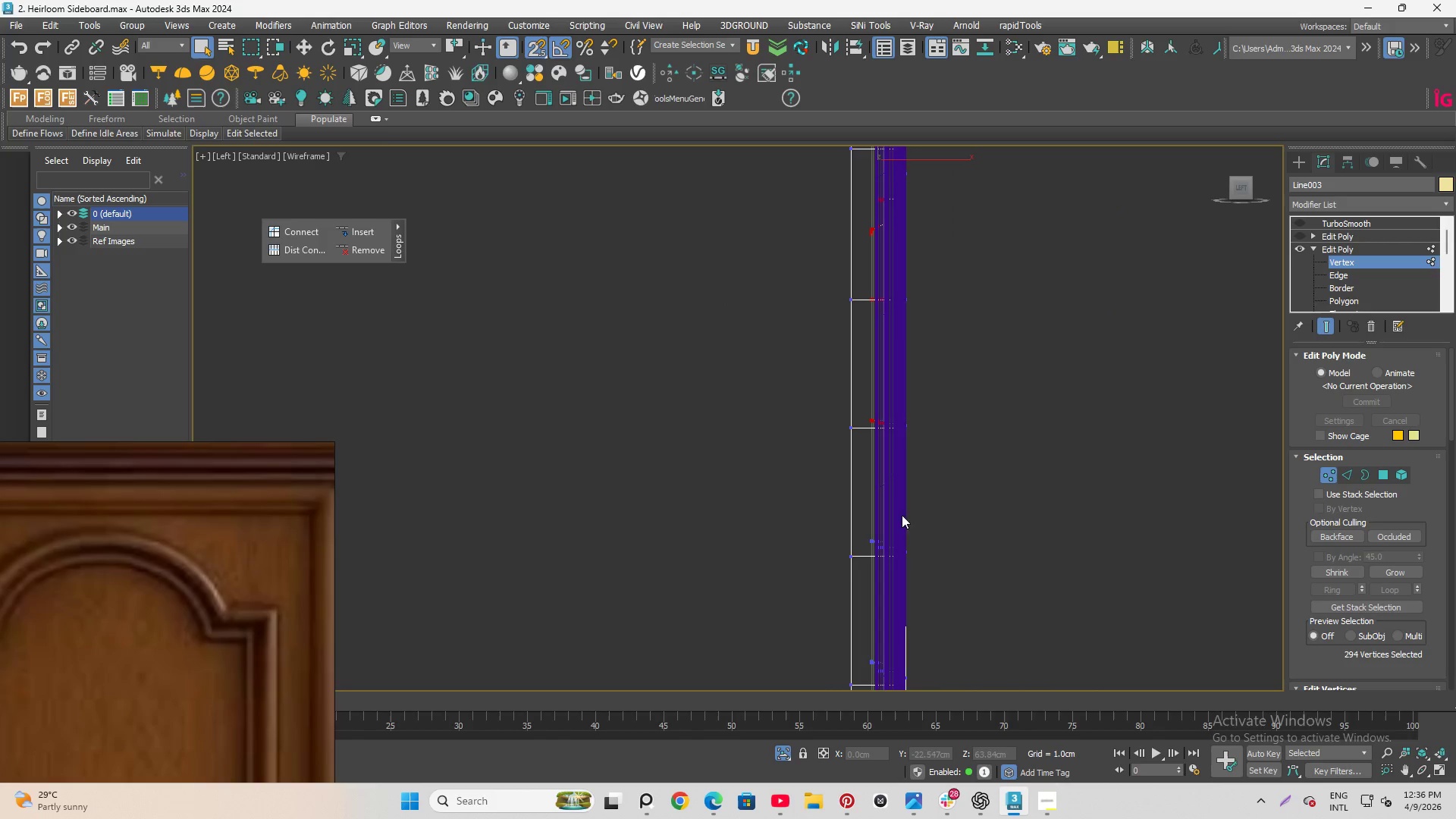 
hold_key(key=ControlLeft, duration=1.44)
 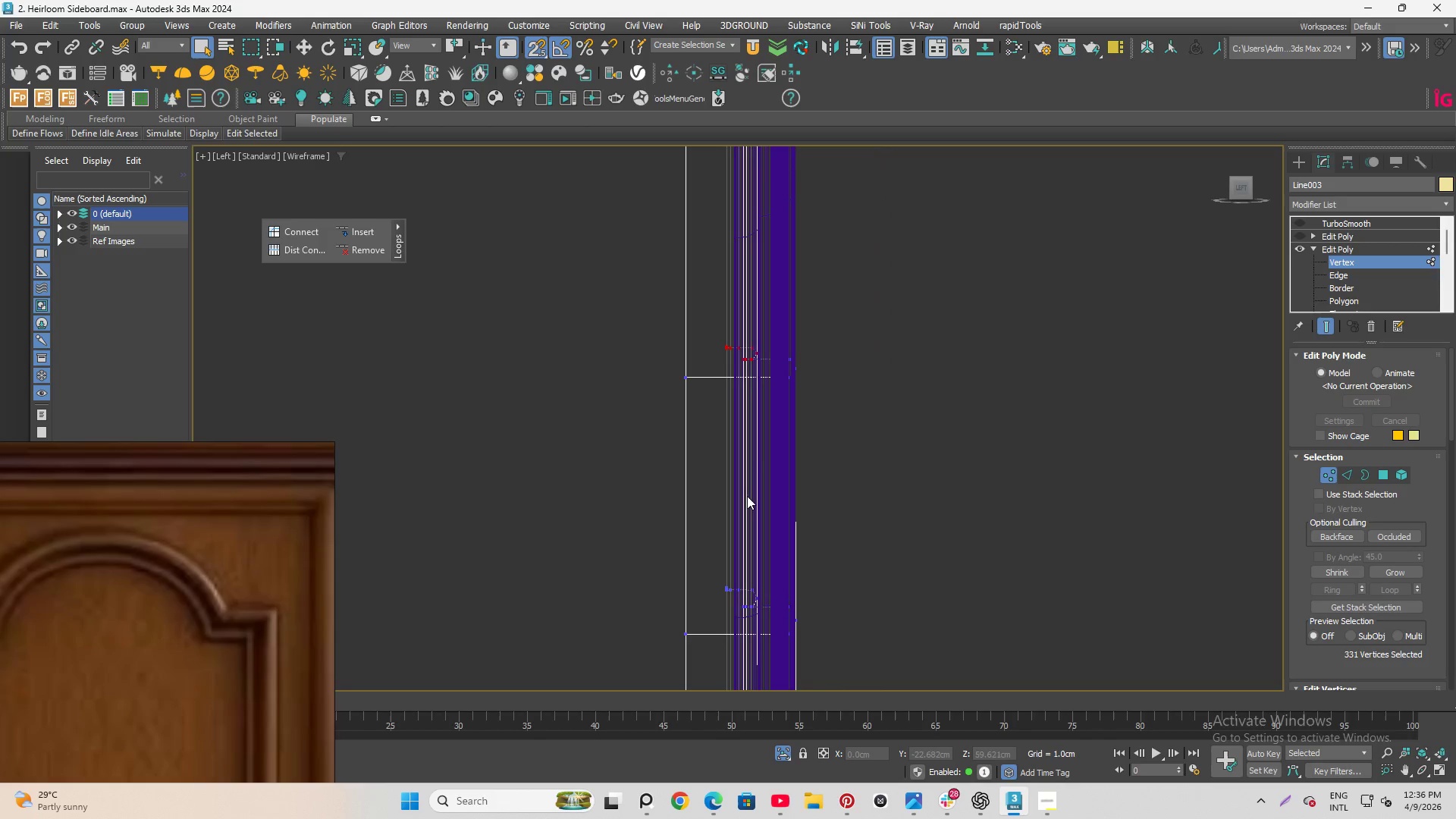 
scroll: coordinate [908, 574], scroll_direction: up, amount: 5.0
 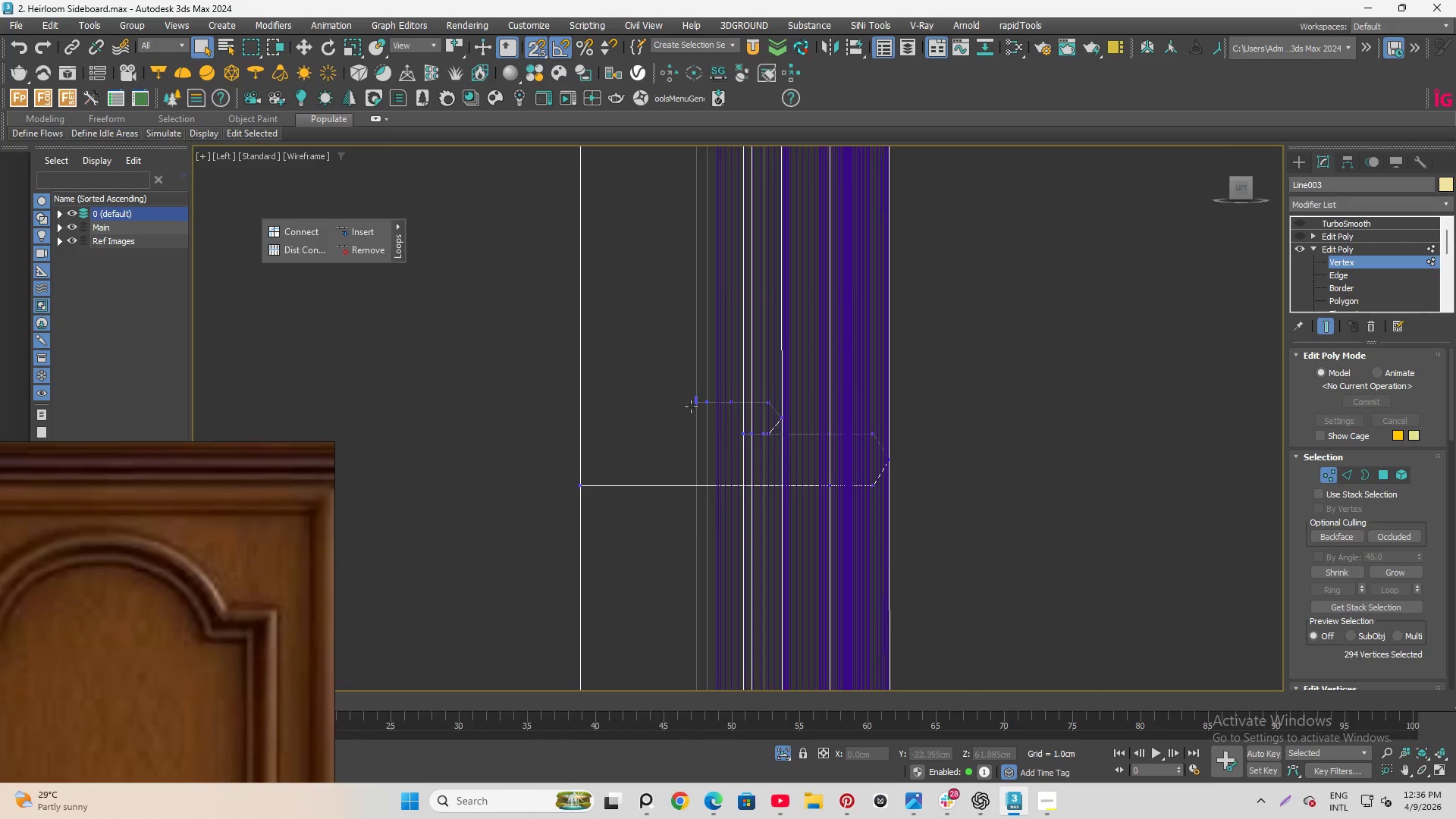 
left_click_drag(start_coordinate=[690, 344], to_coordinate=[789, 600])
 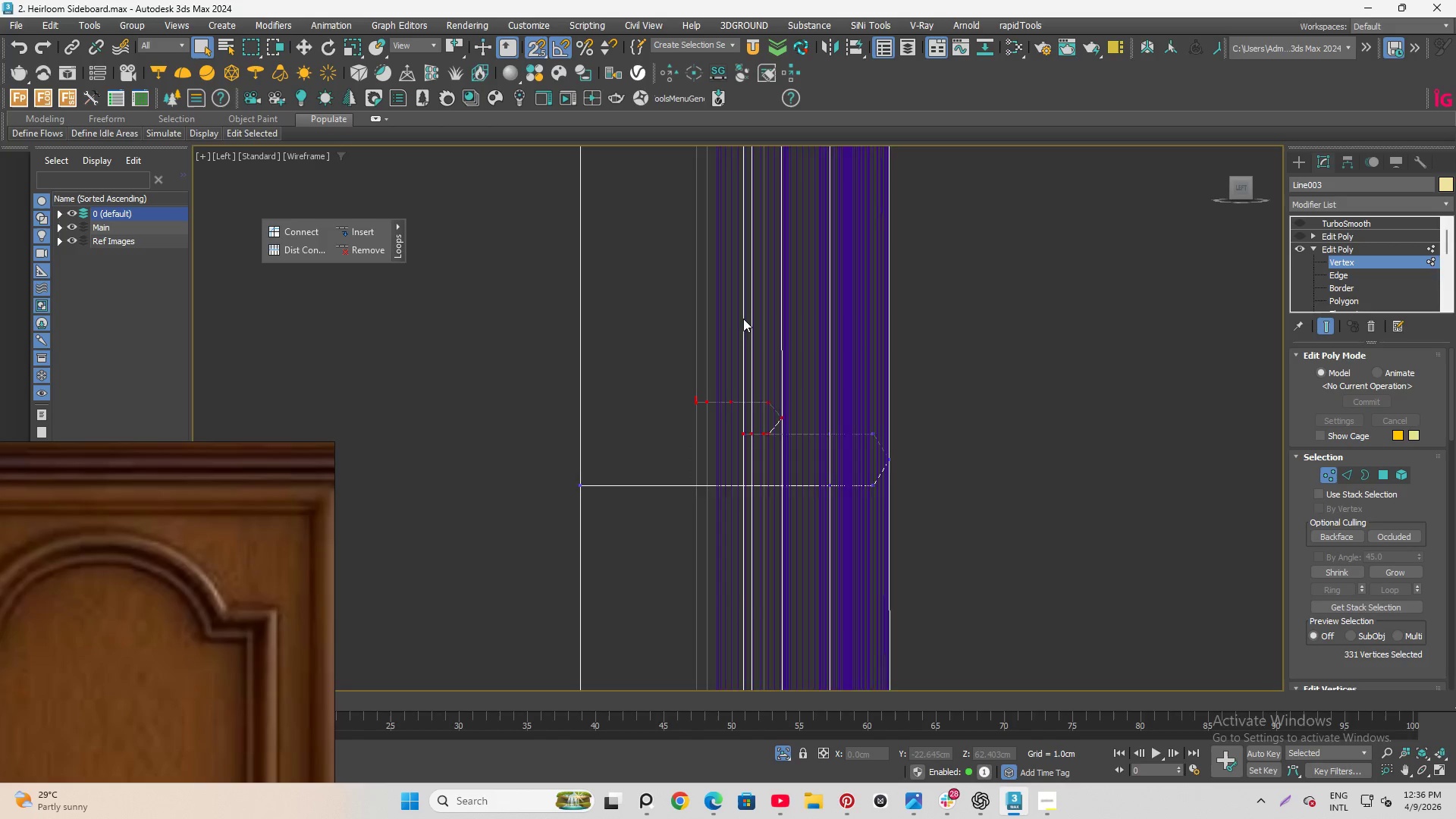 
scroll: coordinate [758, 318], scroll_direction: down, amount: 7.0
 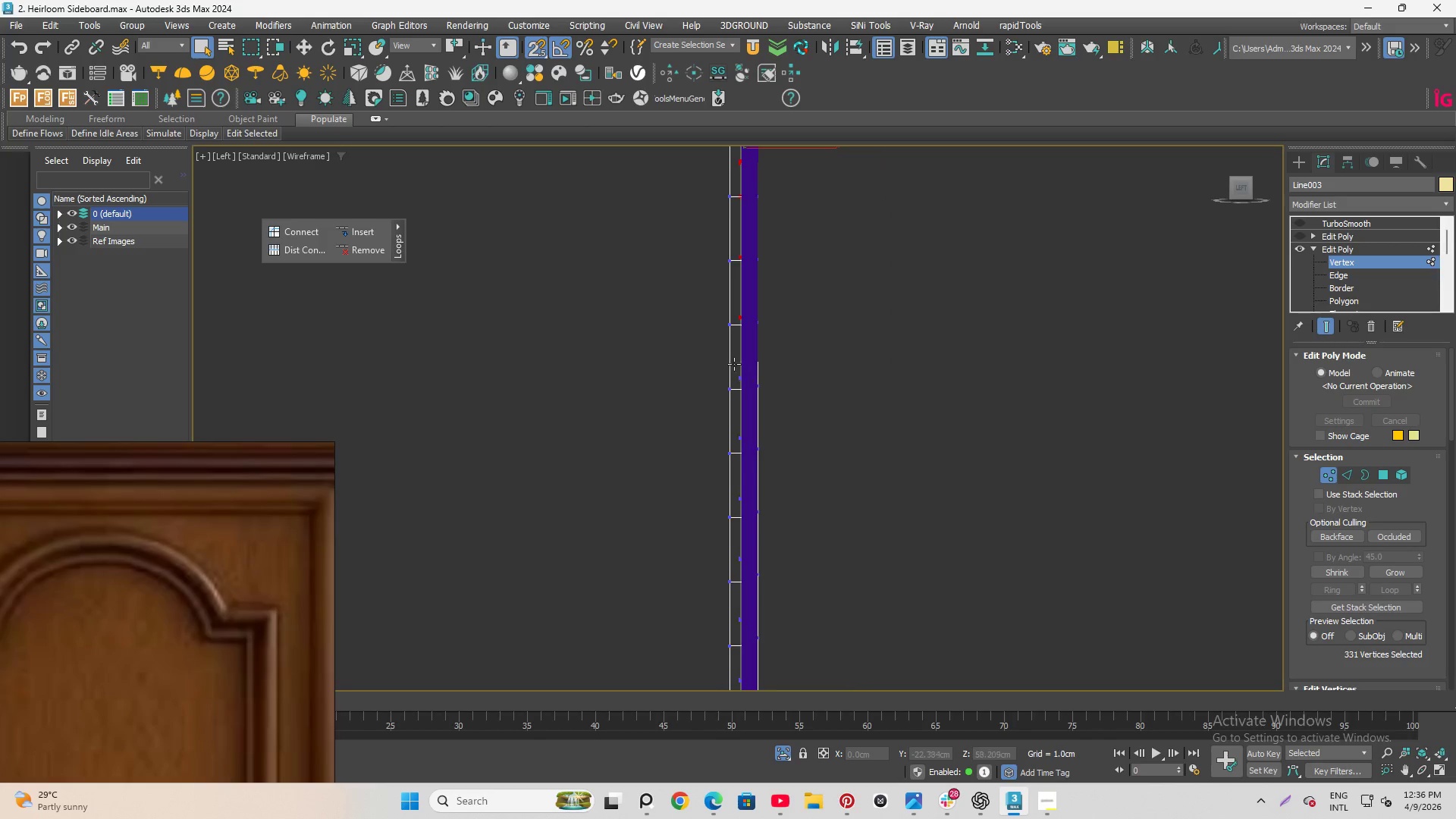 
hold_key(key=ControlLeft, duration=1.38)
 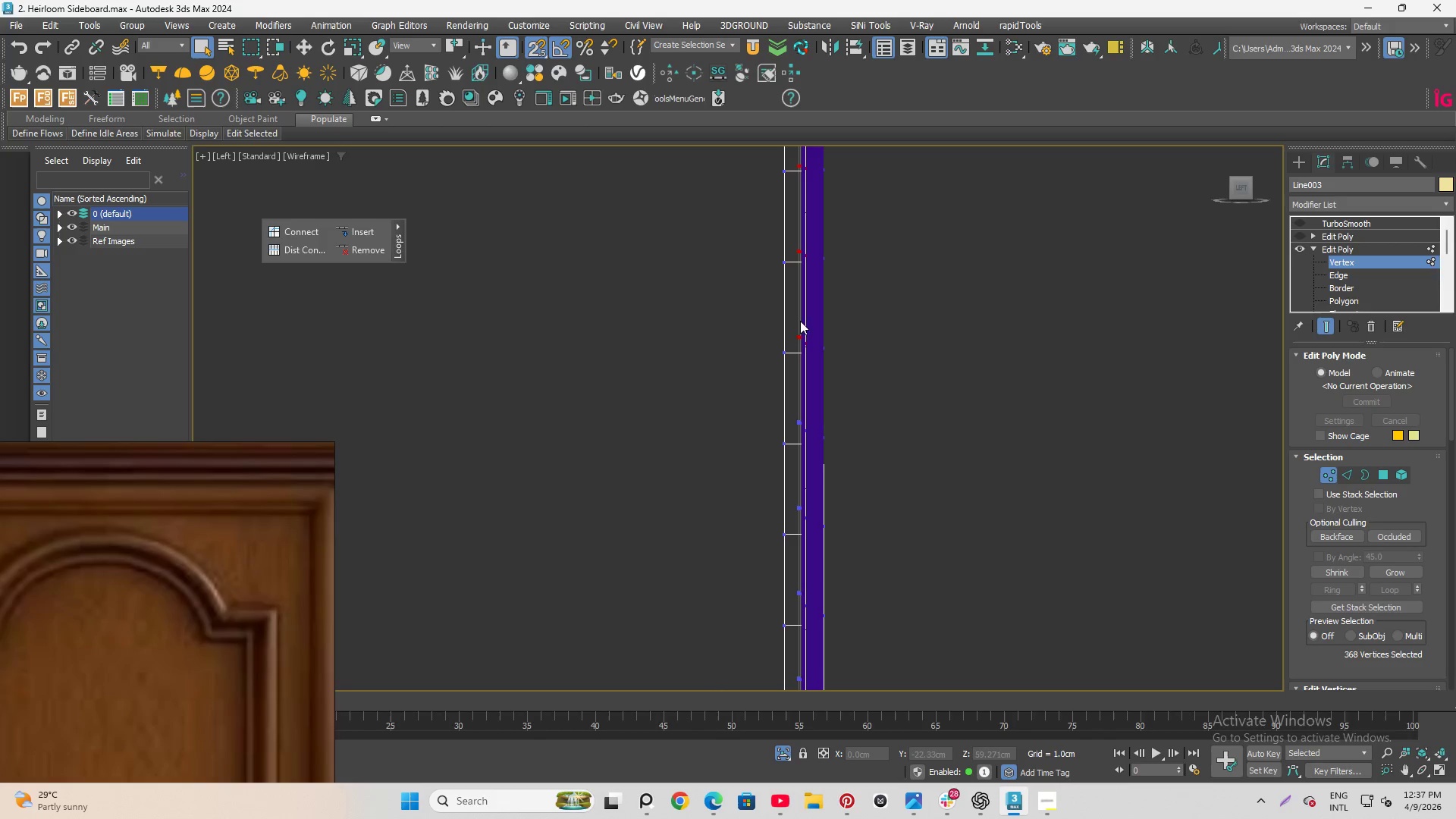 
scroll: coordinate [727, 364], scroll_direction: up, amount: 5.0
 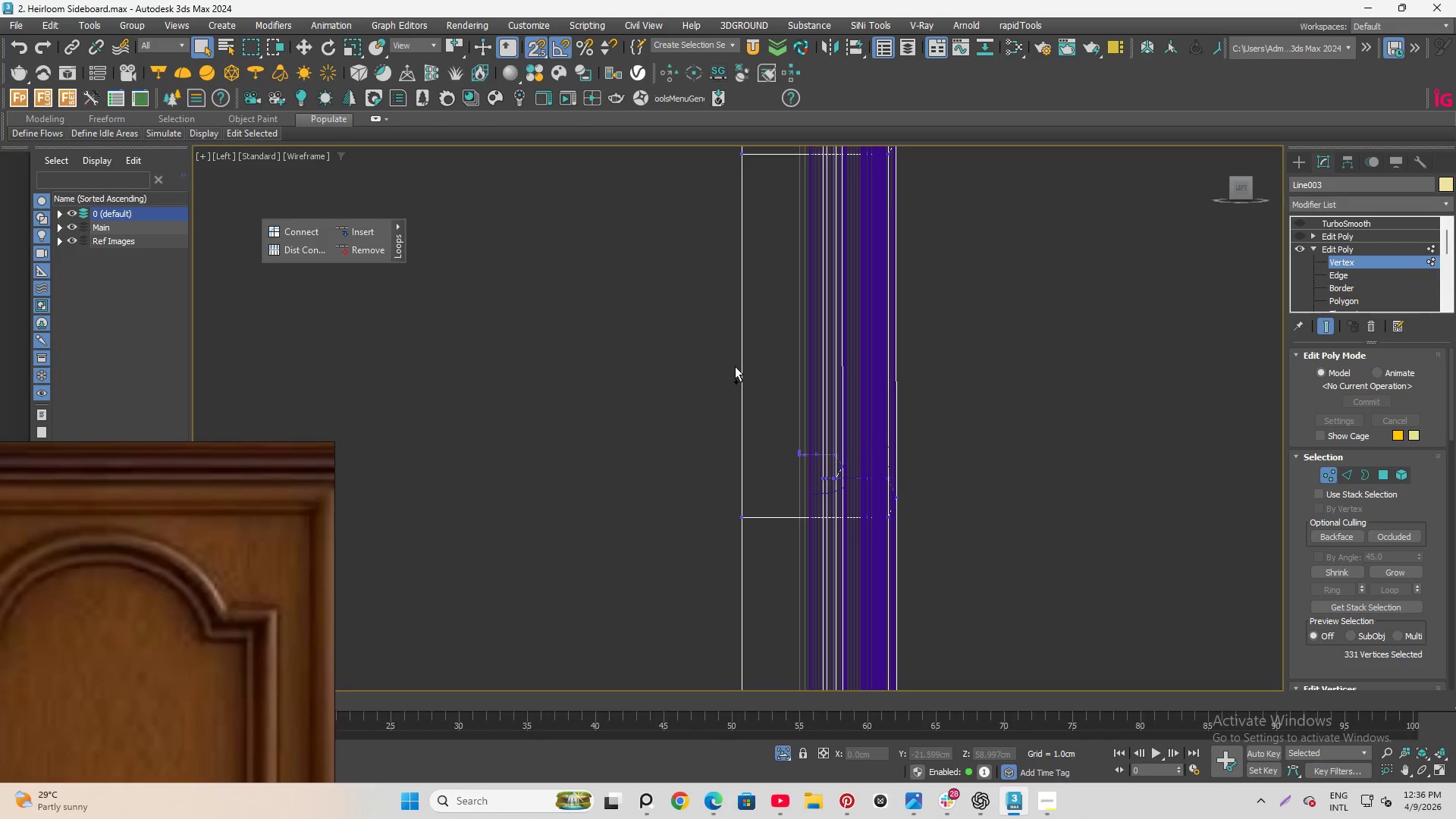 
left_click_drag(start_coordinate=[780, 367], to_coordinate=[846, 617])
 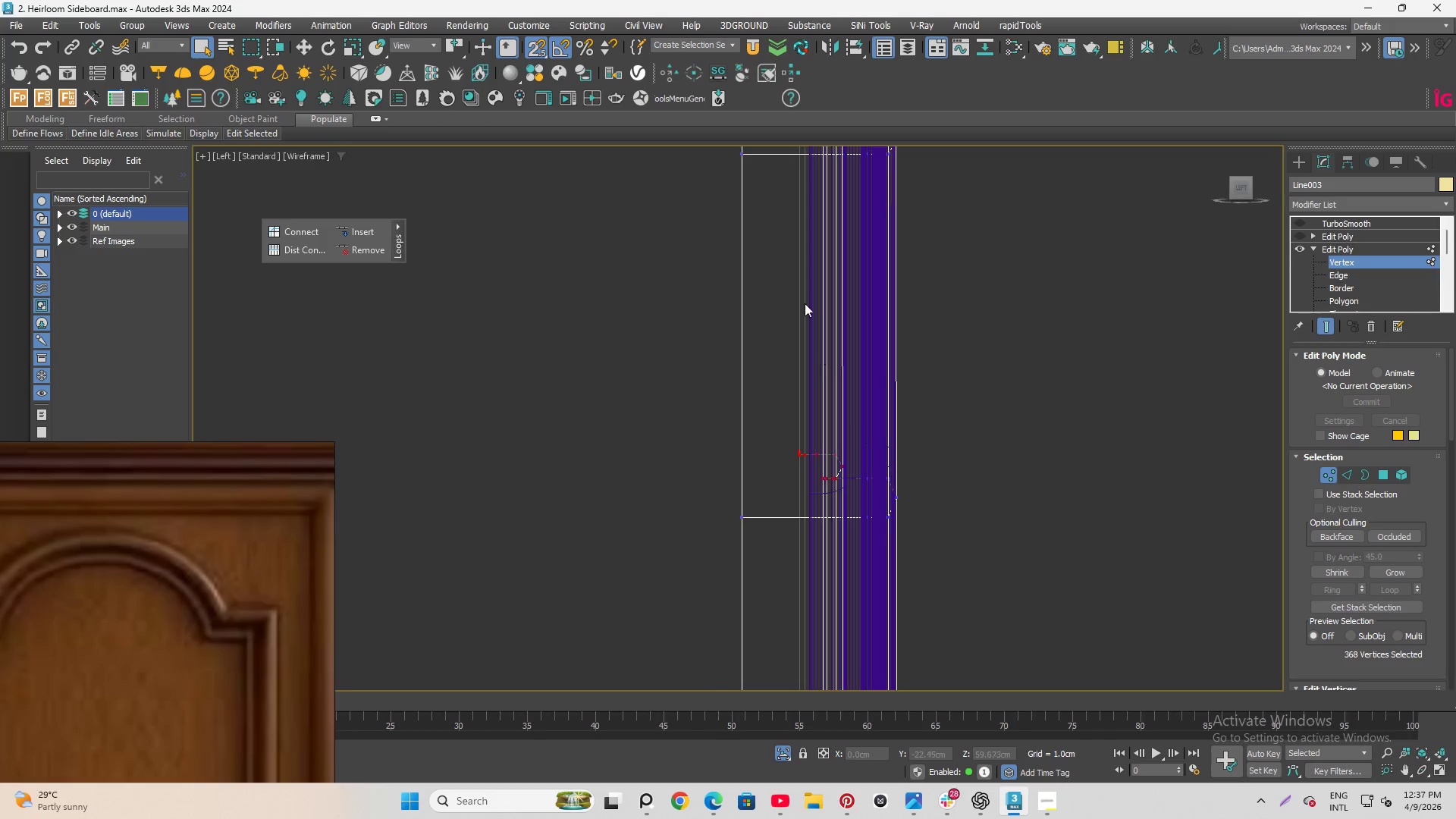 
scroll: coordinate [799, 297], scroll_direction: down, amount: 4.0
 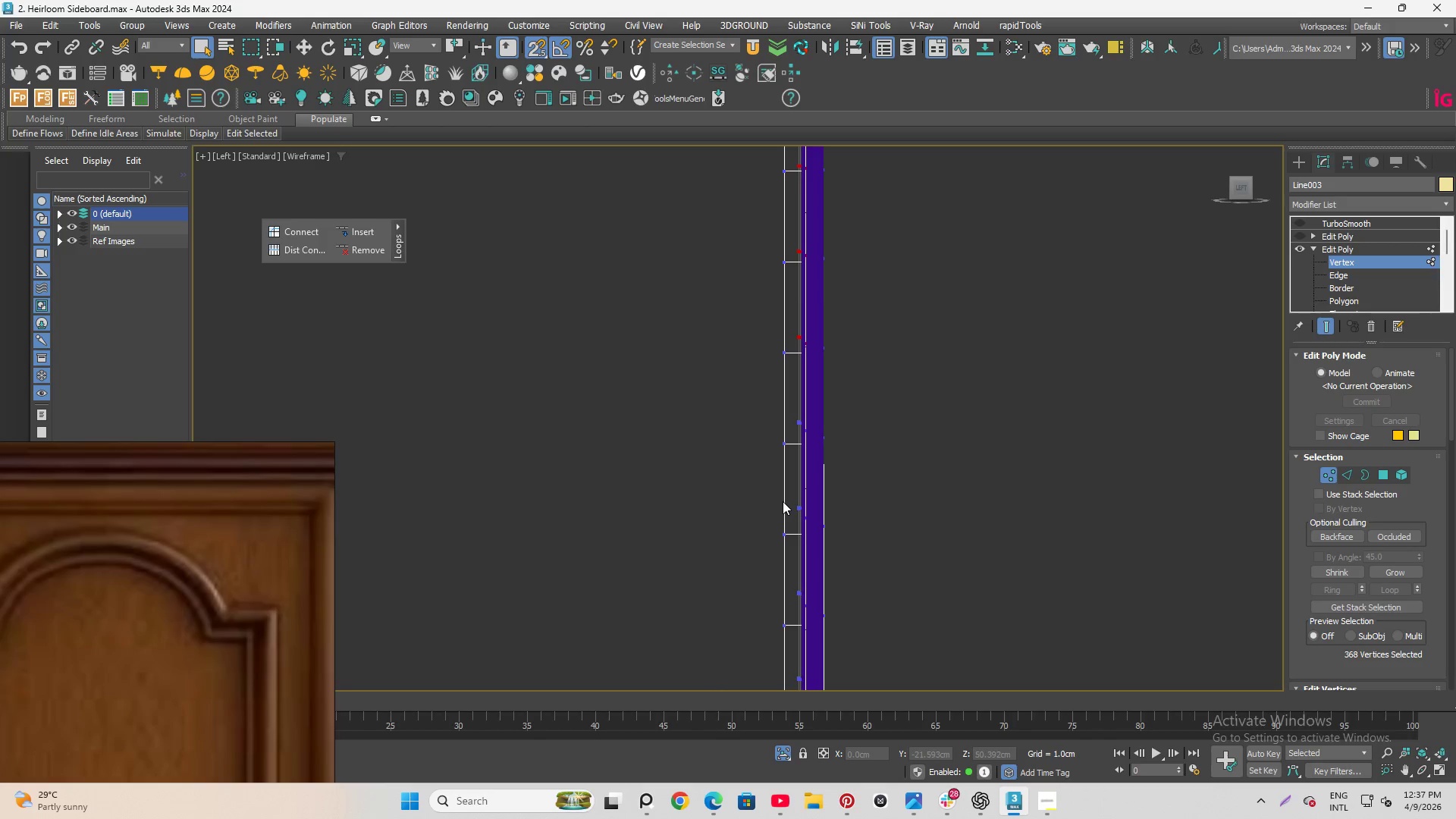 
hold_key(key=ControlLeft, duration=1.42)
 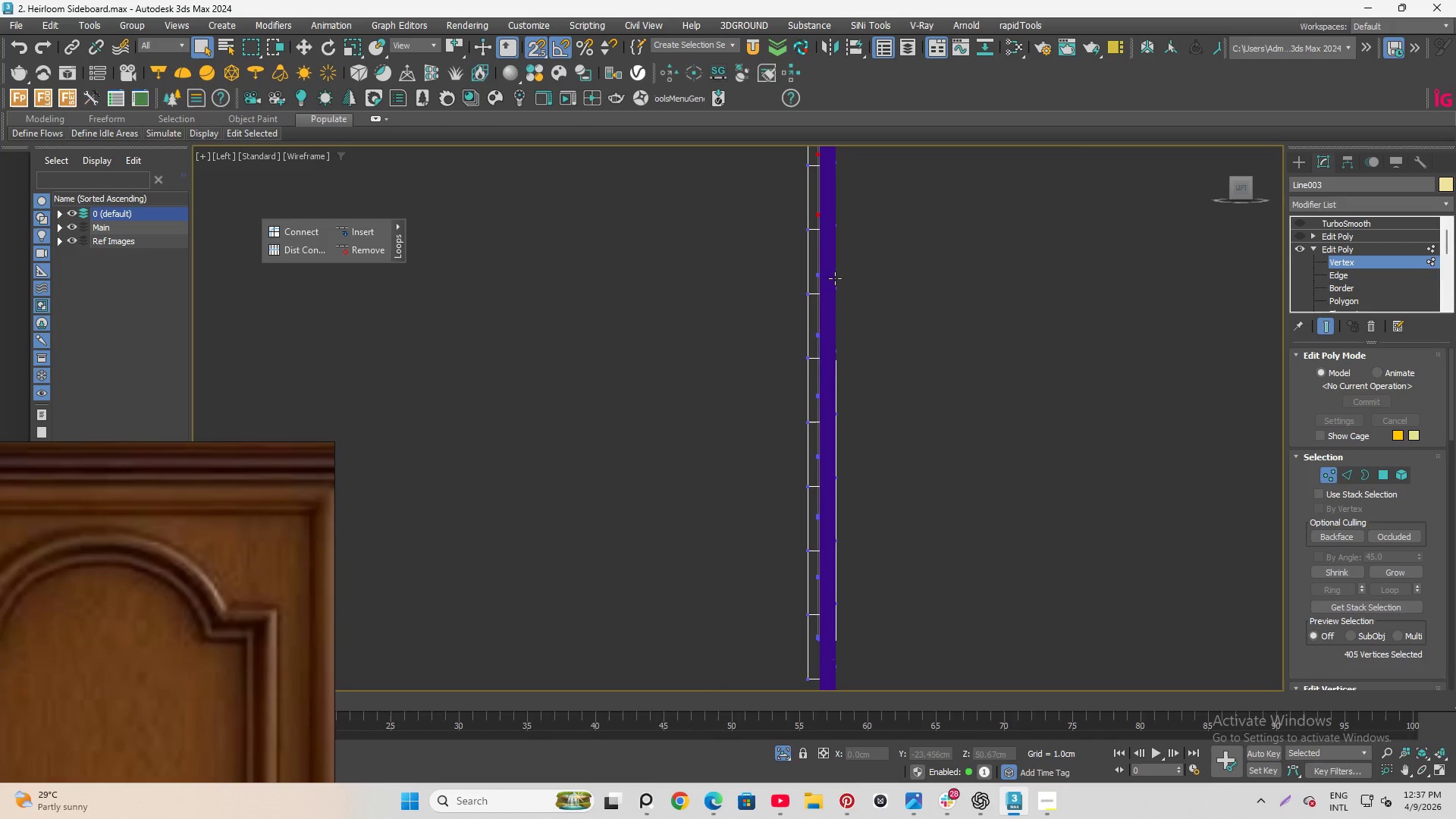 
scroll: coordinate [794, 431], scroll_direction: up, amount: 5.0
 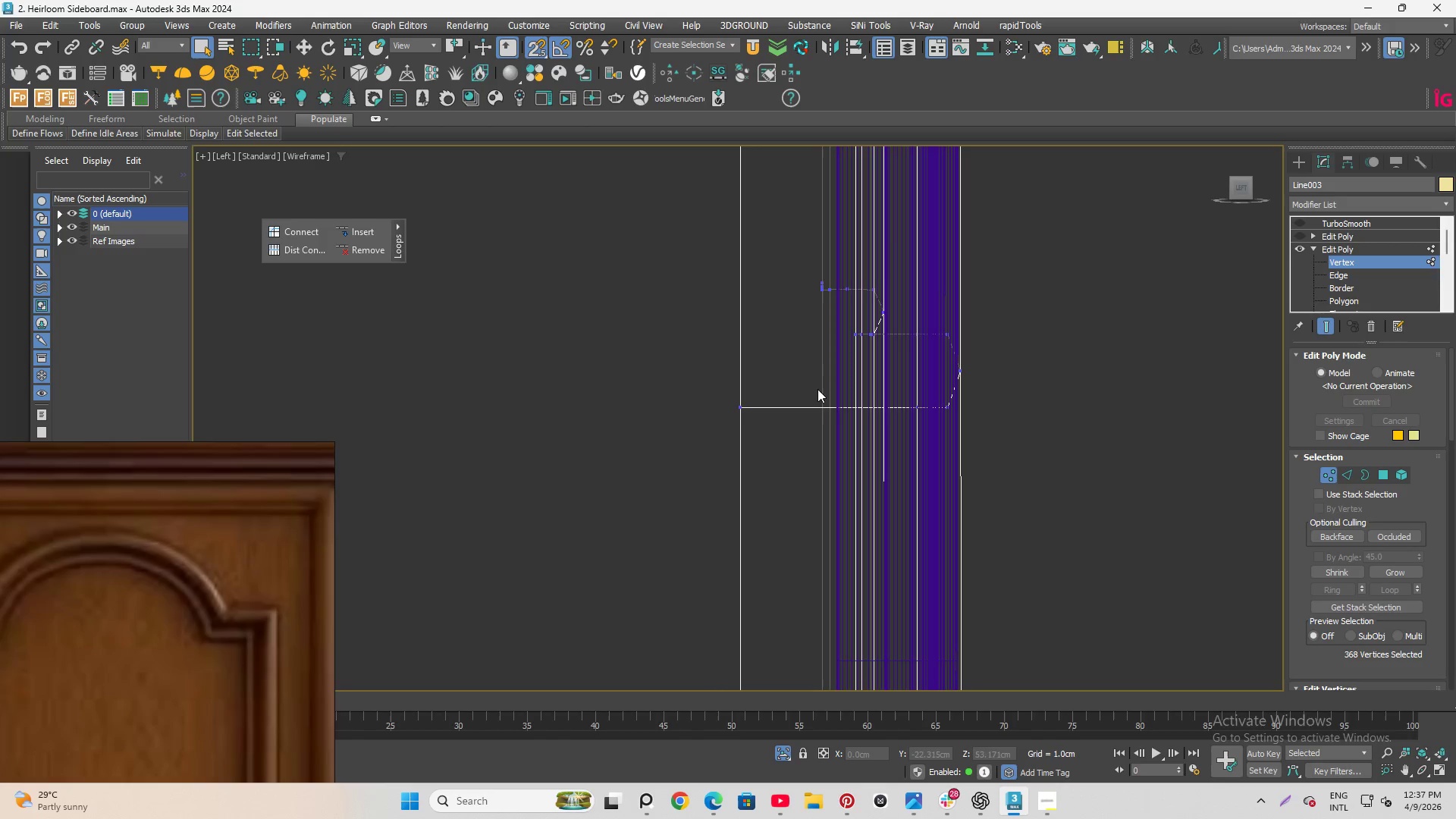 
left_click_drag(start_coordinate=[799, 234], to_coordinate=[895, 450])
 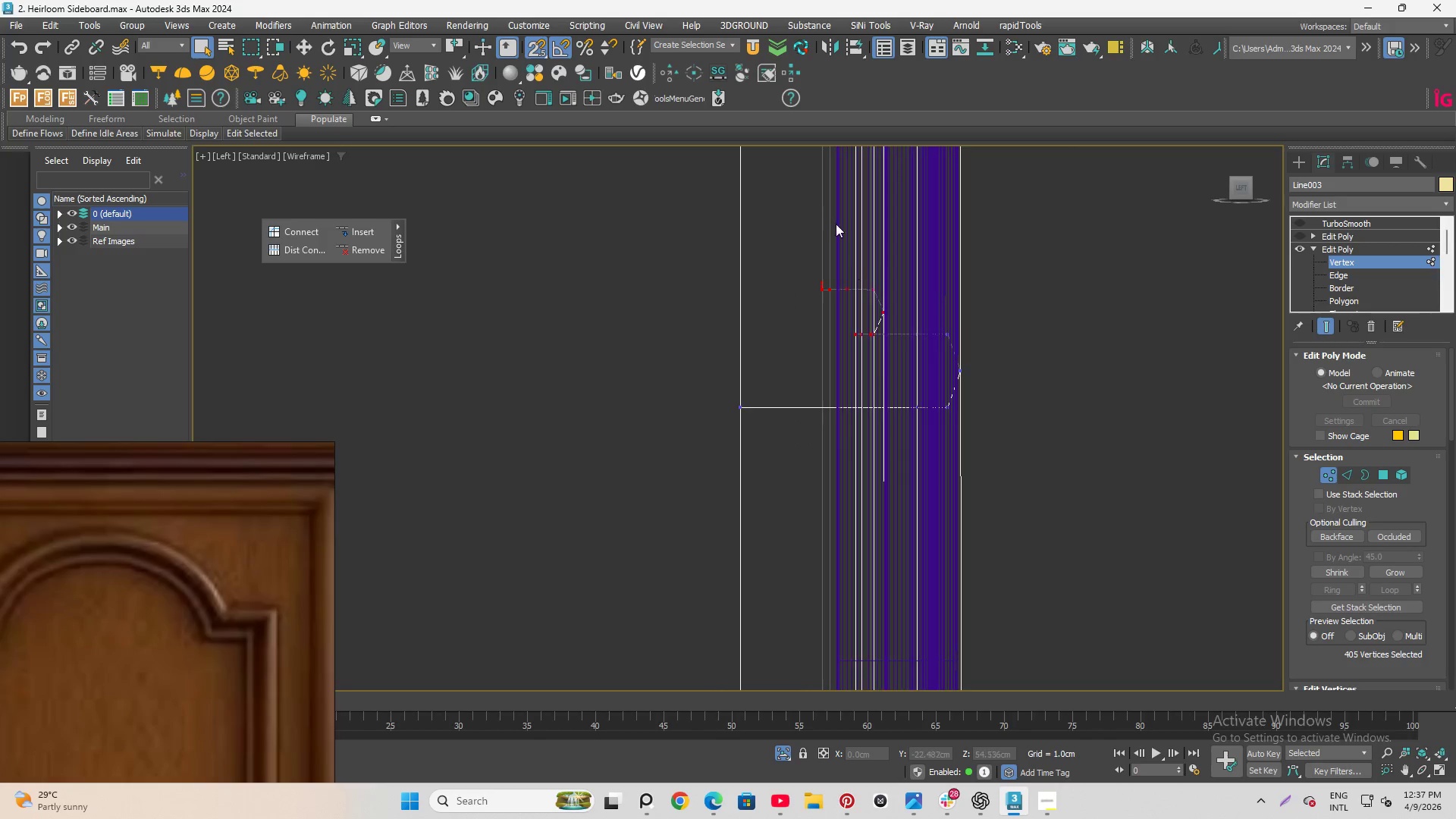 
scroll: coordinate [816, 202], scroll_direction: down, amount: 6.0
 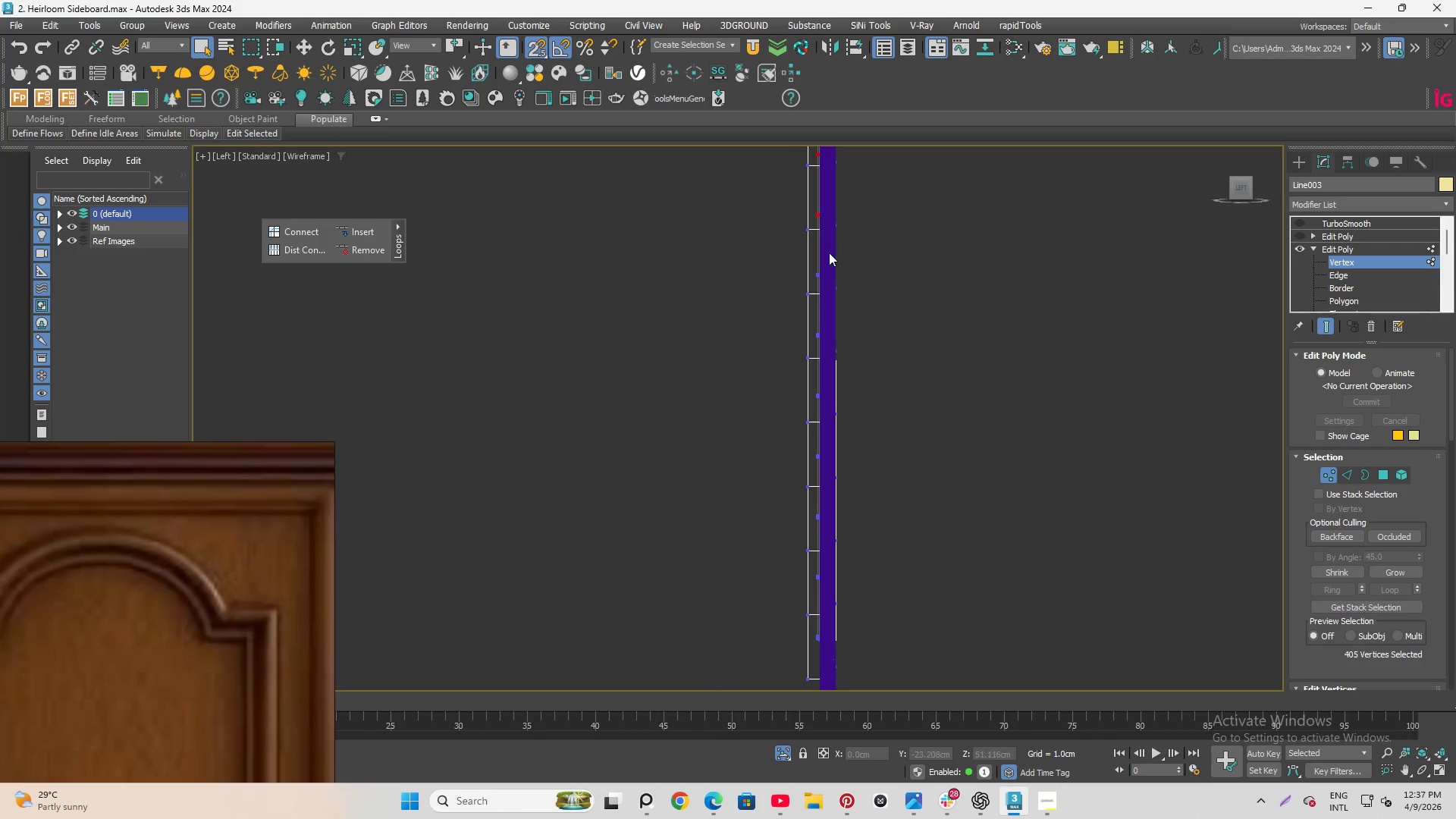 
hold_key(key=ControlLeft, duration=1.5)
 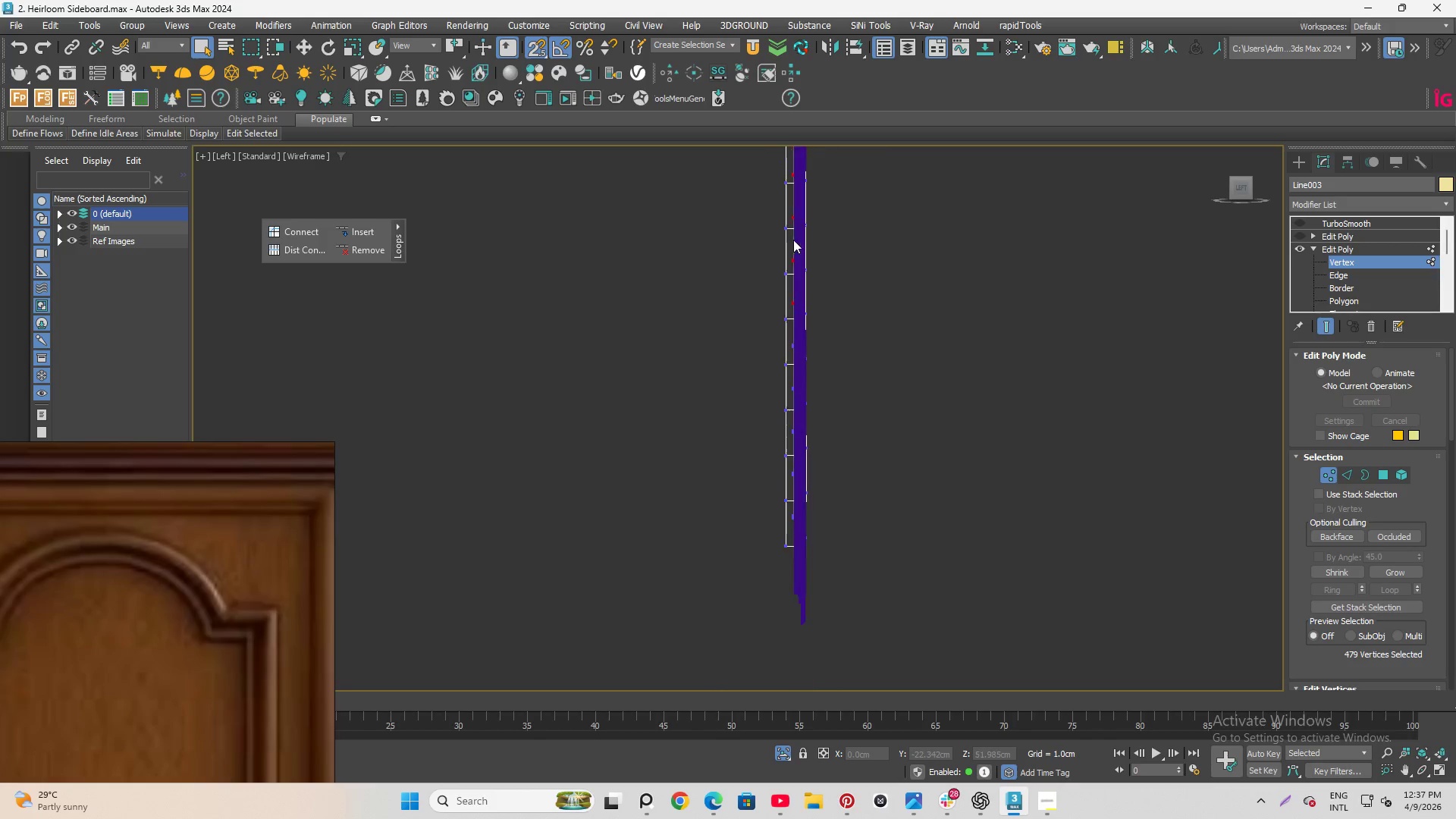 
scroll: coordinate [826, 252], scroll_direction: up, amount: 4.0
 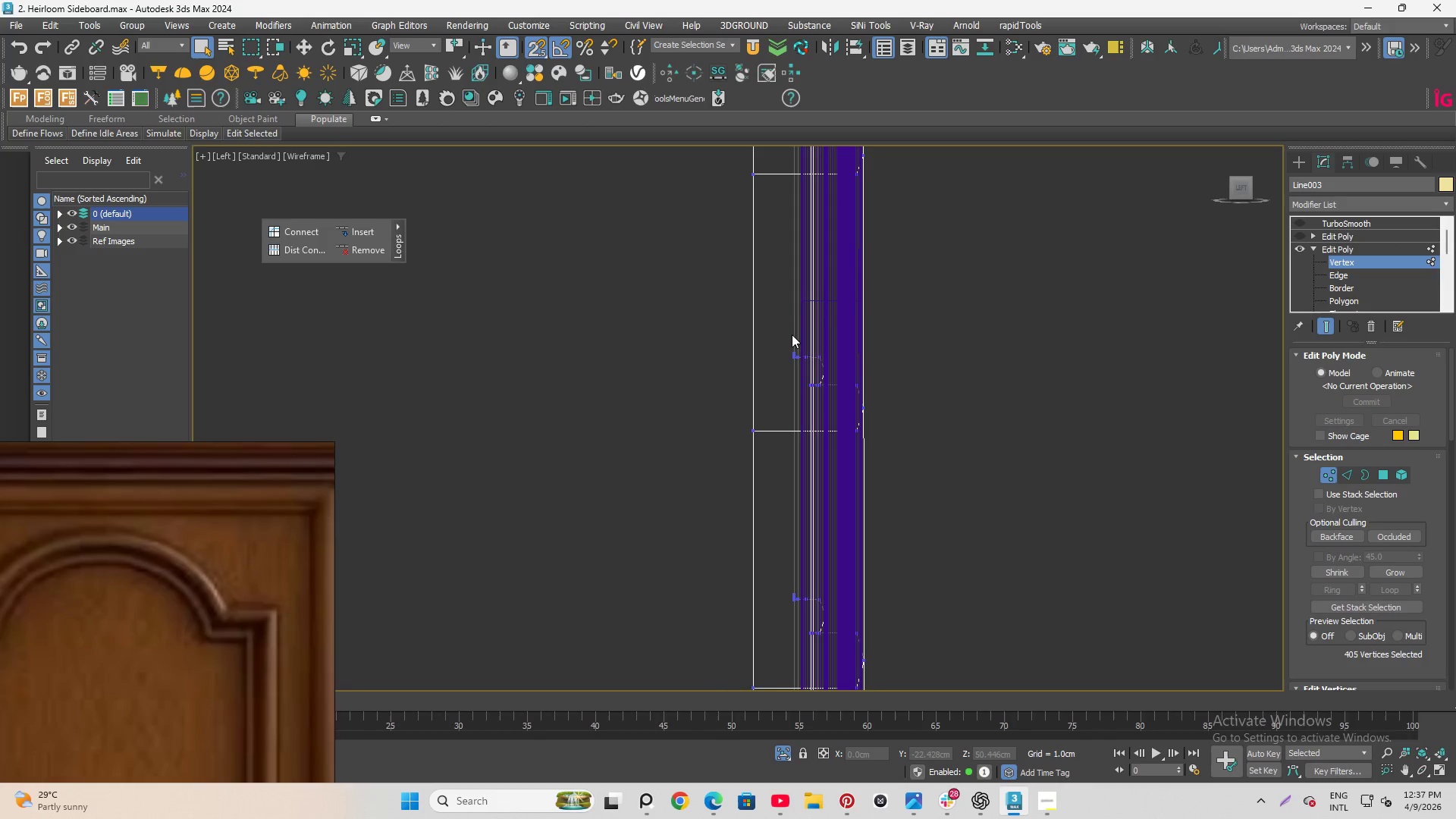 
left_click_drag(start_coordinate=[783, 313], to_coordinate=[832, 665])
 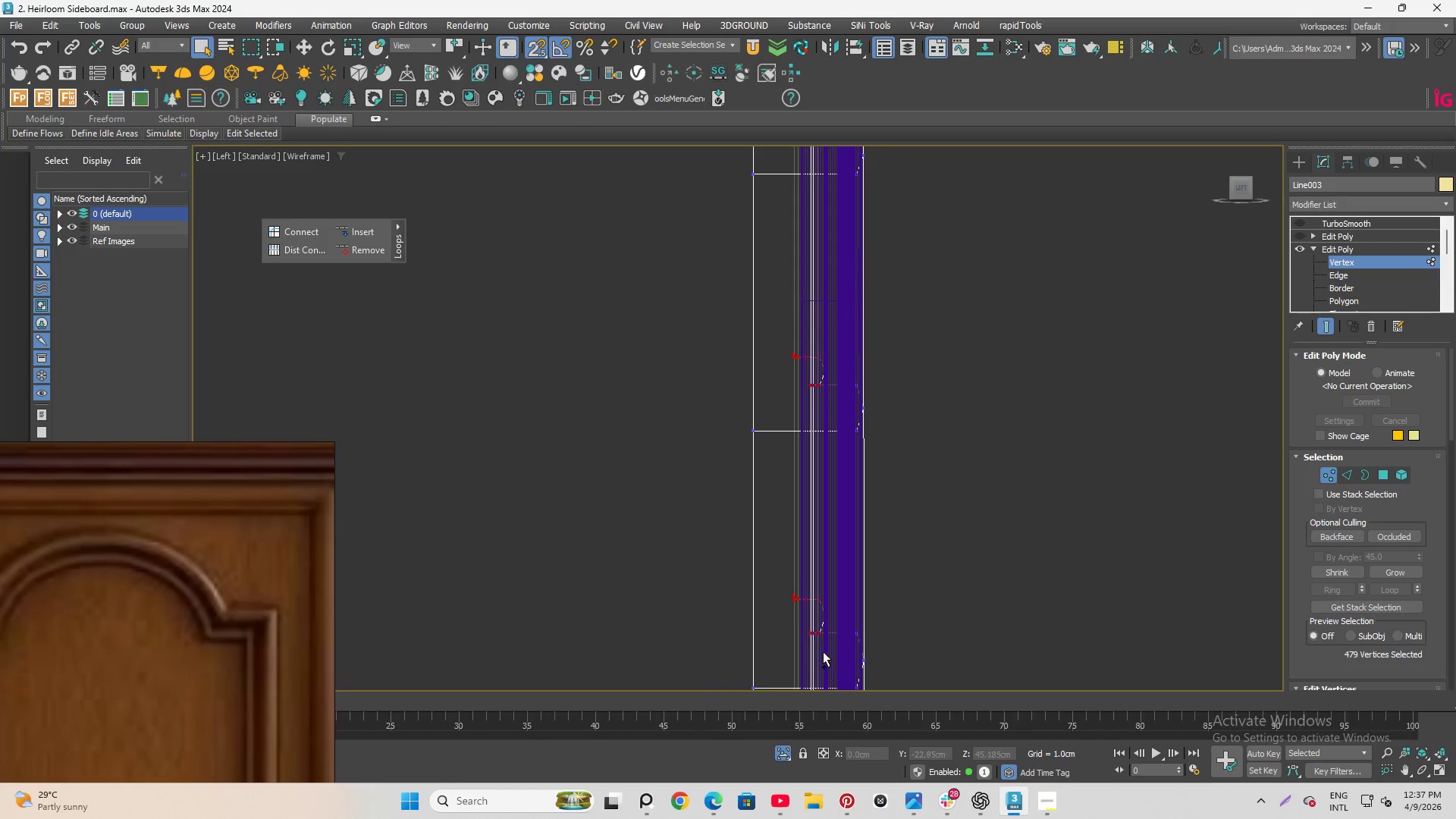 
key(Control+ControlLeft)
 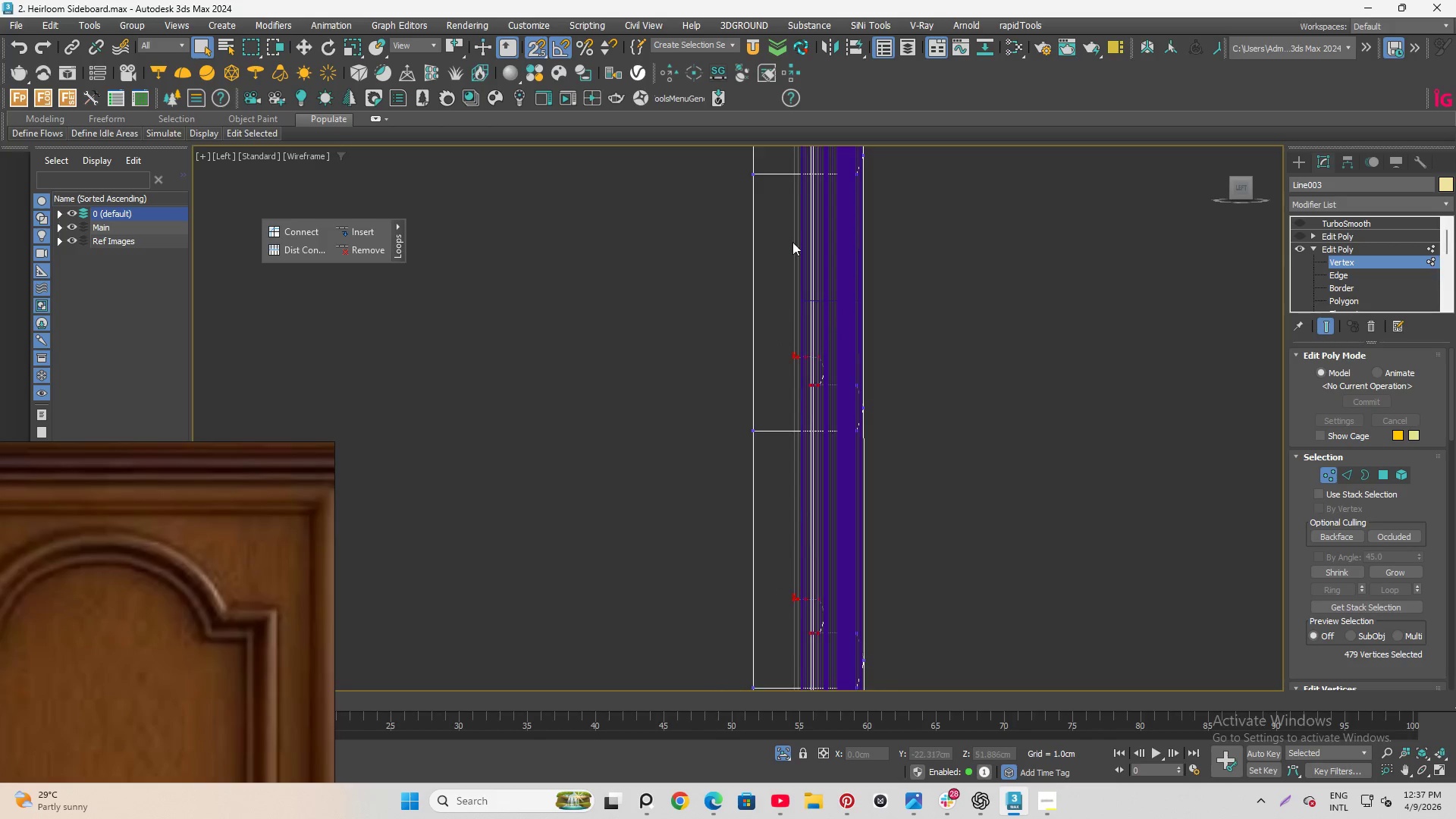 
hold_key(key=ControlLeft, duration=1.02)
left_click_drag(start_coordinate=[752, 281], to_coordinate=[838, 482])
 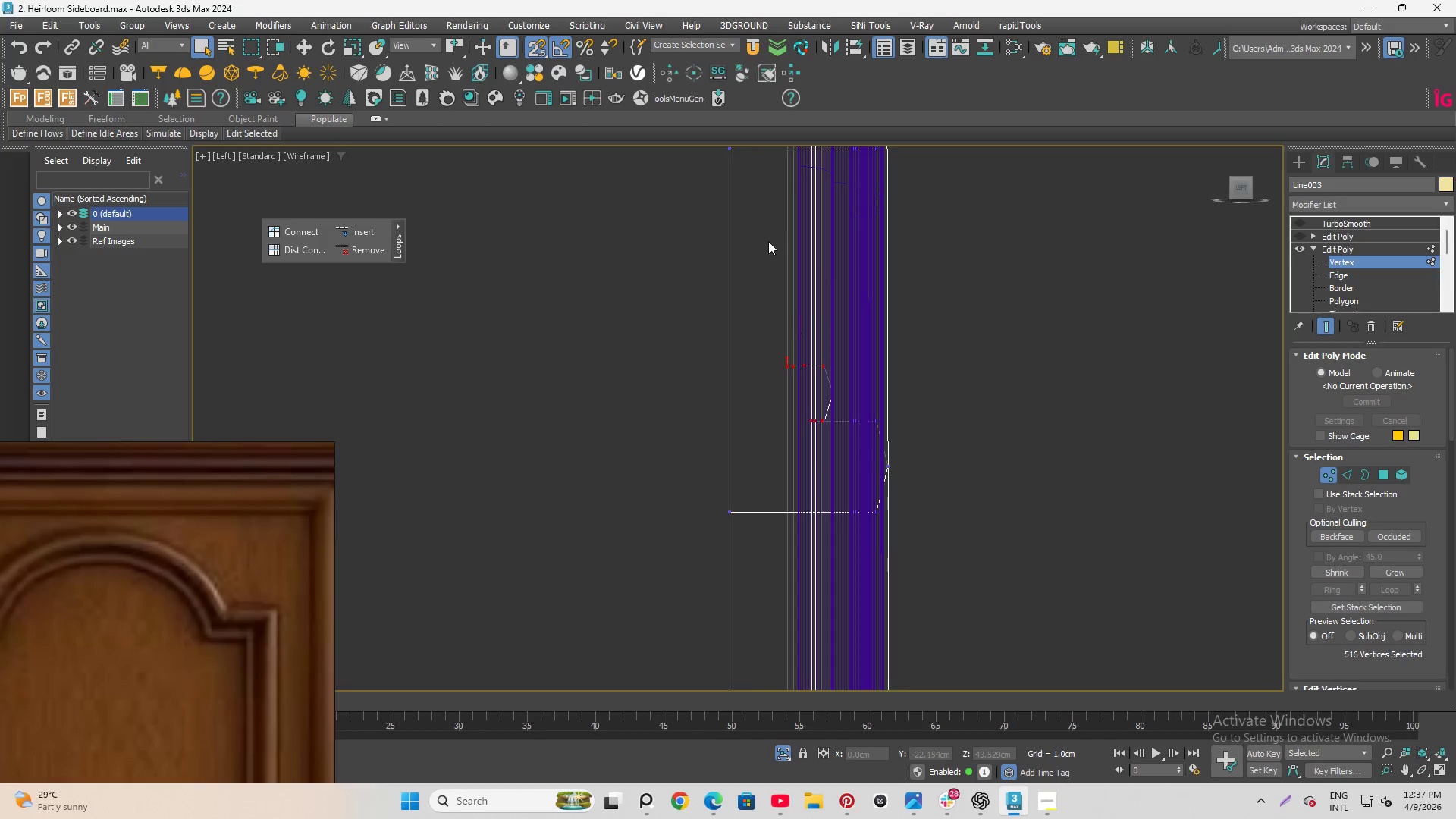 
scroll: coordinate [809, 422], scroll_direction: up, amount: 1.0
 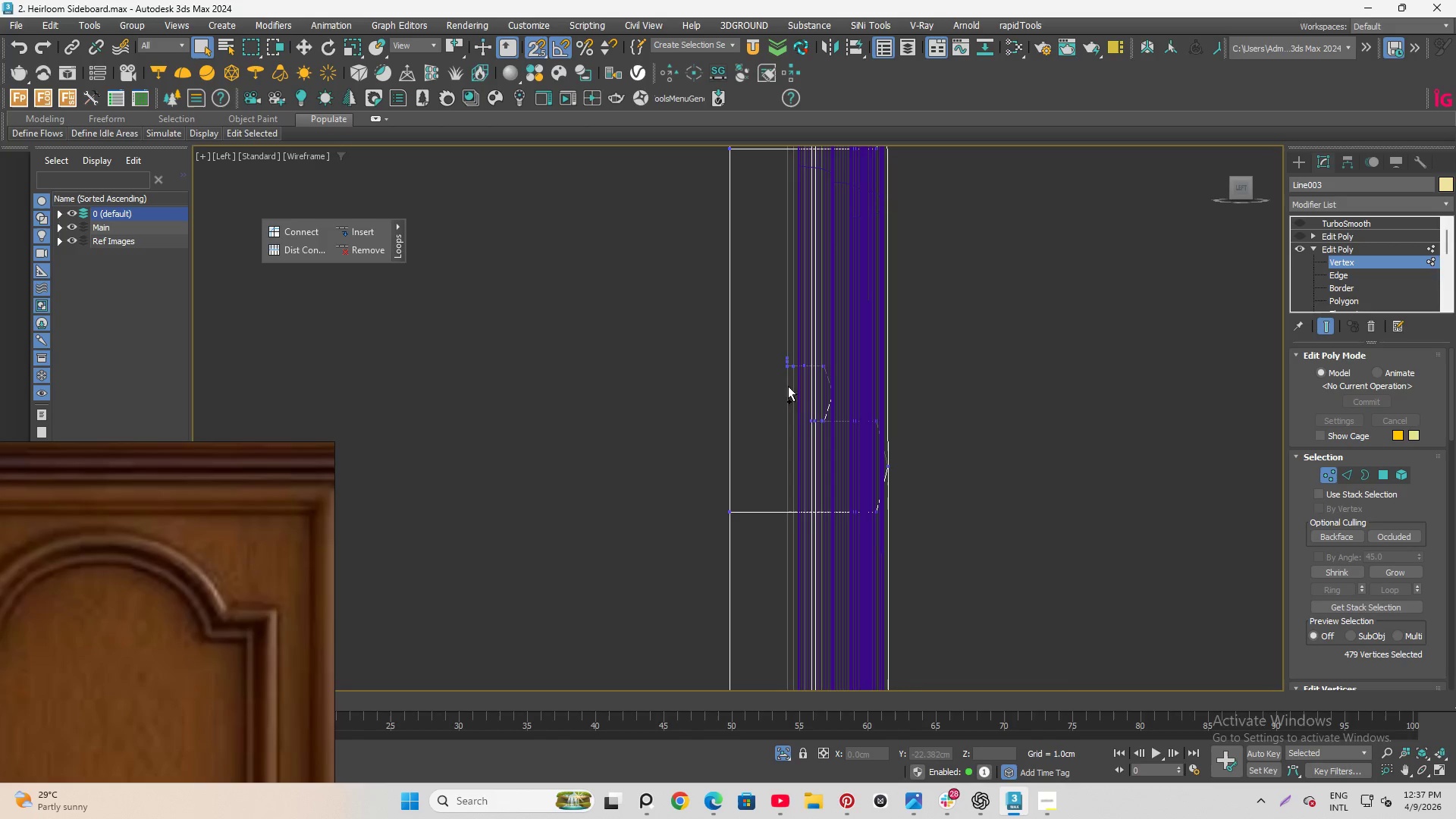 
hold_key(key=ControlLeft, duration=1.25)
 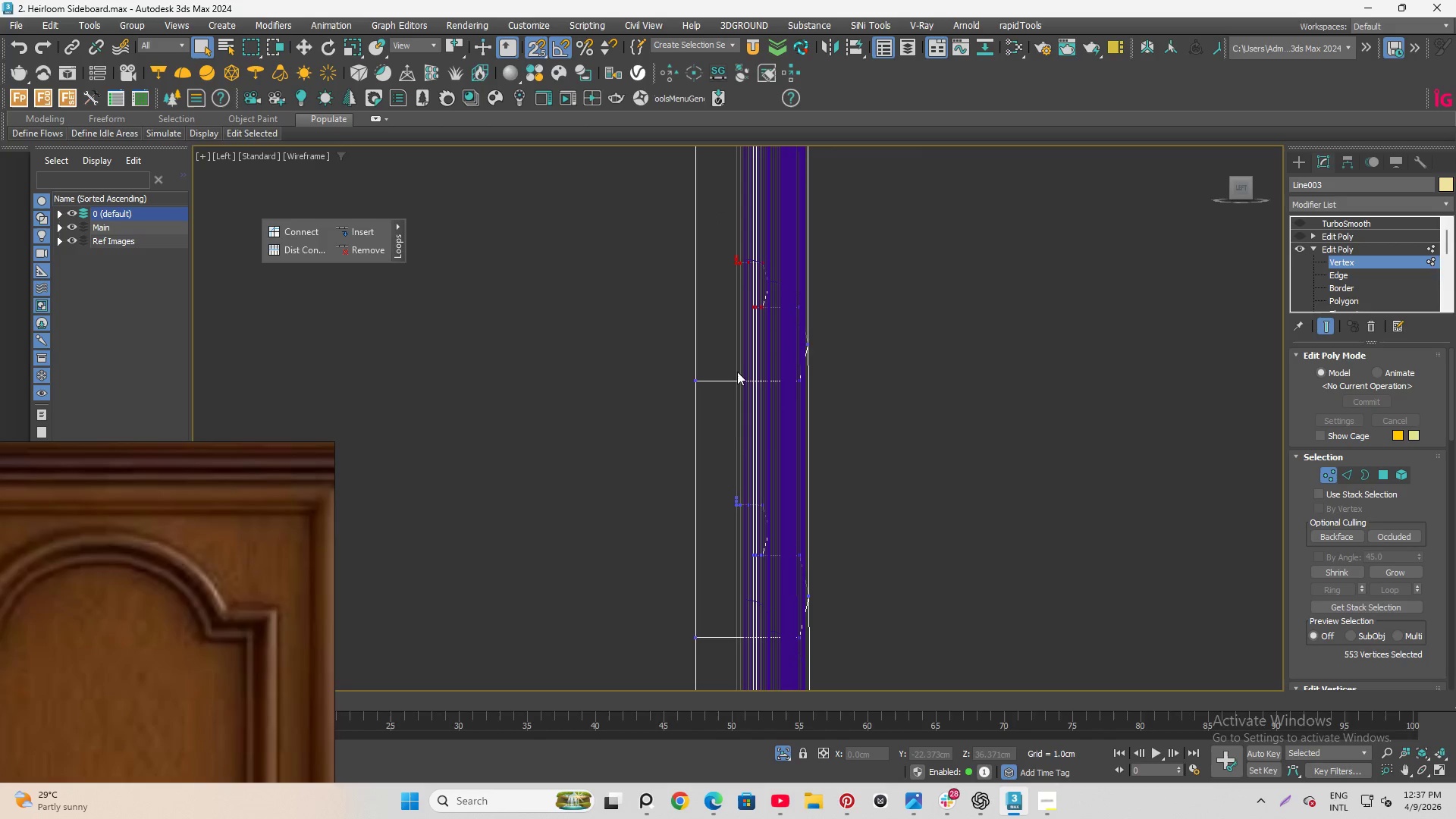 
scroll: coordinate [780, 336], scroll_direction: down, amount: 1.0
 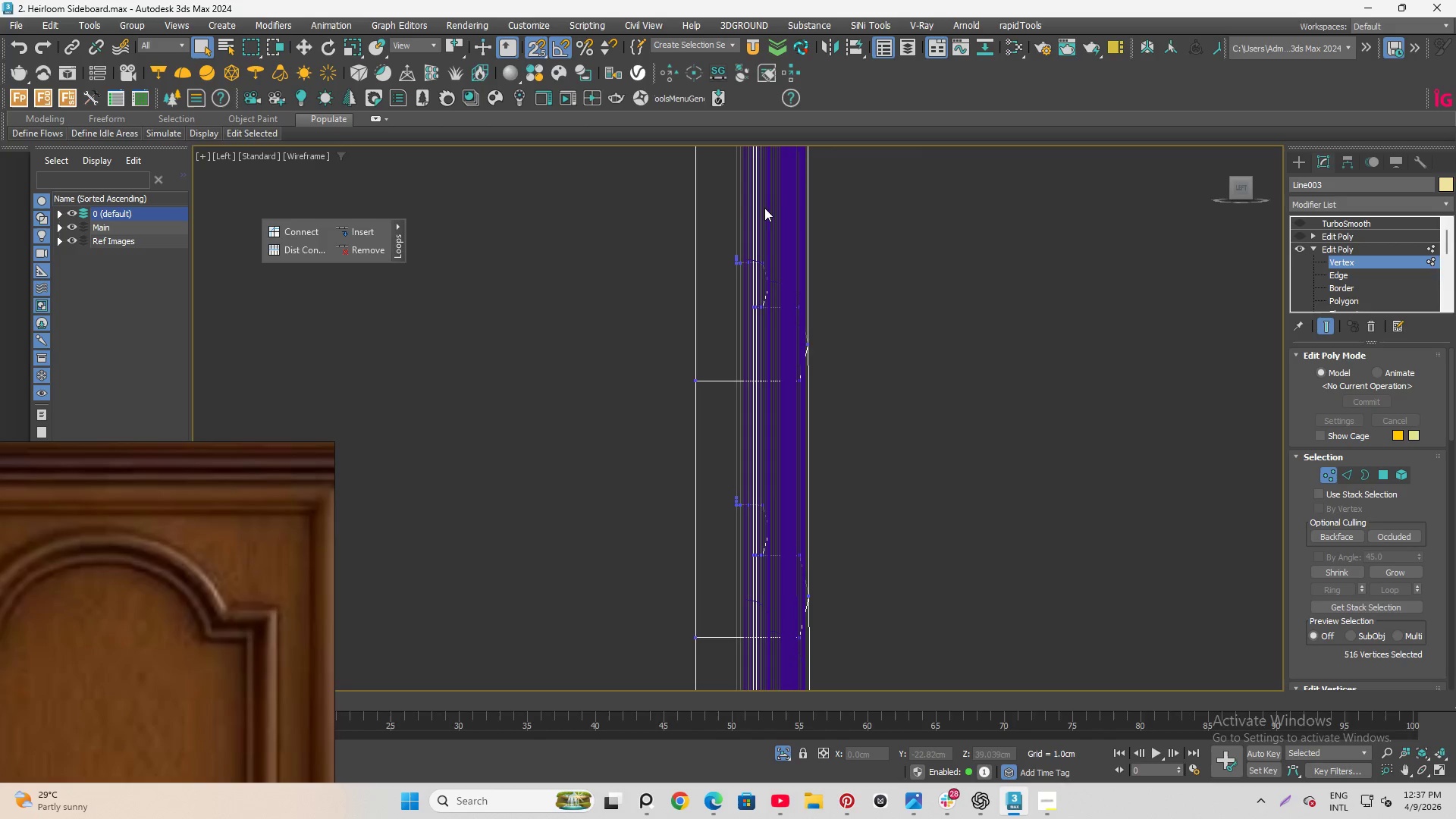 
left_click_drag(start_coordinate=[718, 214], to_coordinate=[774, 385])
 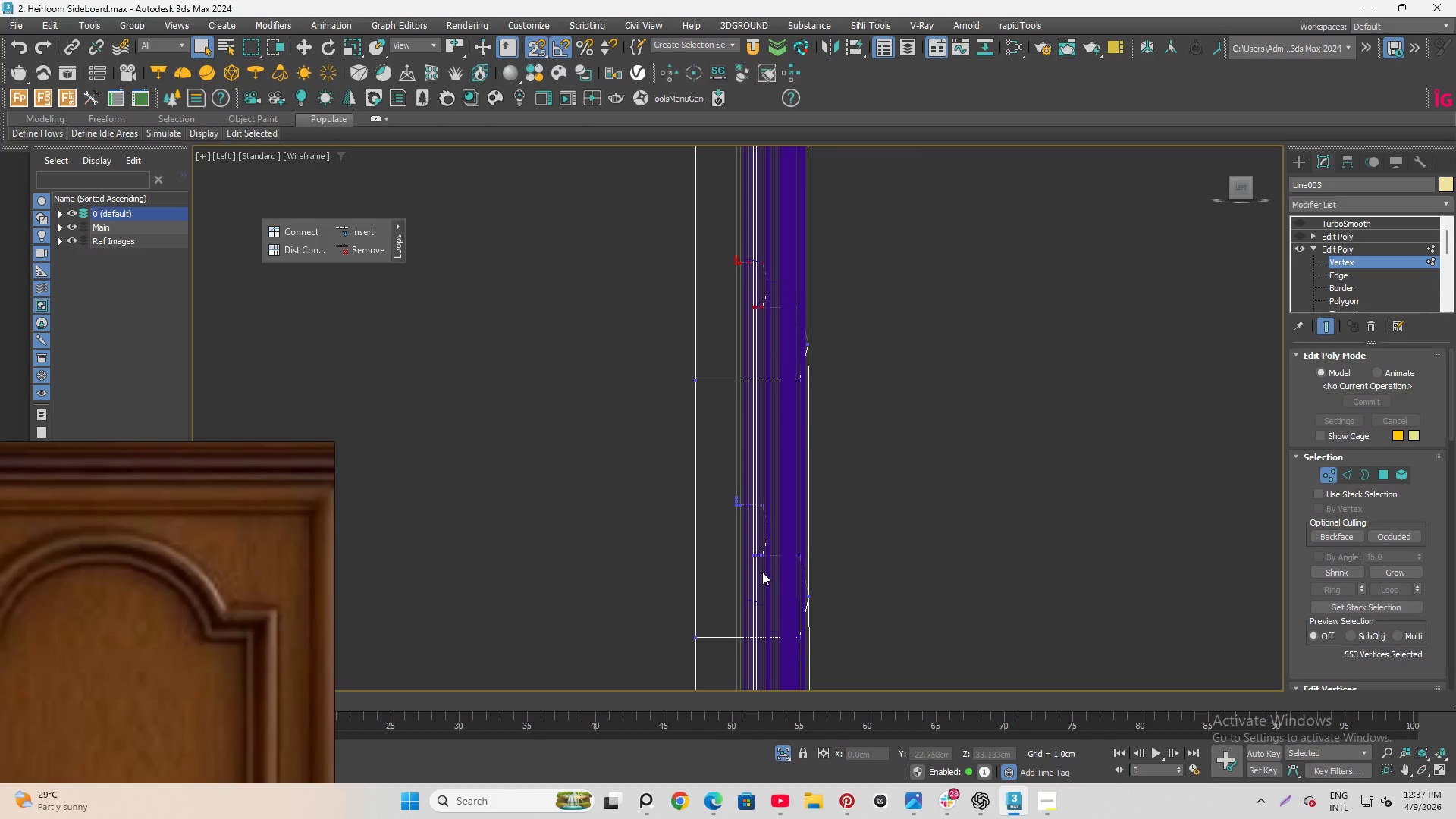 
hold_key(key=ControlLeft, duration=1.51)
 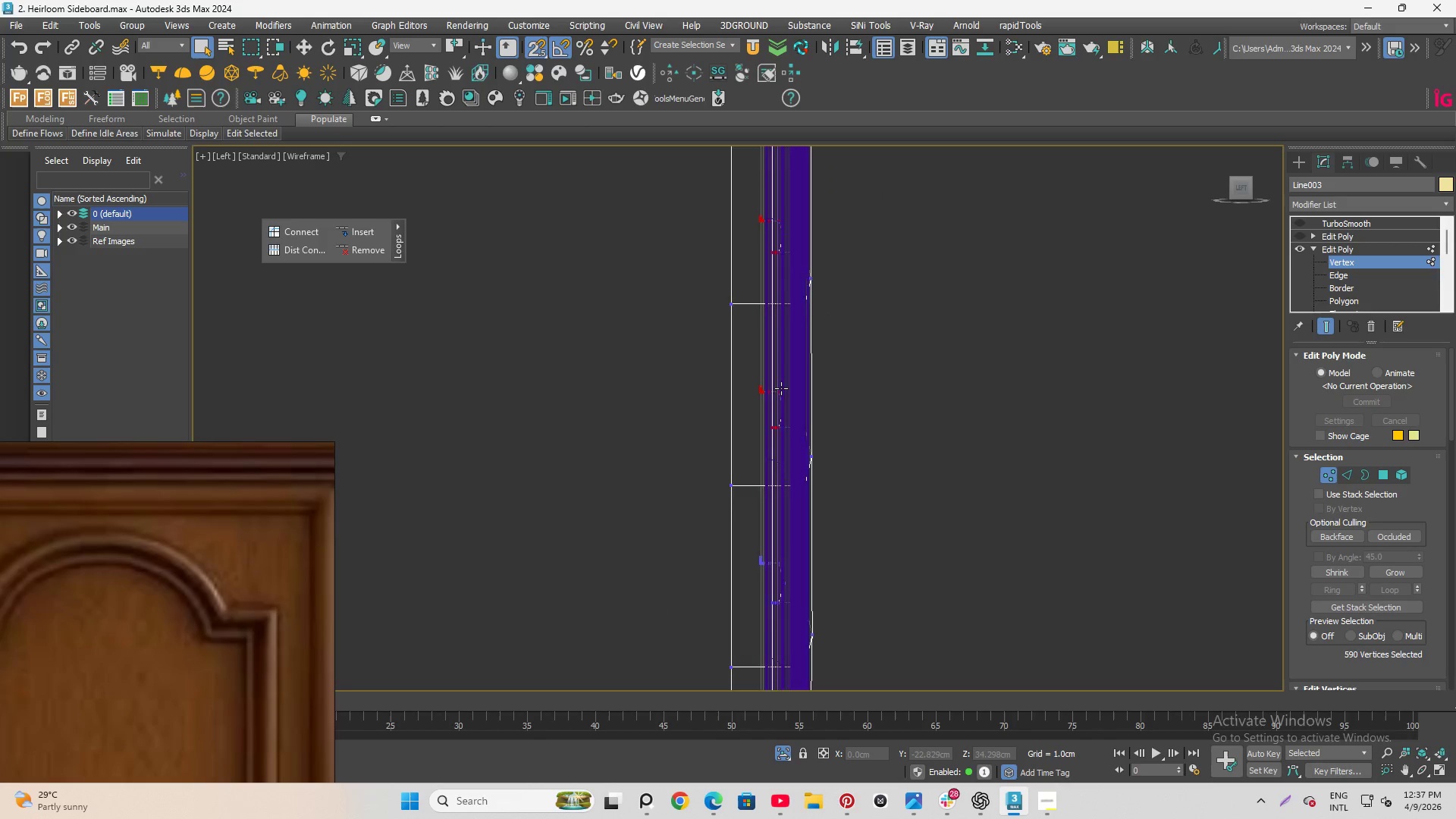 
scroll: coordinate [761, 572], scroll_direction: up, amount: 3.0
 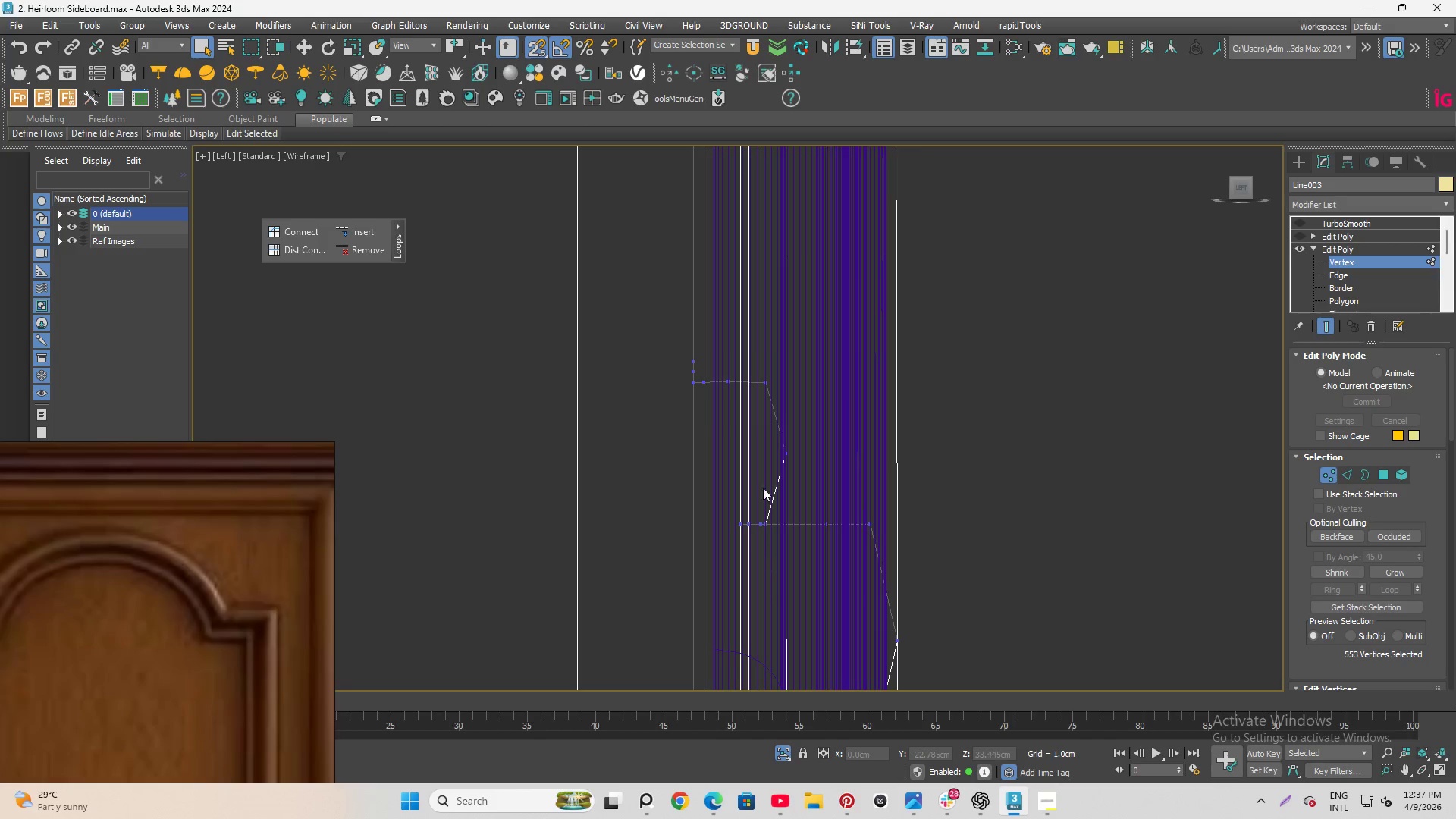 
left_click_drag(start_coordinate=[656, 342], to_coordinate=[798, 613])
 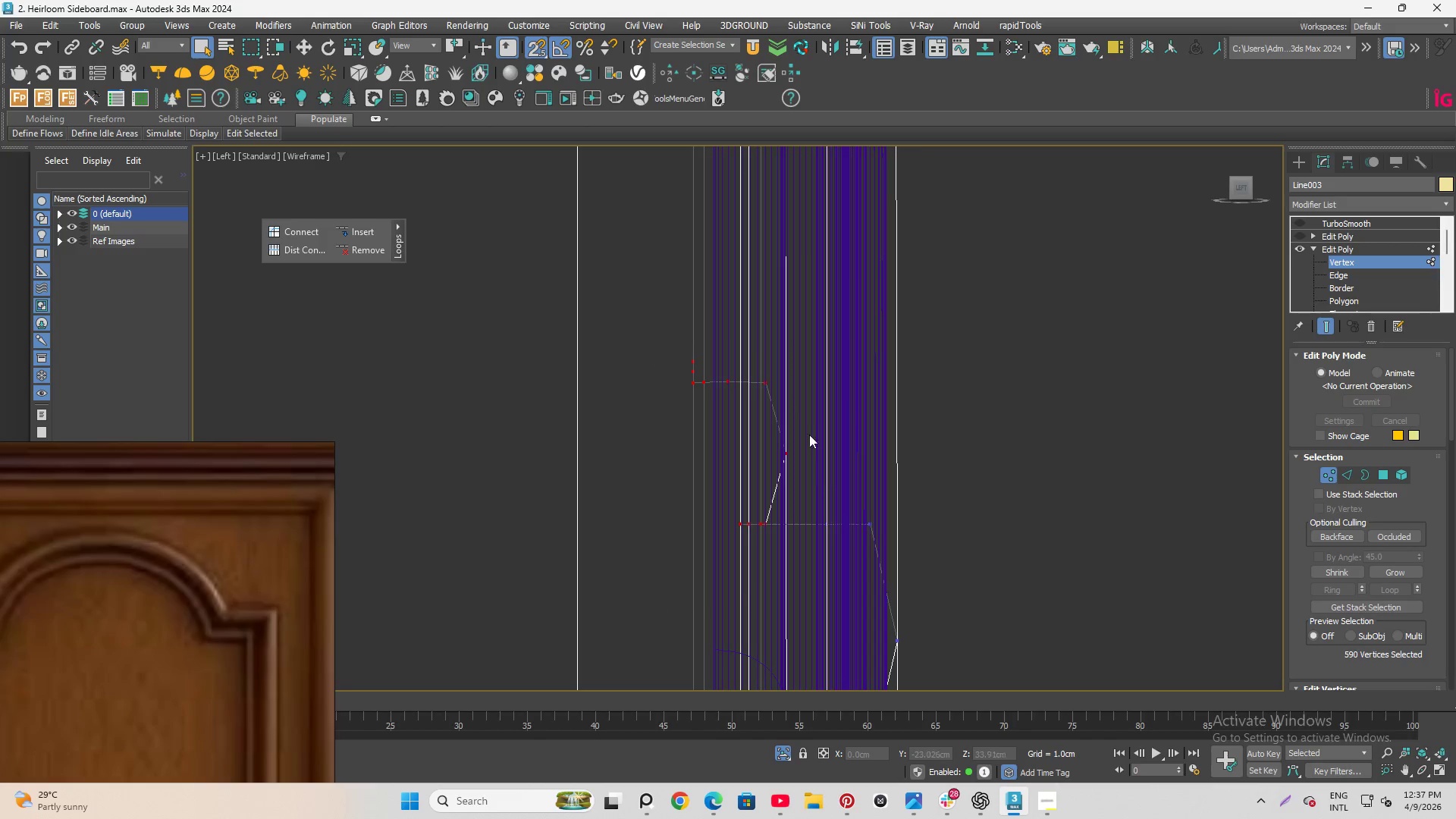 
scroll: coordinate [781, 388], scroll_direction: down, amount: 5.0
 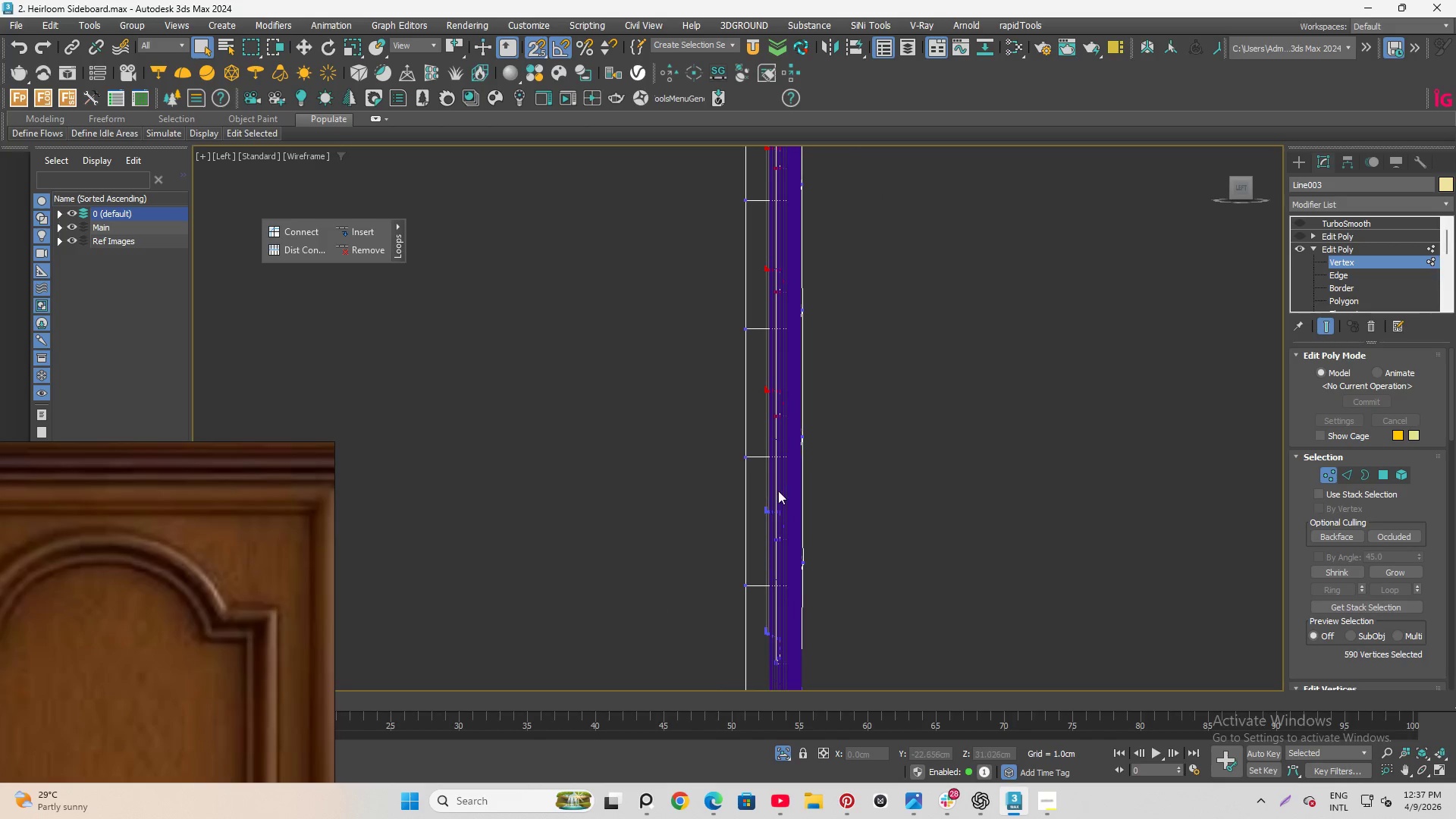 
hold_key(key=ControlLeft, duration=1.34)
 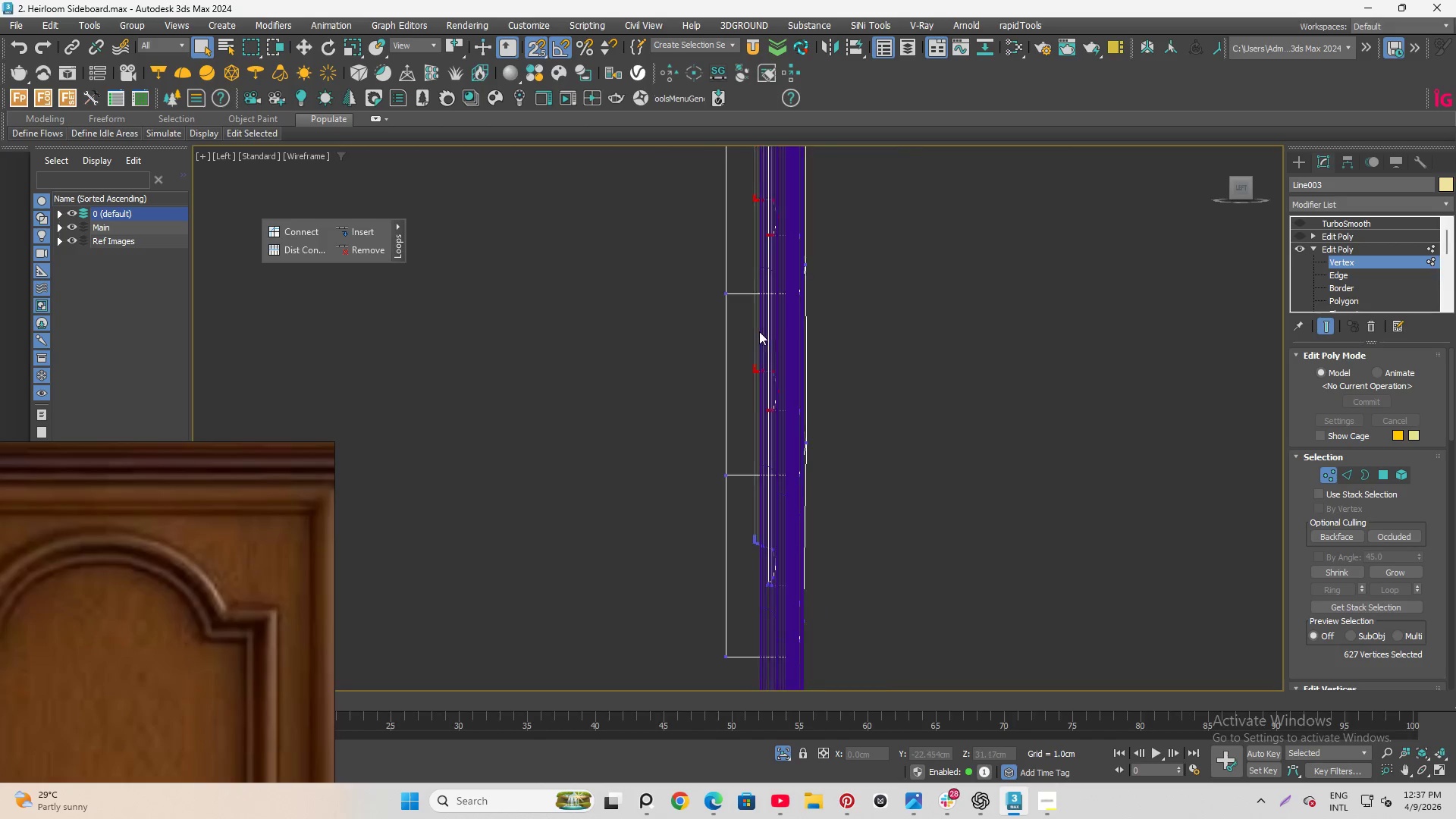 
scroll: coordinate [770, 559], scroll_direction: up, amount: 4.0
 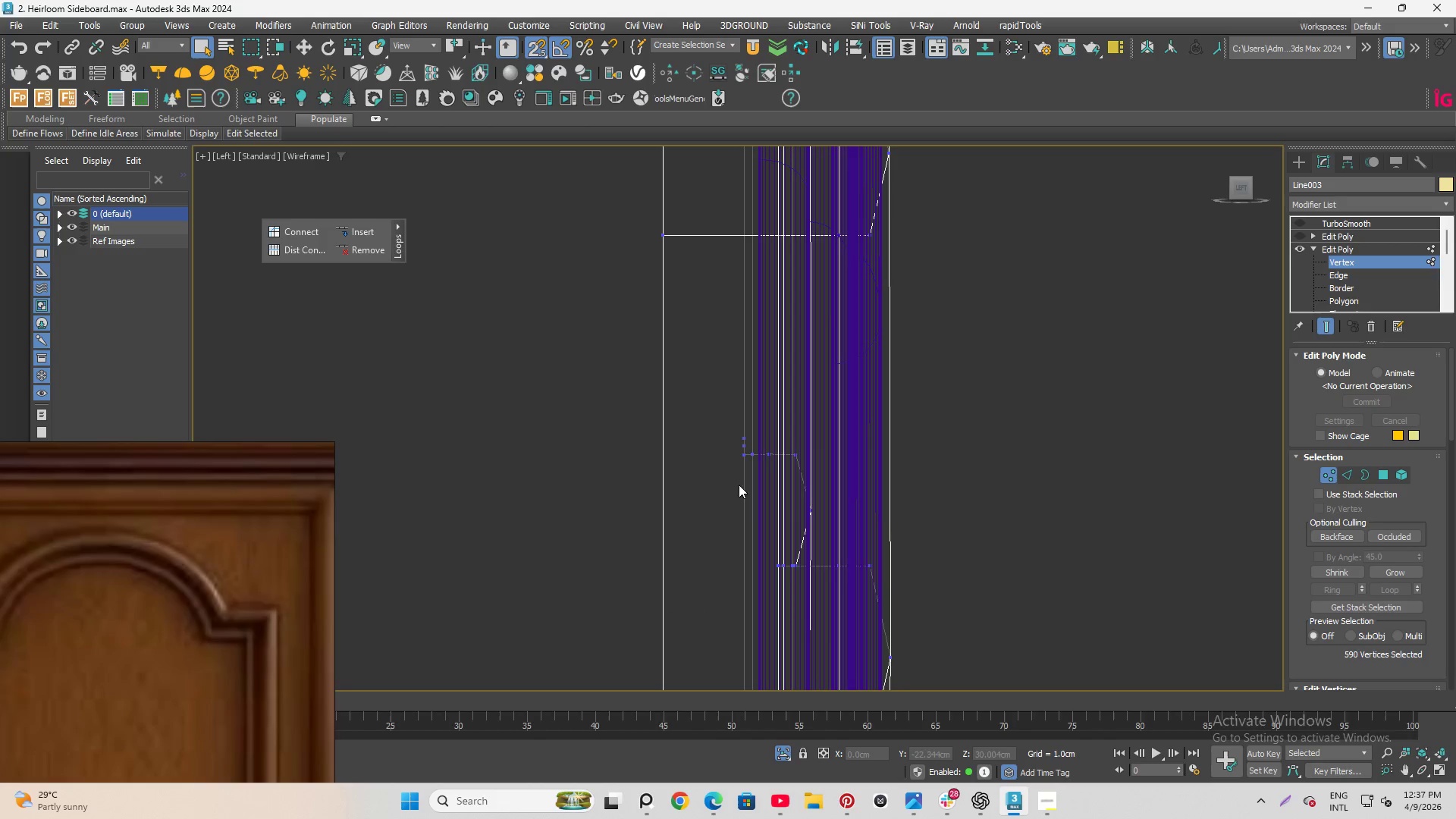 
left_click_drag(start_coordinate=[713, 379], to_coordinate=[819, 642])
 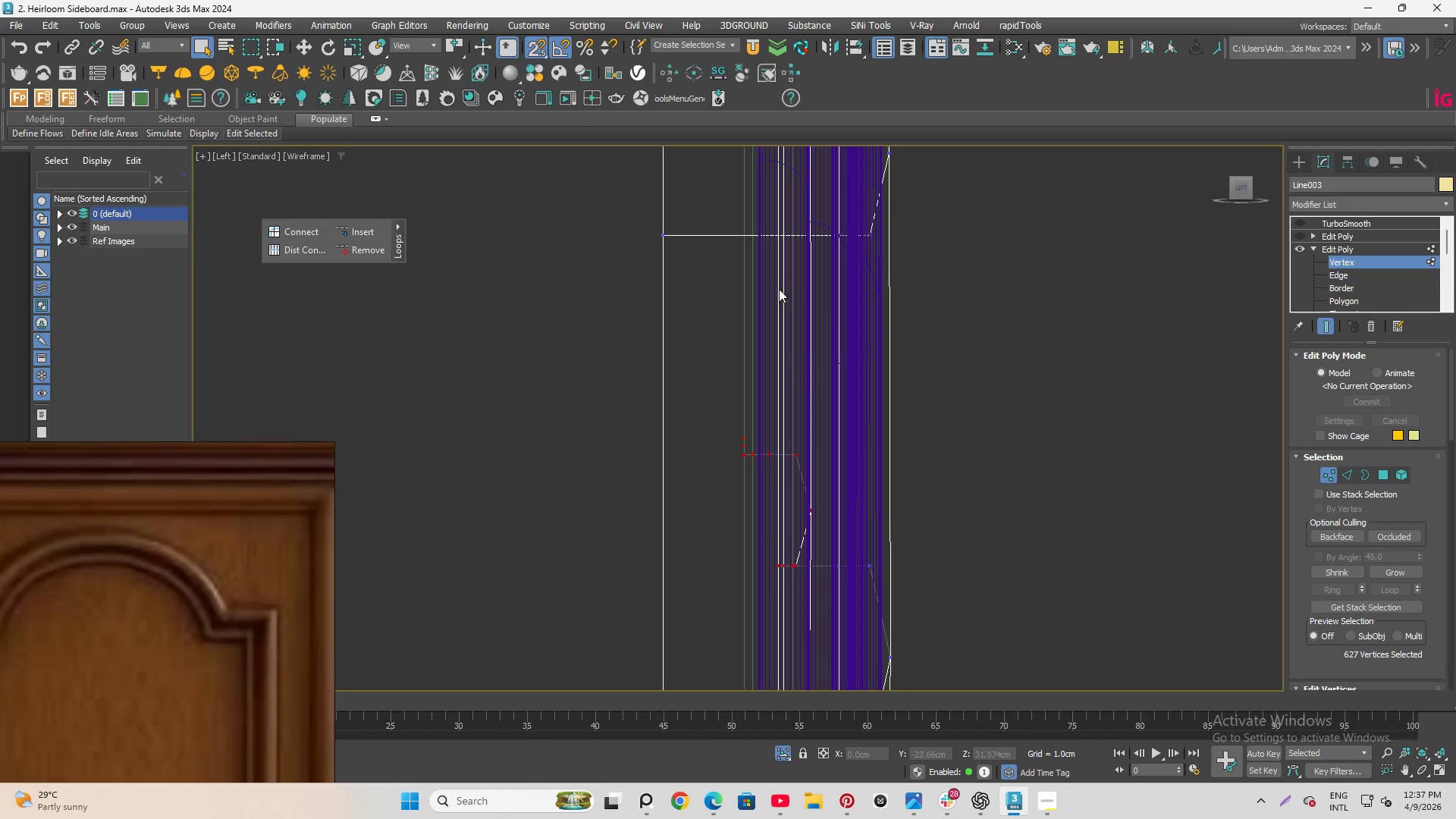 
scroll: coordinate [759, 331], scroll_direction: down, amount: 3.0
 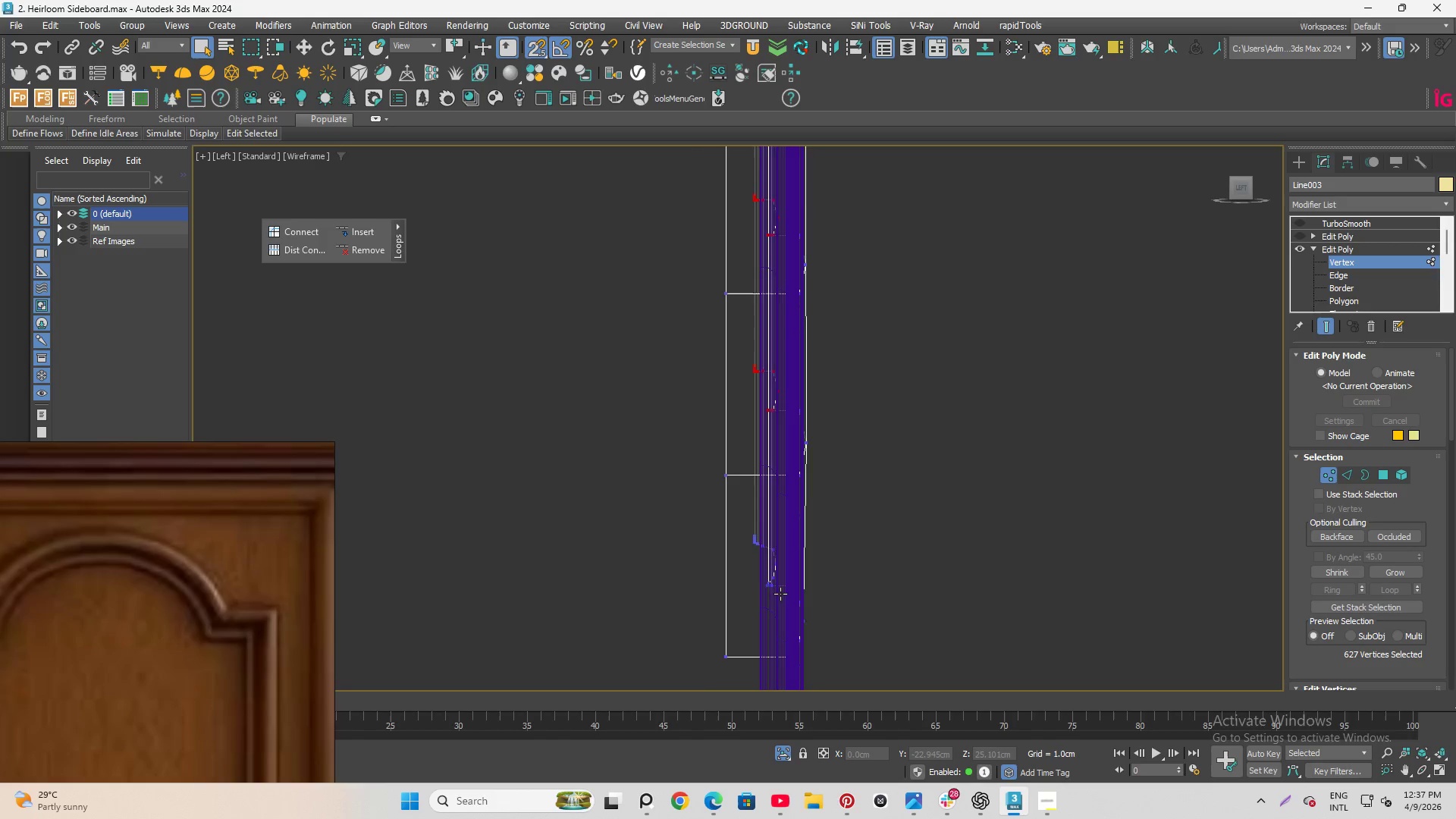 
hold_key(key=ControlLeft, duration=1.23)
 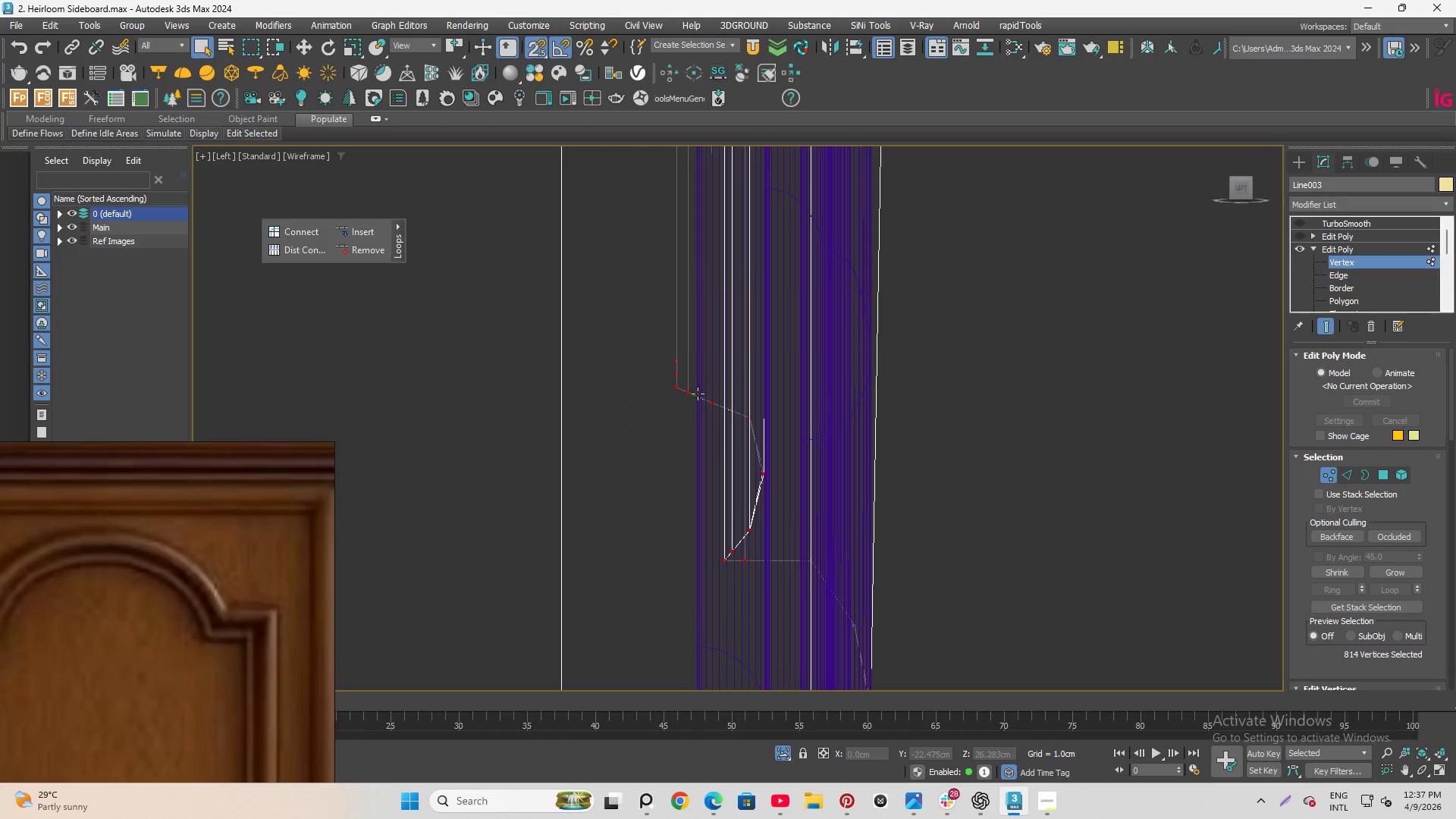 
scroll: coordinate [779, 594], scroll_direction: up, amount: 4.0
 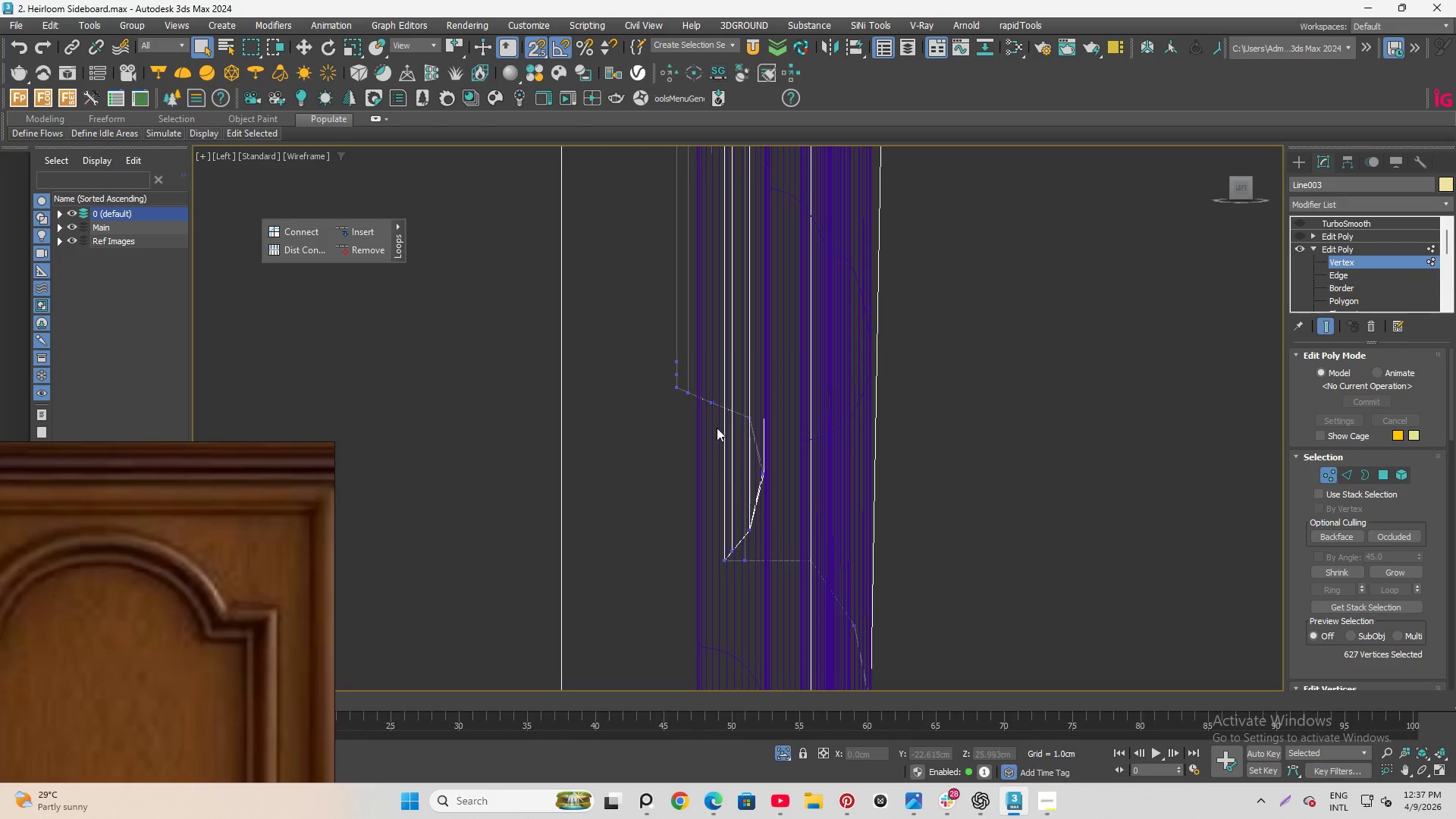 
left_click_drag(start_coordinate=[625, 280], to_coordinate=[776, 615])
 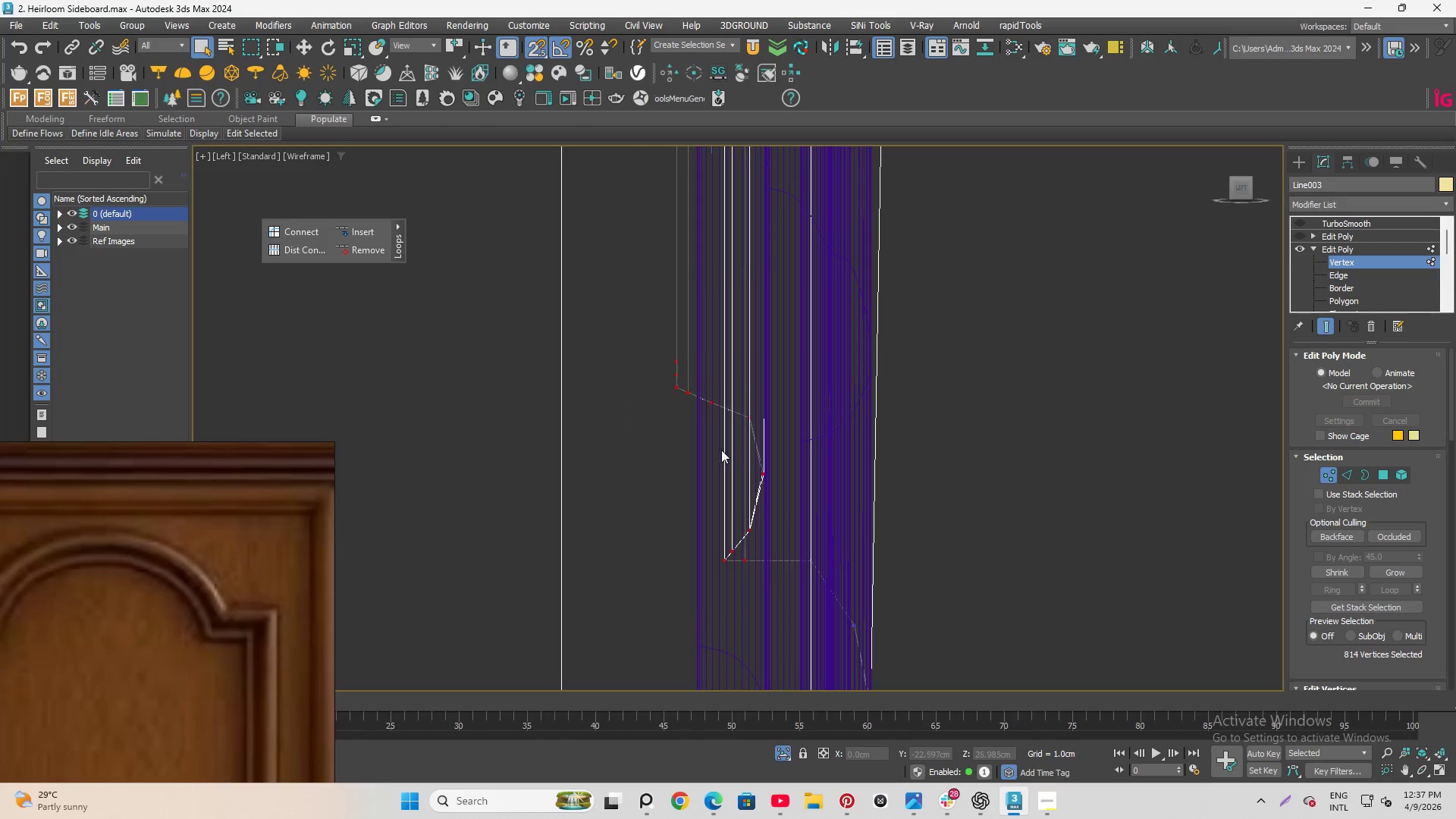 
scroll: coordinate [806, 472], scroll_direction: up, amount: 1.0
 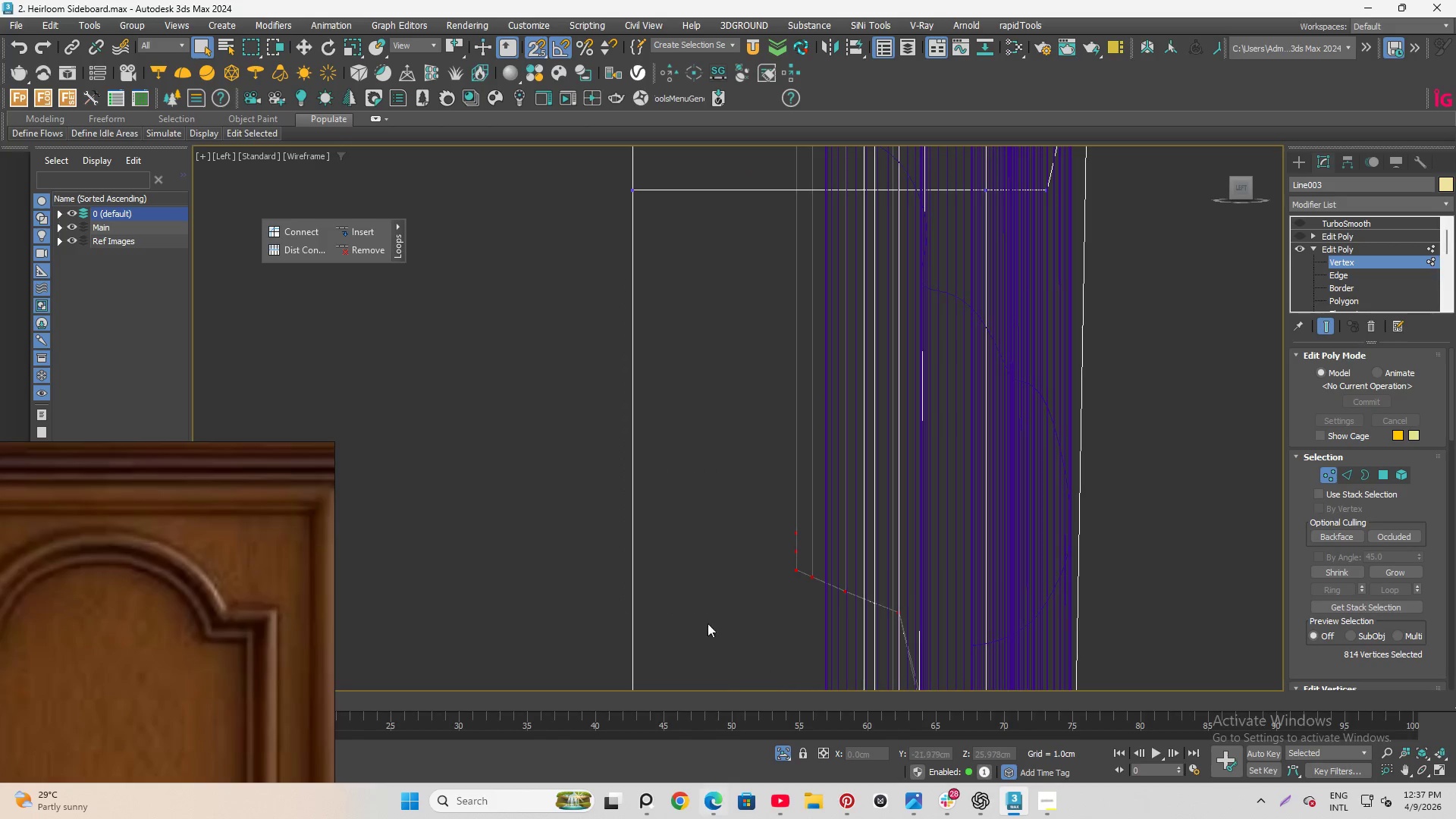 
scroll: coordinate [723, 613], scroll_direction: down, amount: 10.0
 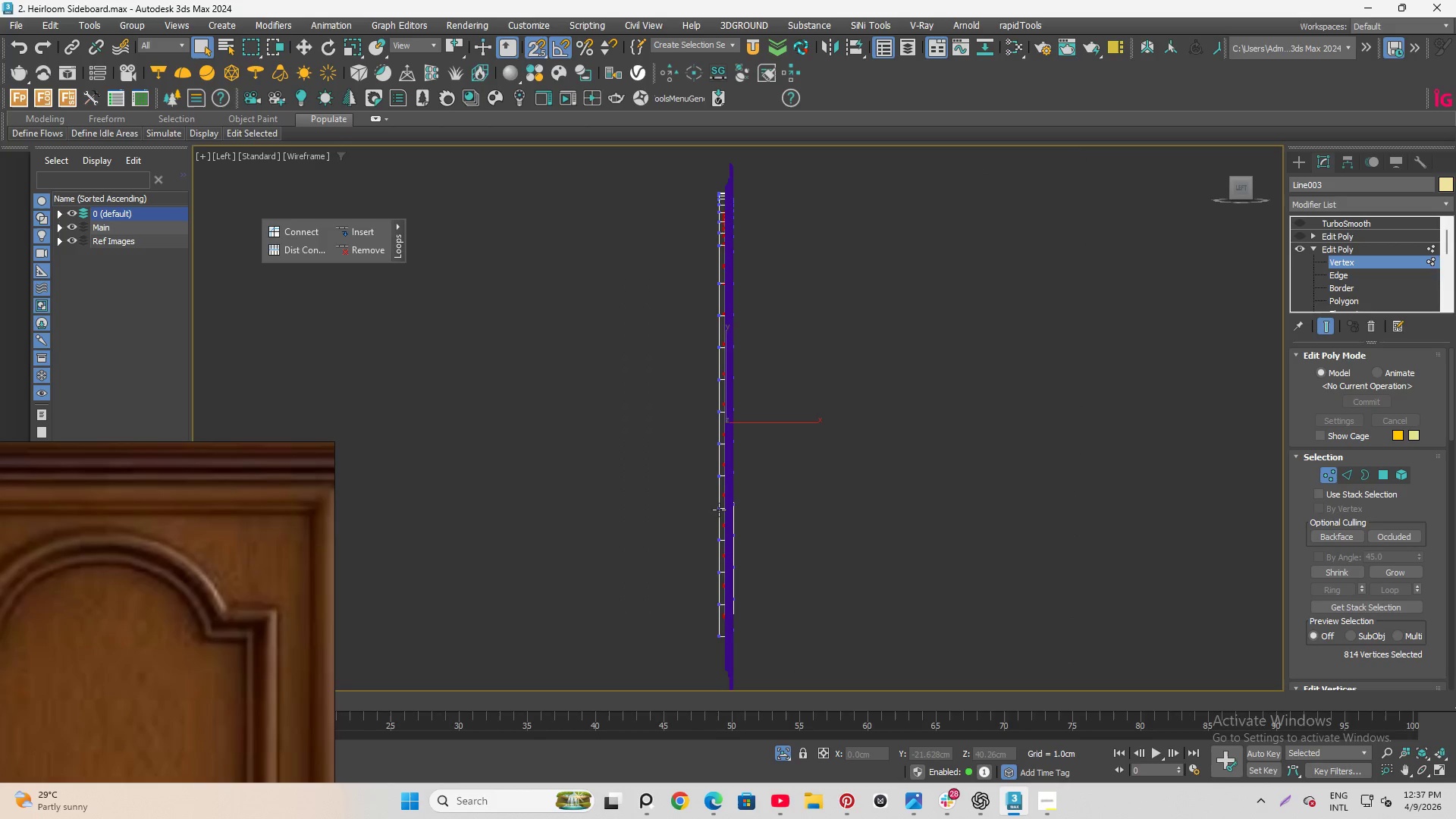 
key(W)
 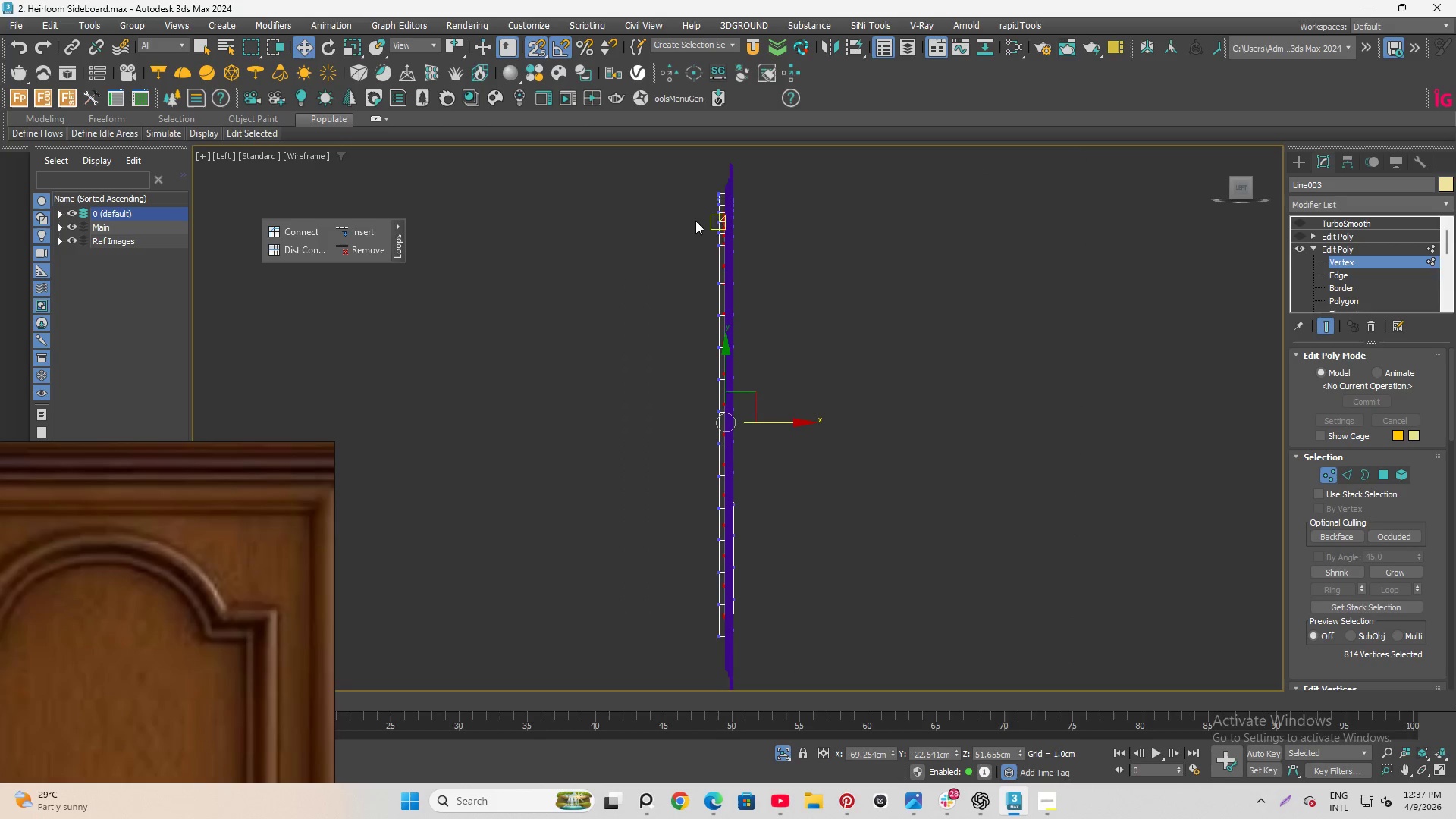 
scroll: coordinate [758, 280], scroll_direction: up, amount: 13.0
 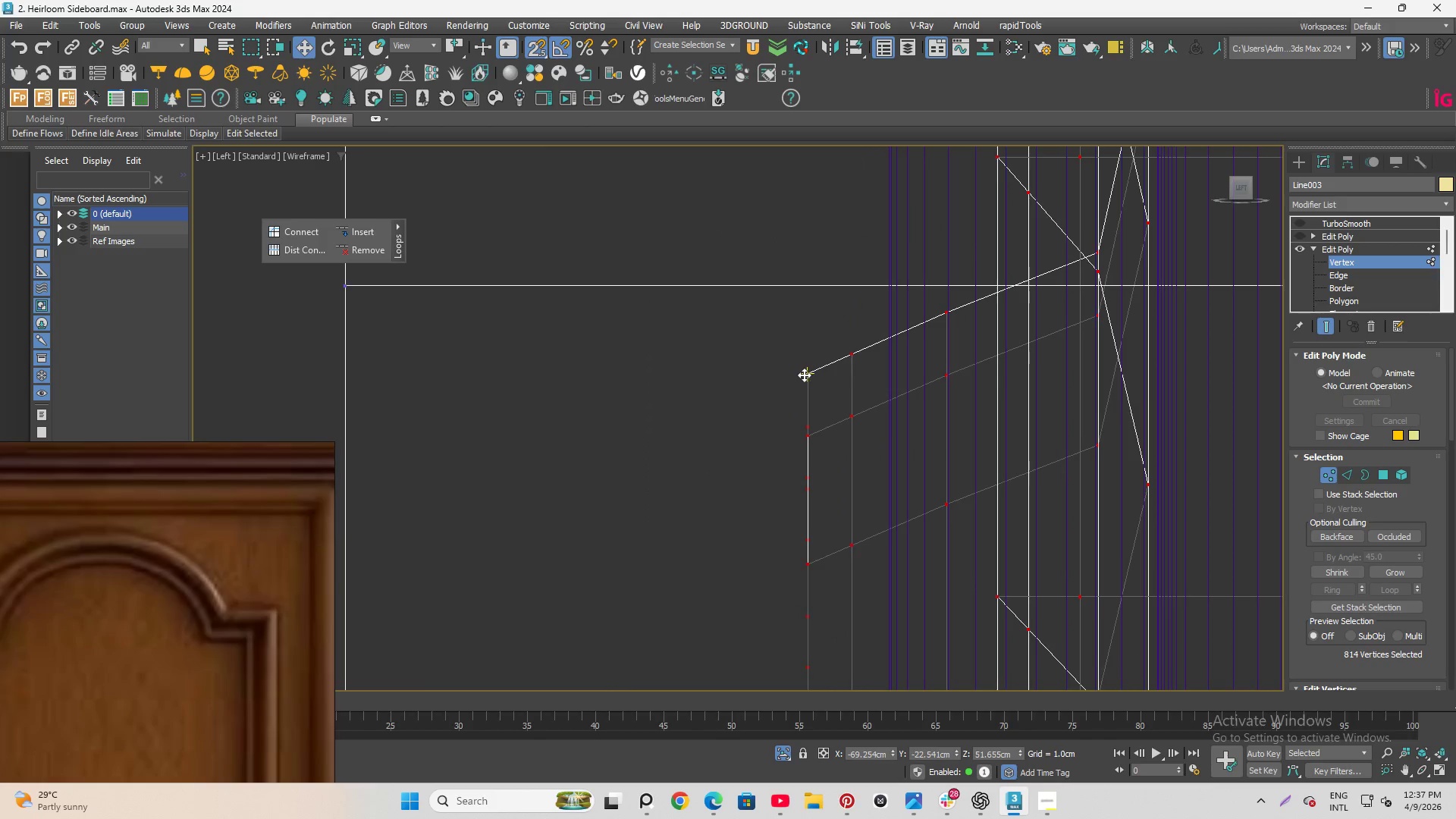 
left_click_drag(start_coordinate=[805, 375], to_coordinate=[892, 323])
 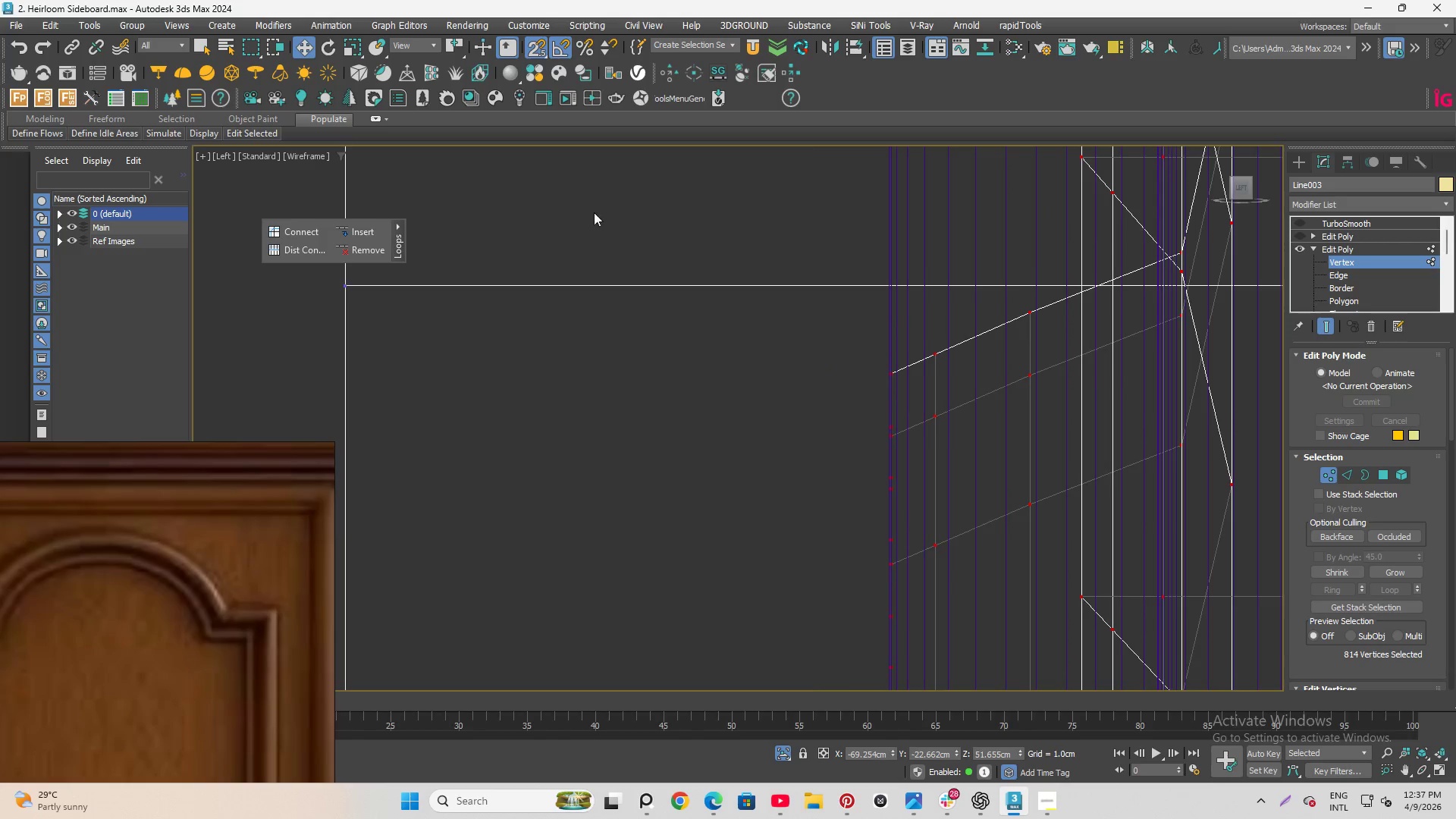 
scroll: coordinate [678, 189], scroll_direction: down, amount: 16.0
 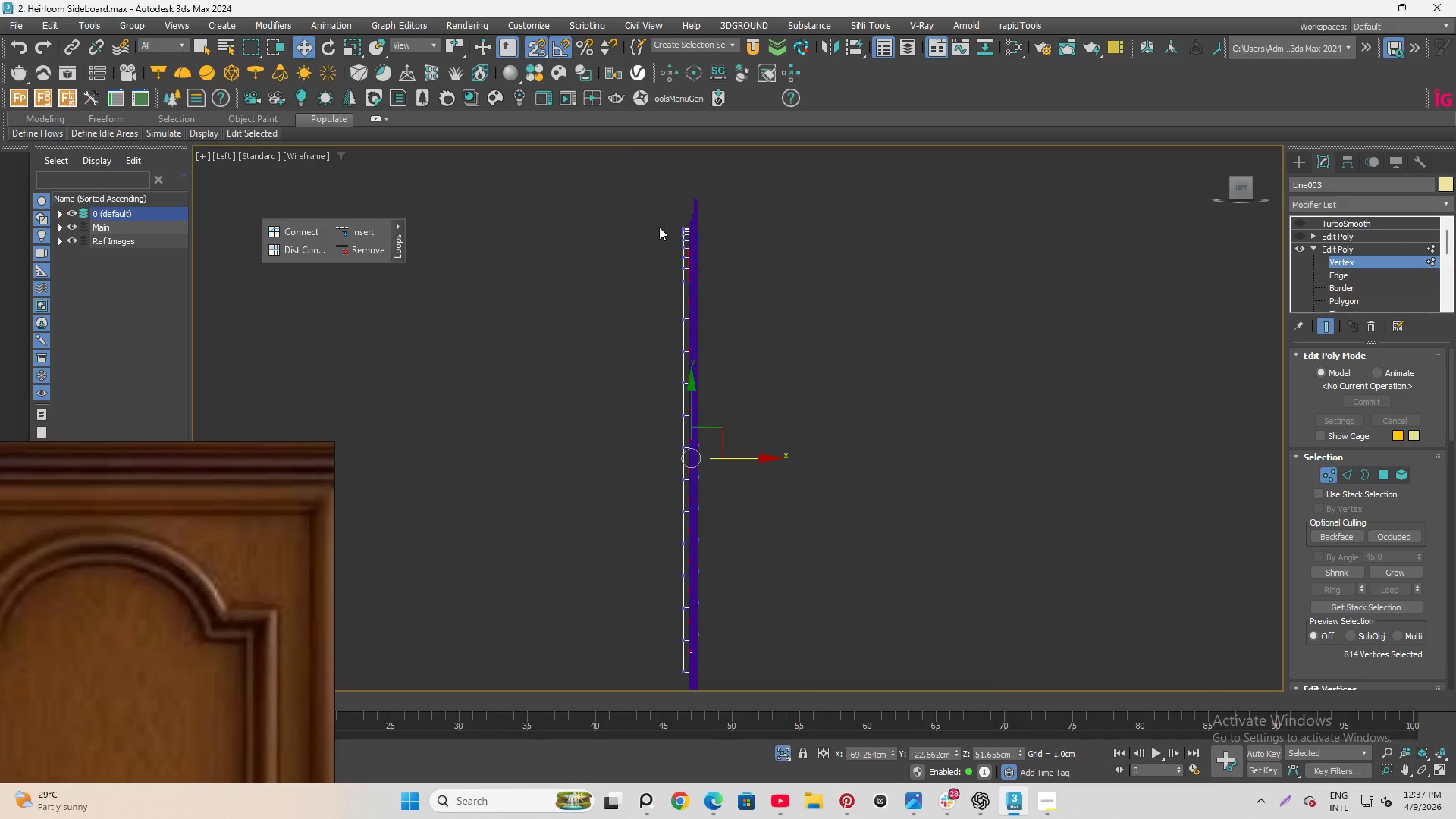 
scroll: coordinate [640, 212], scroll_direction: up, amount: 4.0
 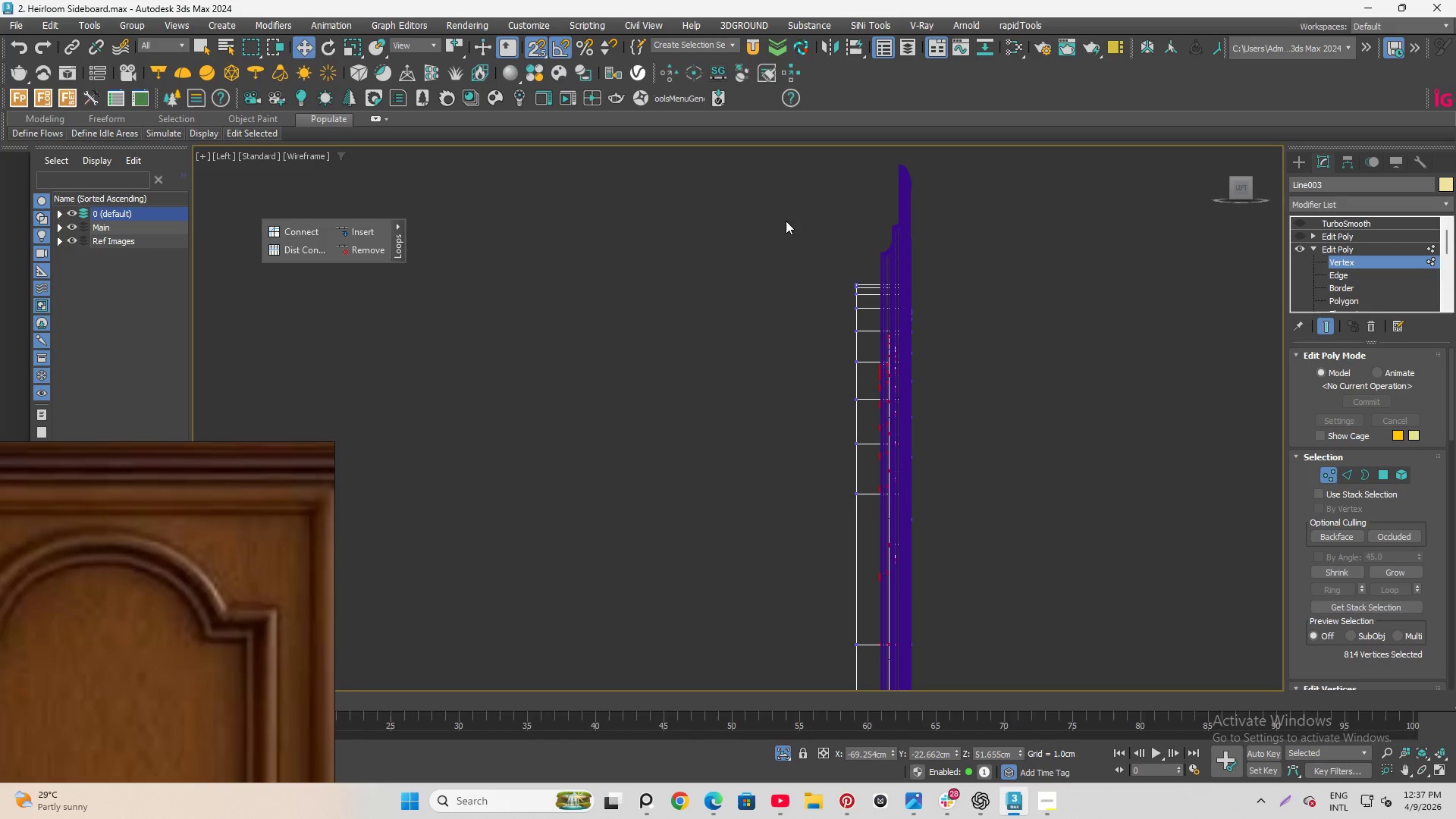 
left_click_drag(start_coordinate=[786, 221], to_coordinate=[868, 609])
 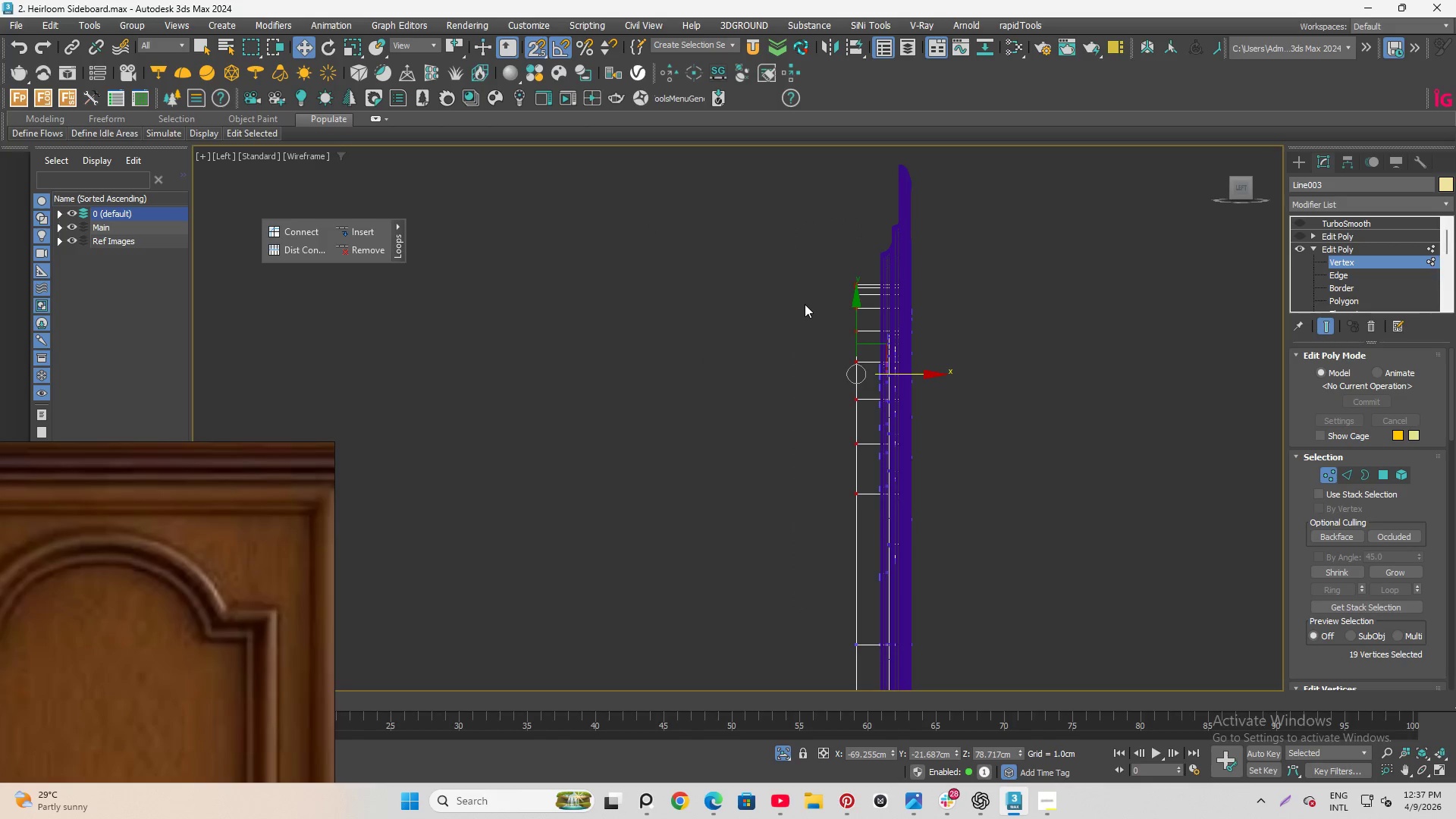 
scroll: coordinate [804, 334], scroll_direction: down, amount: 2.0
 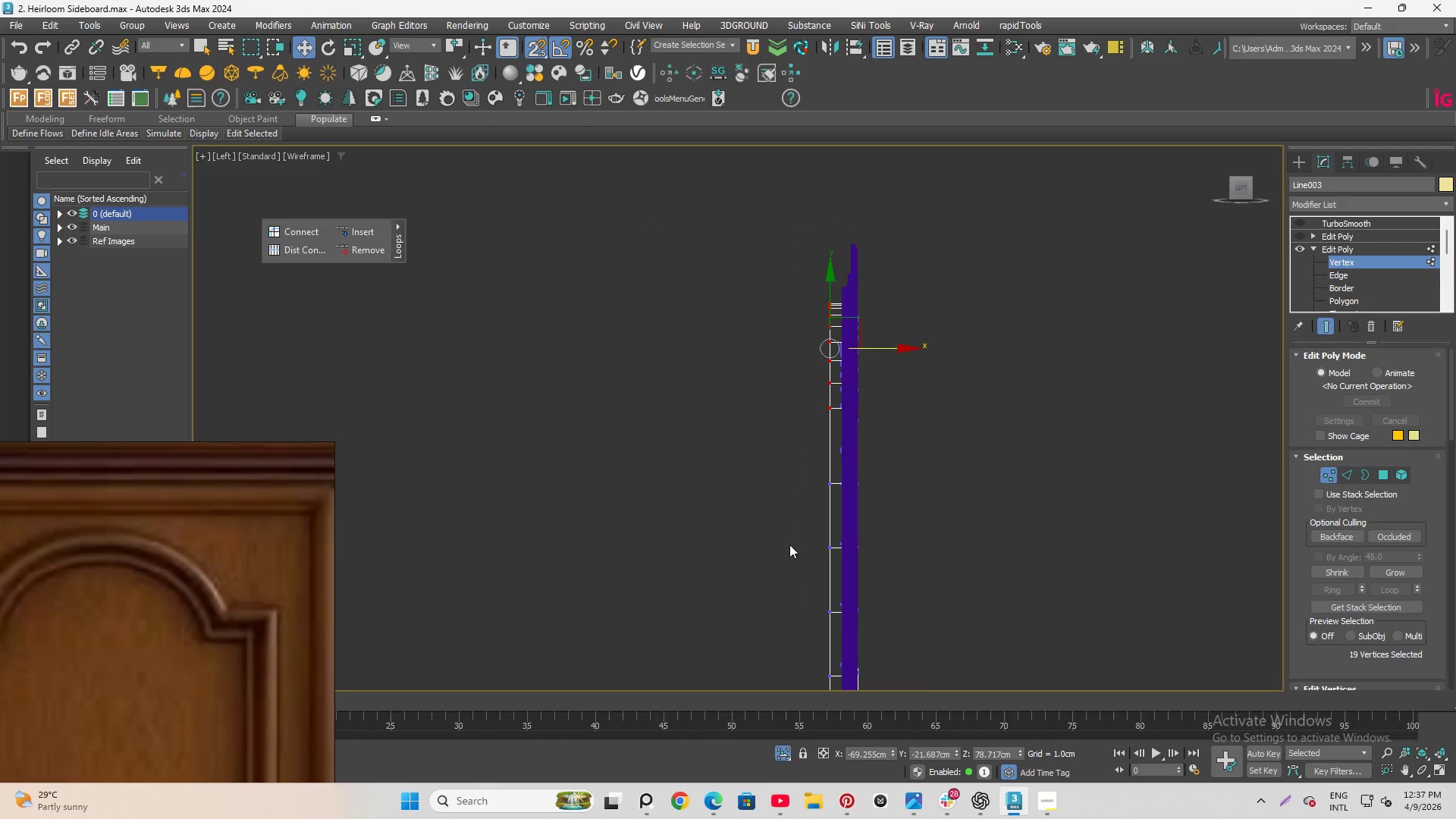 
hold_key(key=ControlLeft, duration=1.11)
left_click_drag(start_coordinate=[851, 331], to_coordinate=[899, 601])
 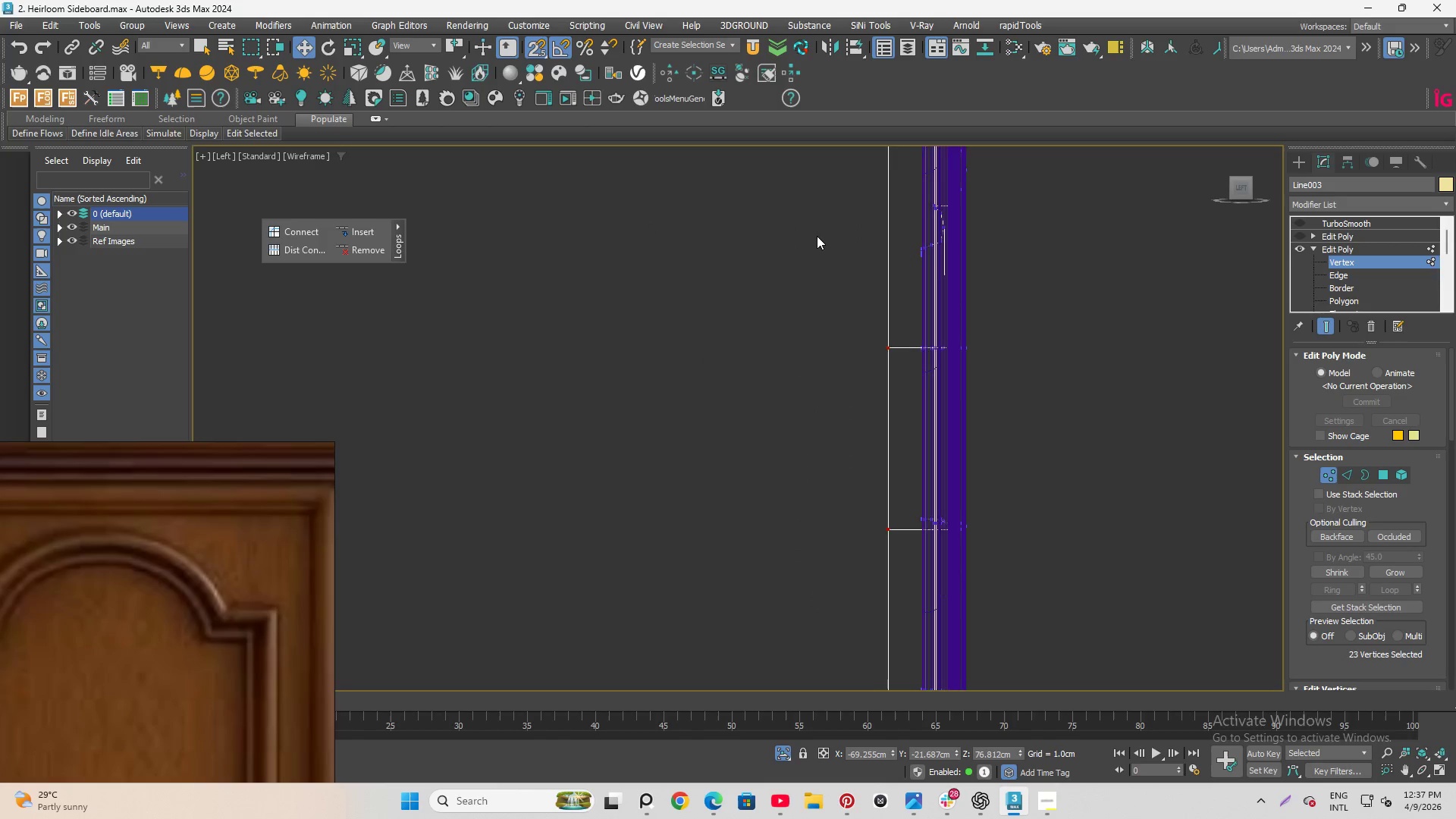 
scroll: coordinate [802, 561], scroll_direction: up, amount: 3.0
 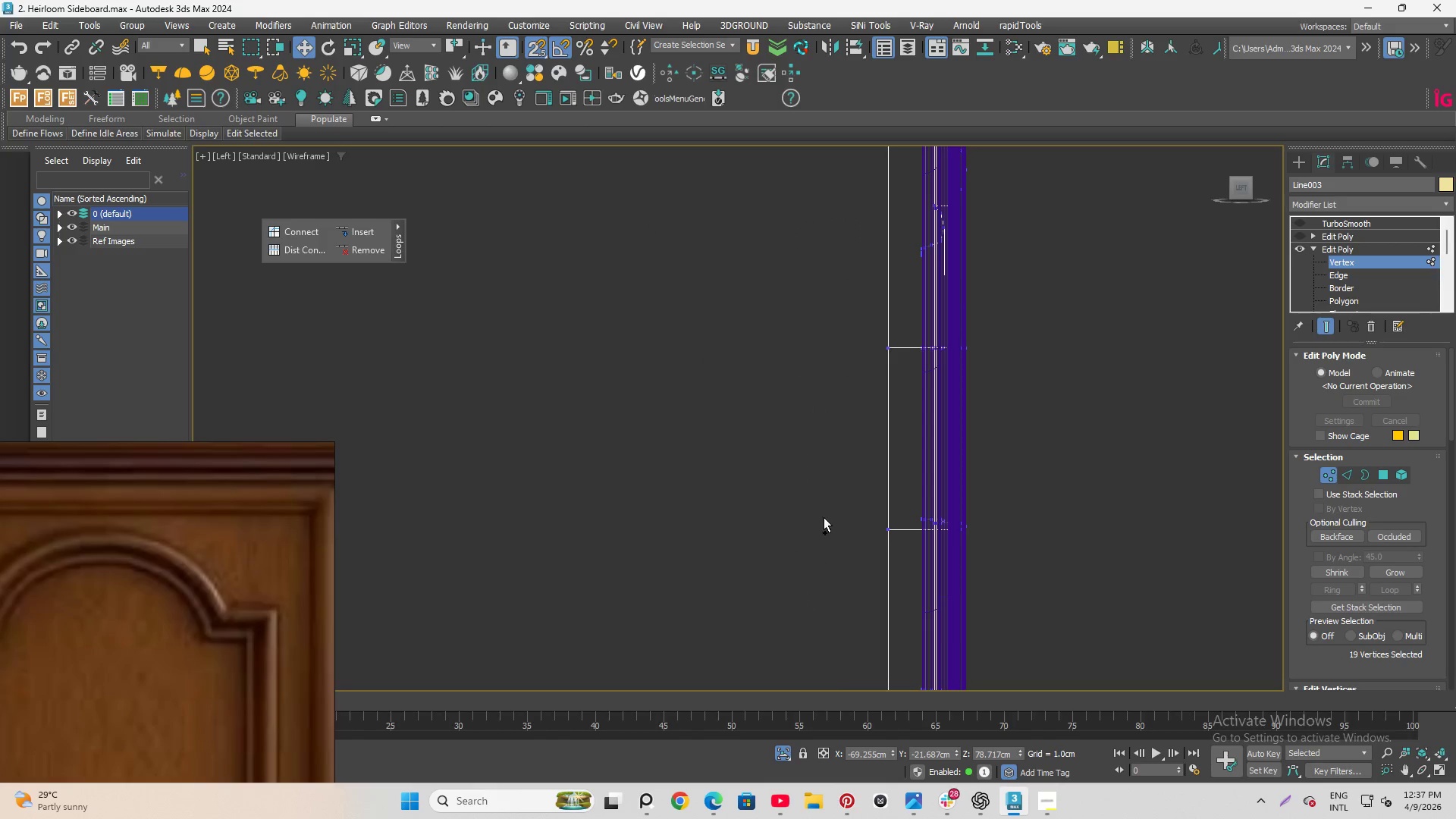 
hold_key(key=ControlLeft, duration=1.53)
 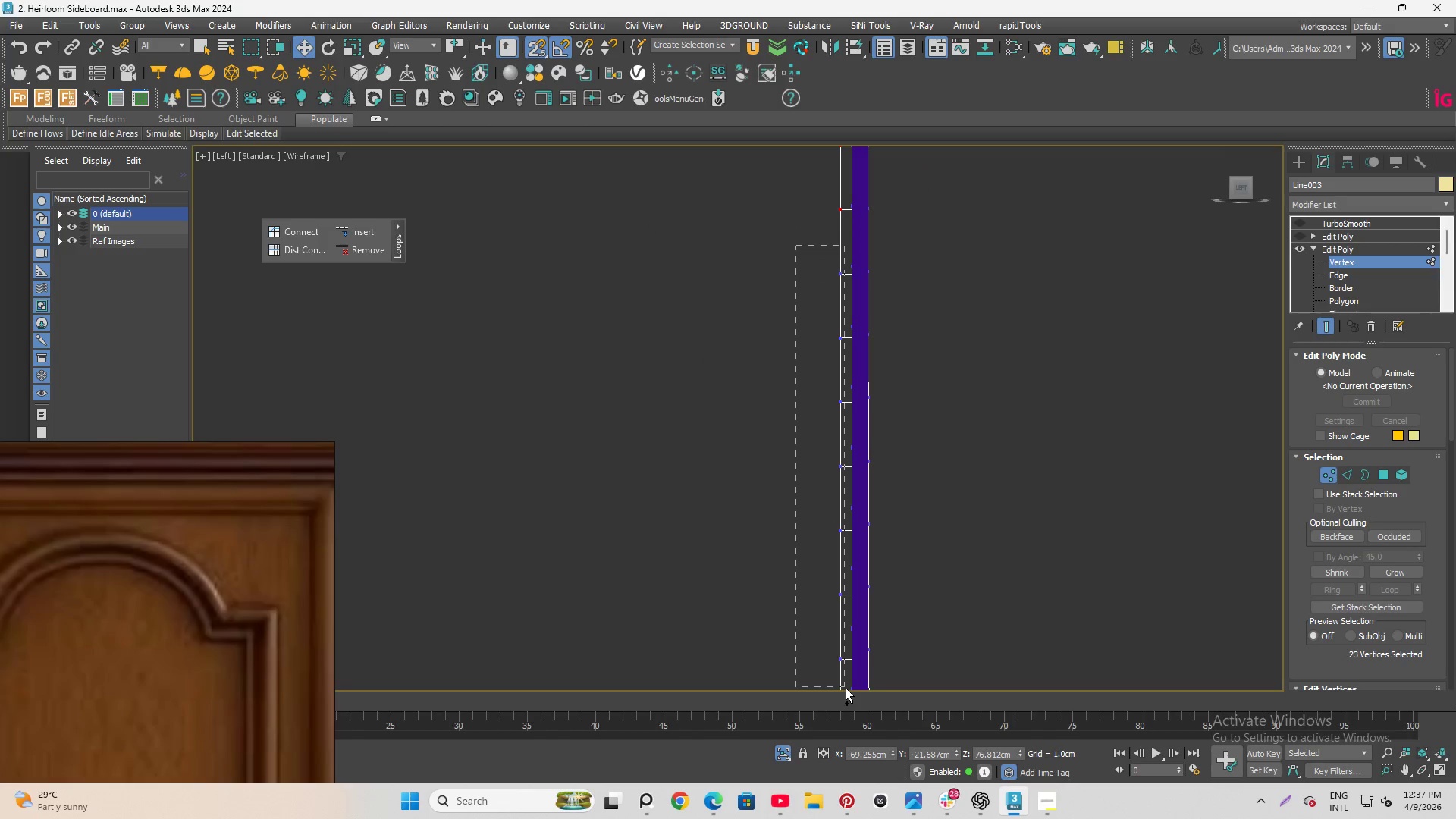 
scroll: coordinate [820, 560], scroll_direction: down, amount: 3.0
 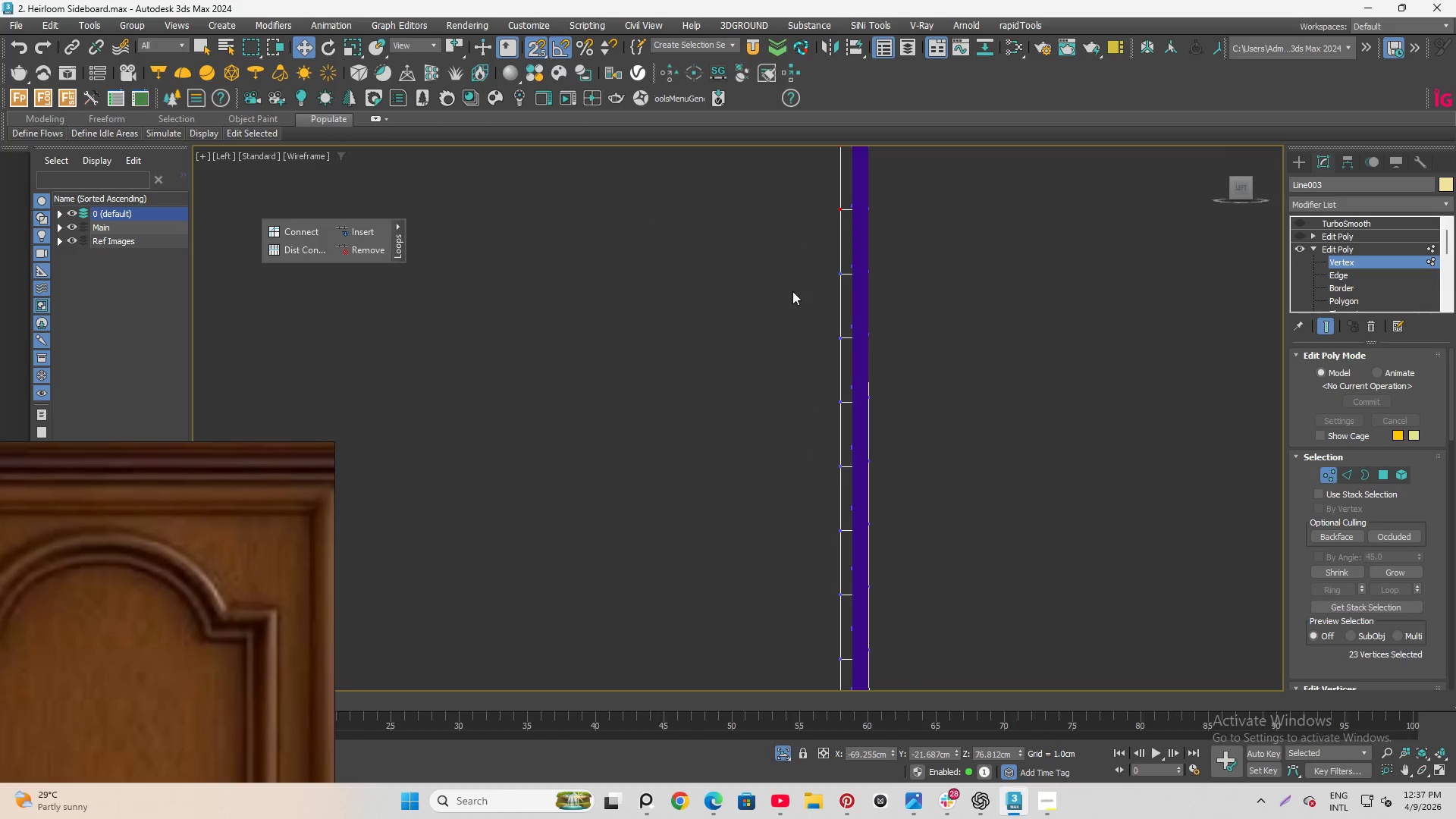 
left_click_drag(start_coordinate=[797, 246], to_coordinate=[846, 688])
 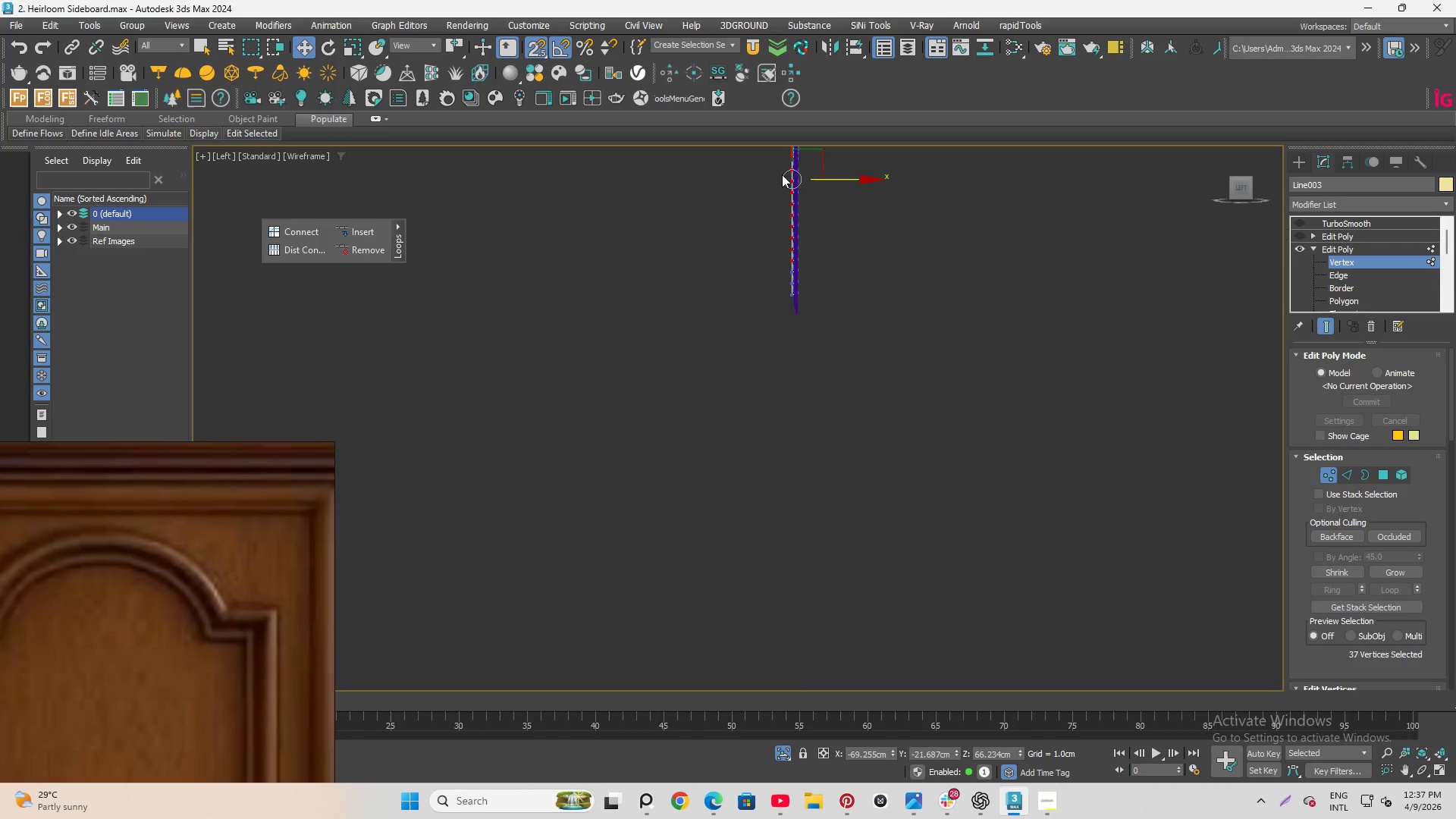 
hold_key(key=ControlLeft, duration=0.89)
 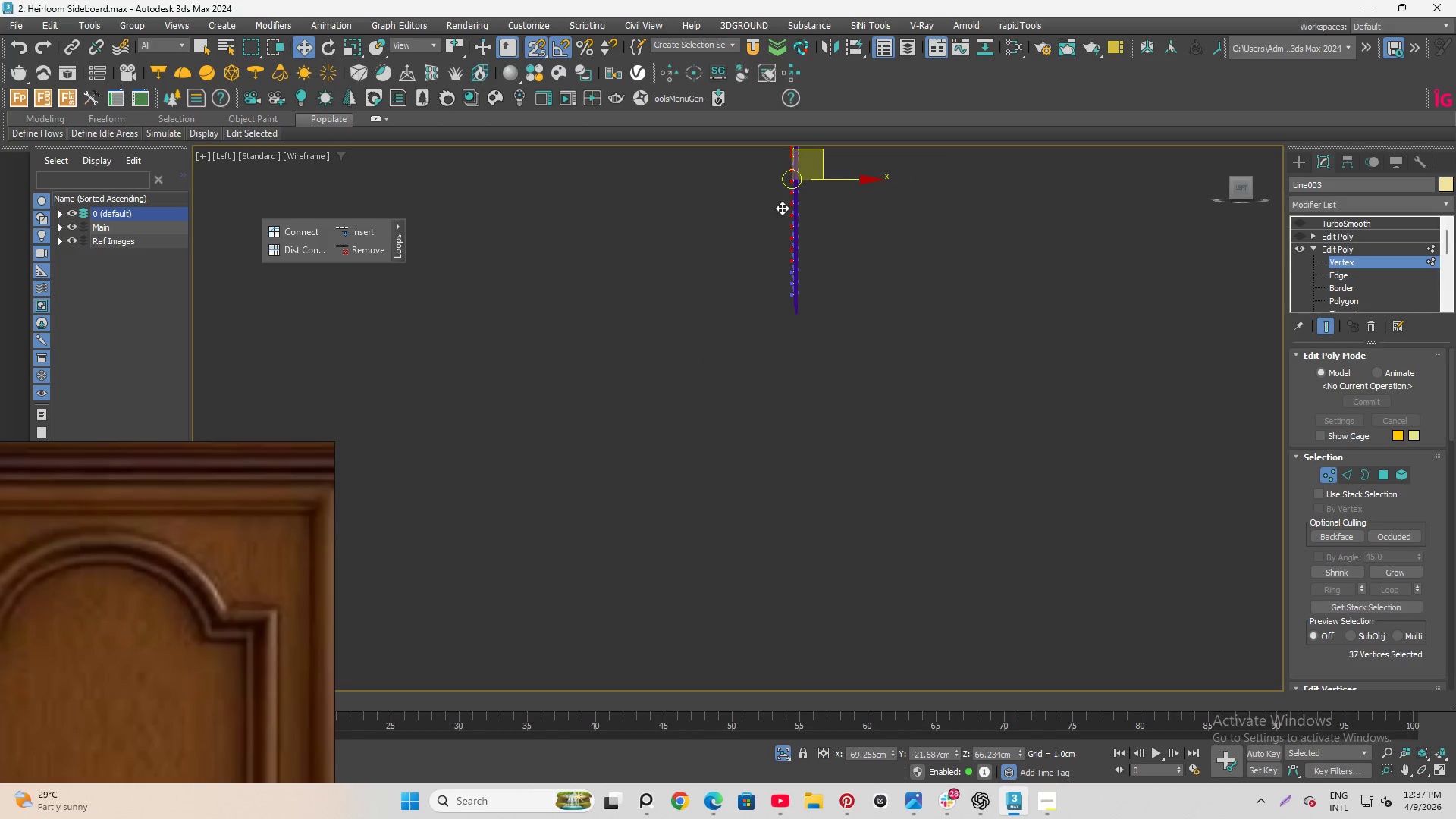 
hold_key(key=ControlLeft, duration=1.72)
 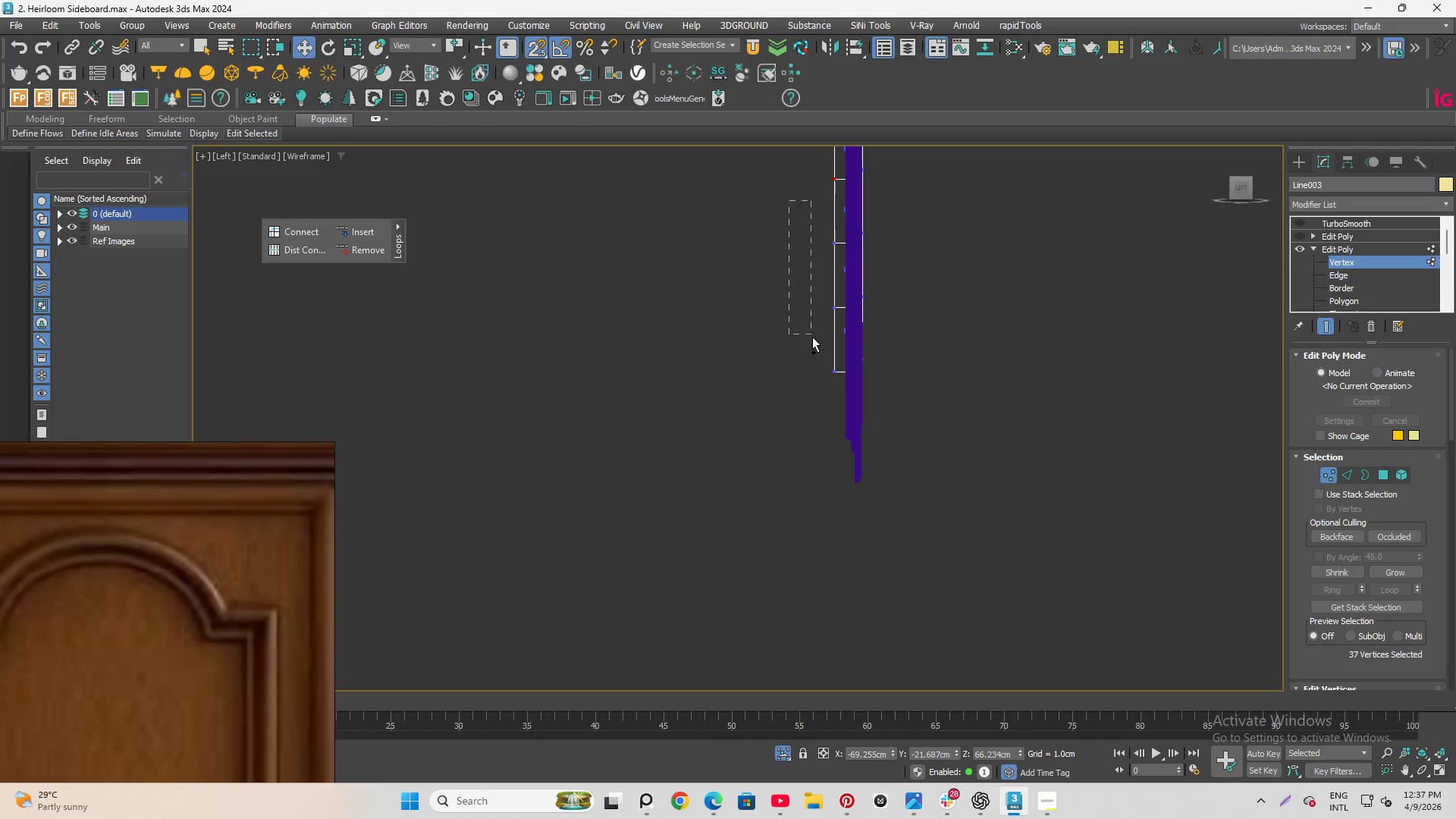 
hold_key(key=ControlLeft, duration=1.5)
 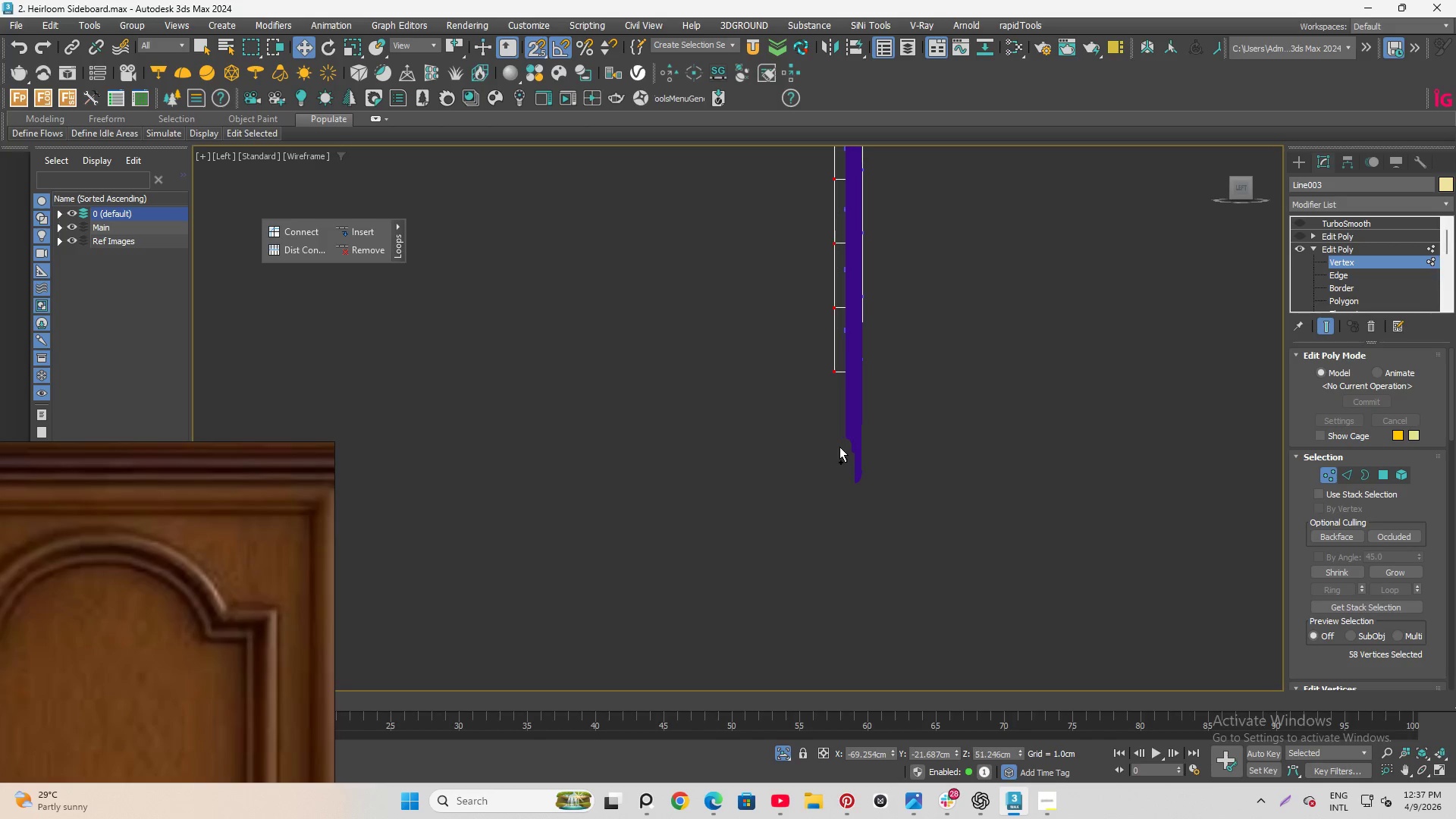 
scroll: coordinate [798, 375], scroll_direction: none, amount: 0.0
 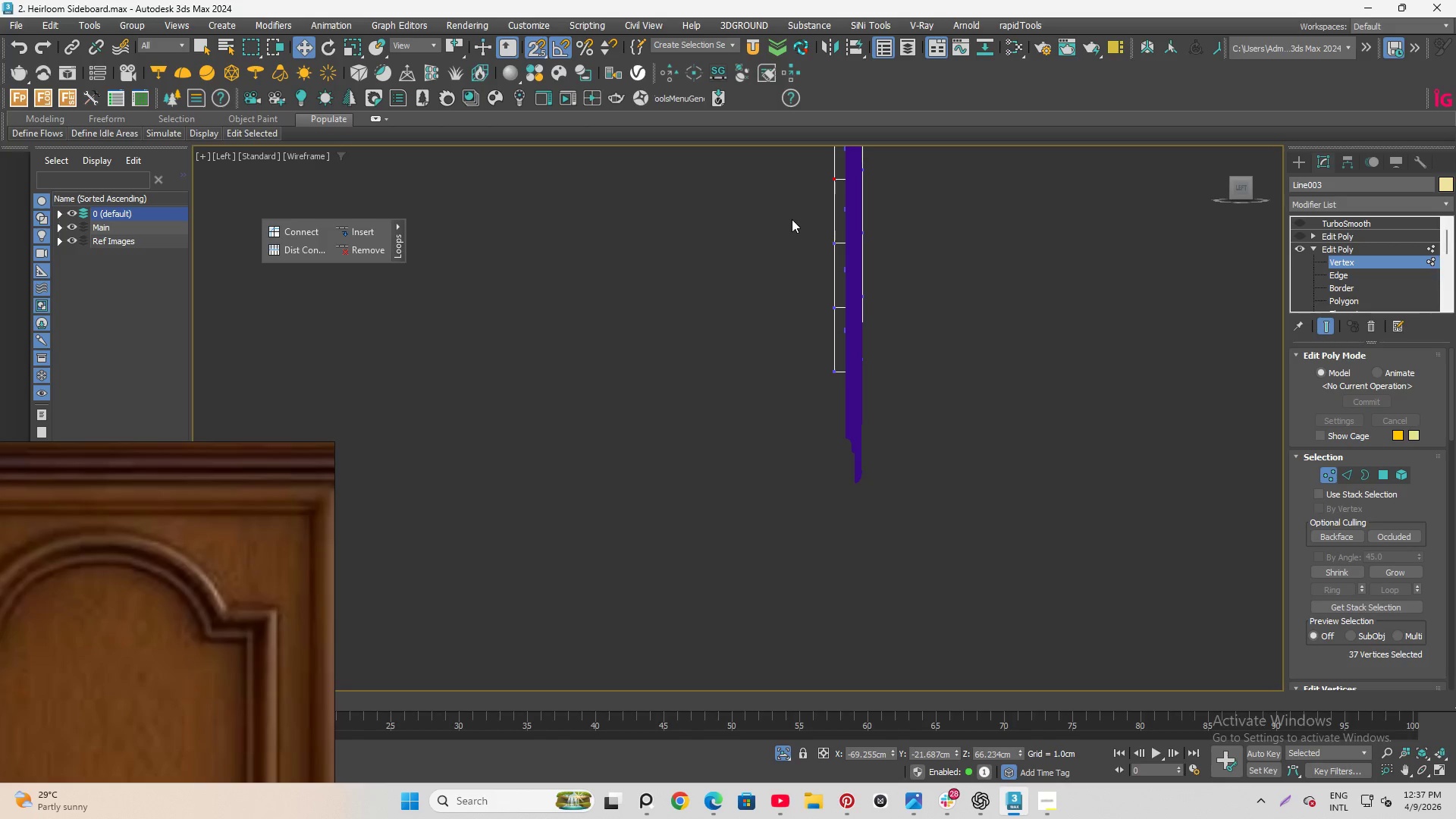 
left_click_drag(start_coordinate=[790, 202], to_coordinate=[839, 447])
 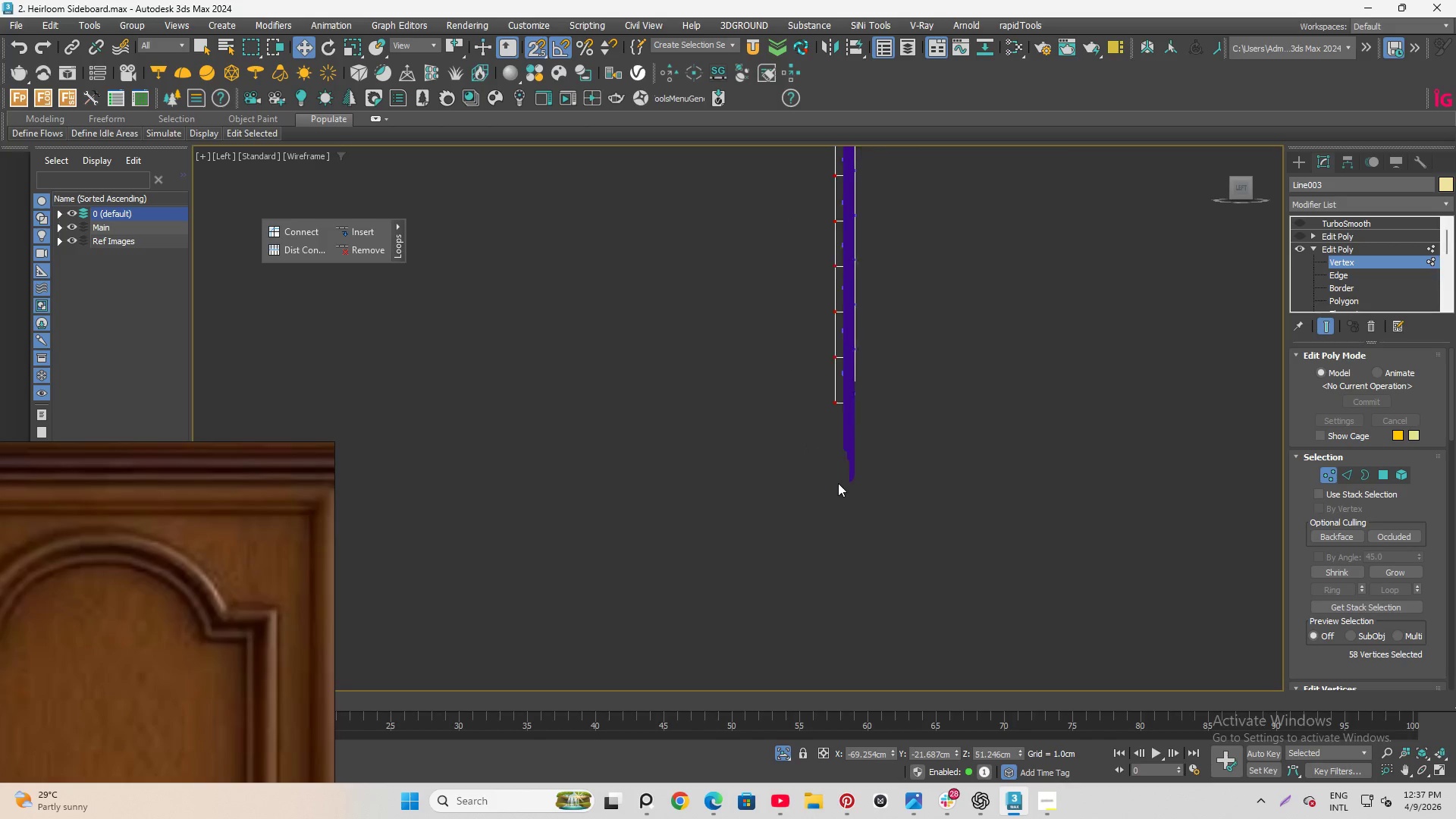 
hold_key(key=ControlLeft, duration=0.55)
 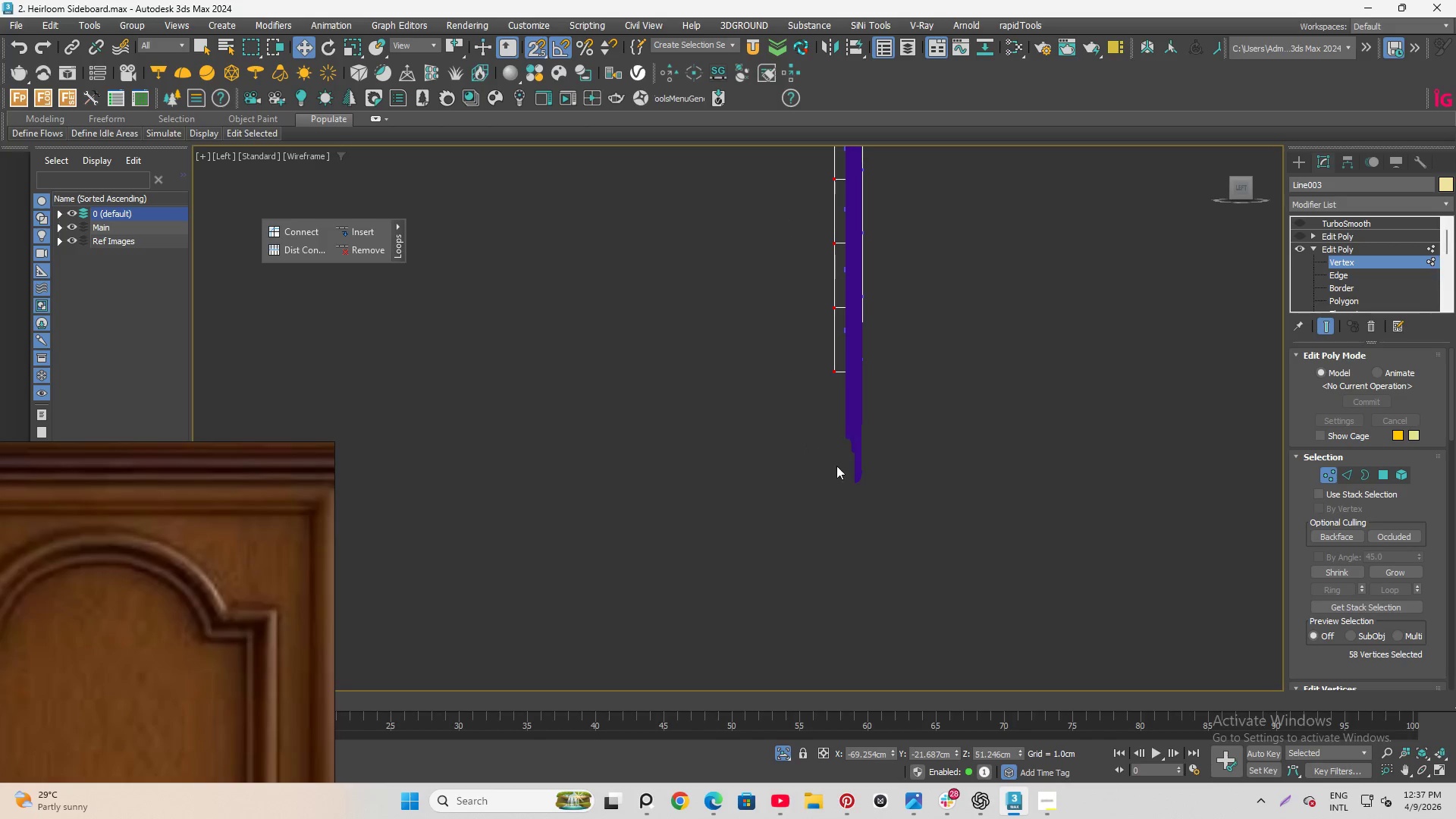 
scroll: coordinate [838, 483], scroll_direction: down, amount: 4.0
 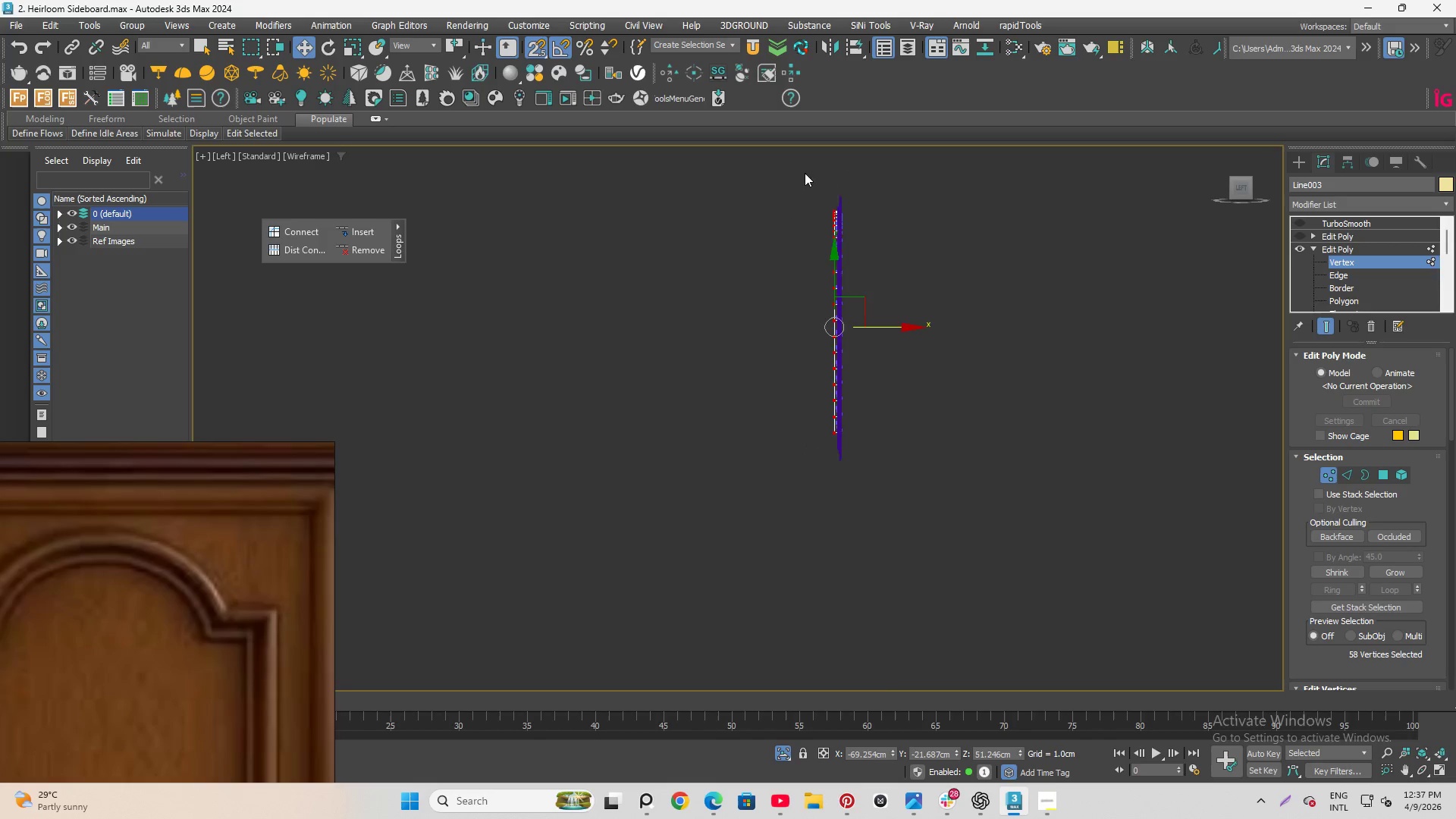 
scroll: coordinate [807, 271], scroll_direction: up, amount: 5.0
 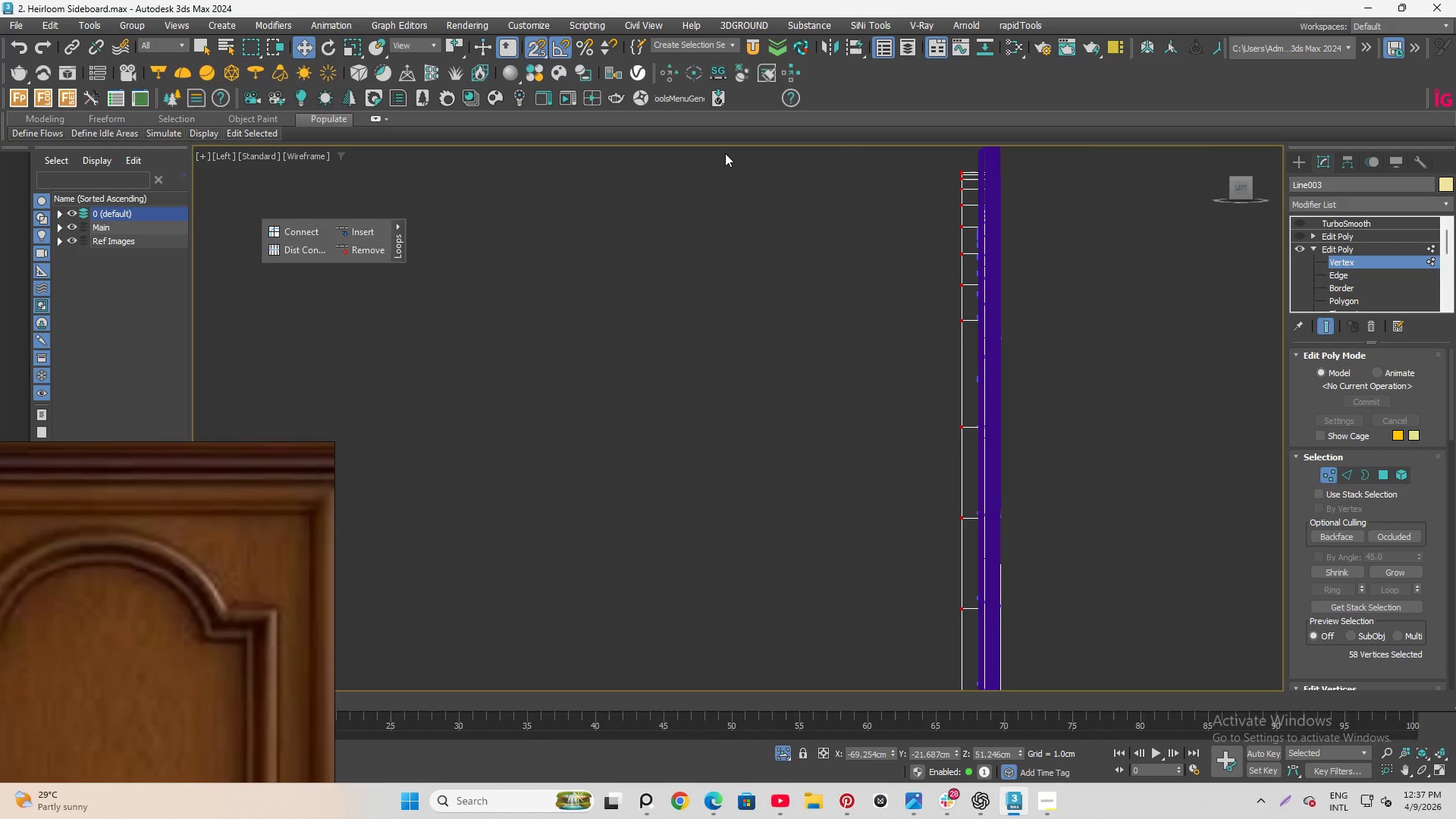 
wait(5.22)
 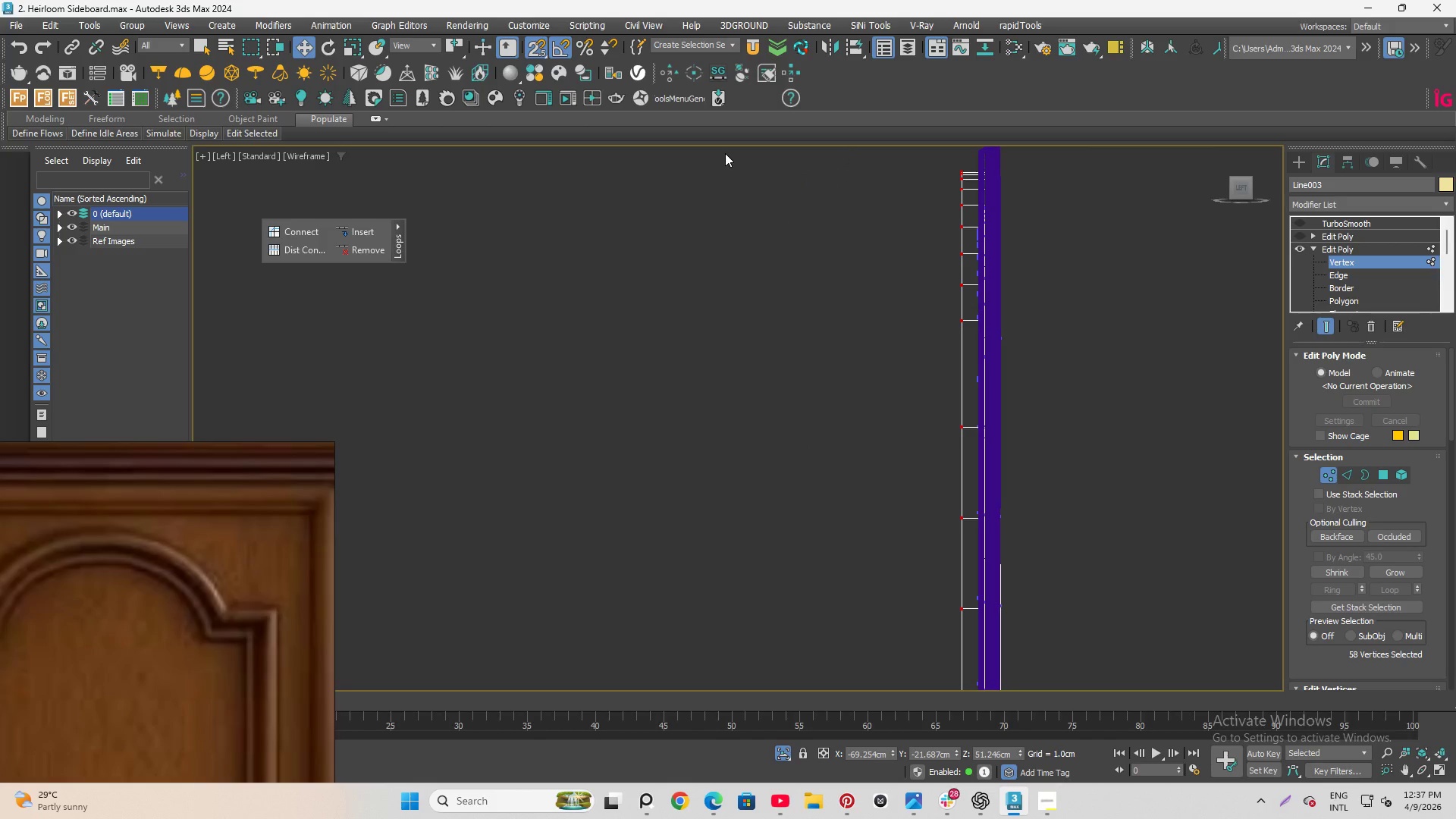 
scroll: coordinate [910, 334], scroll_direction: up, amount: 6.0
 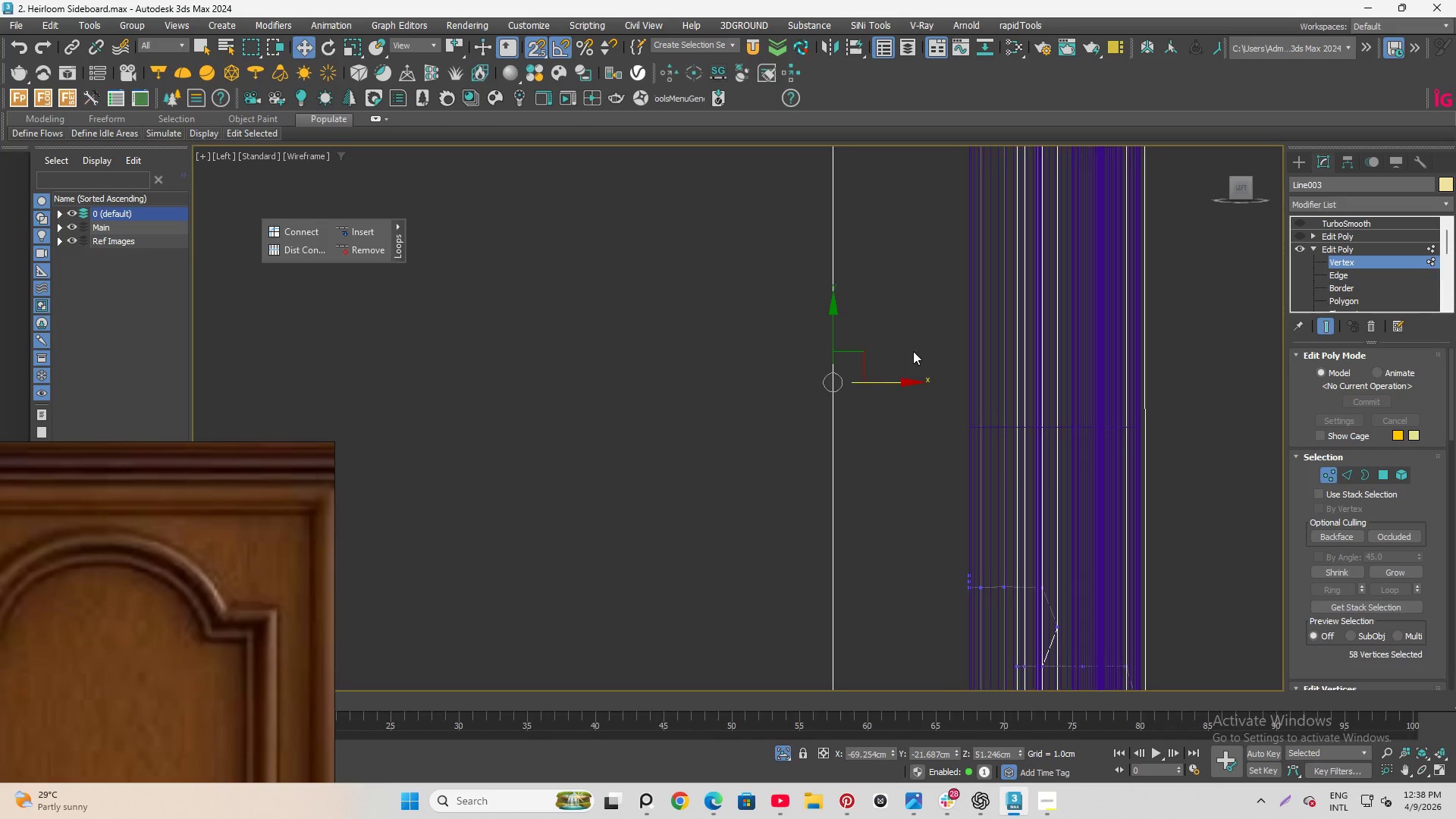 
key(F3)
 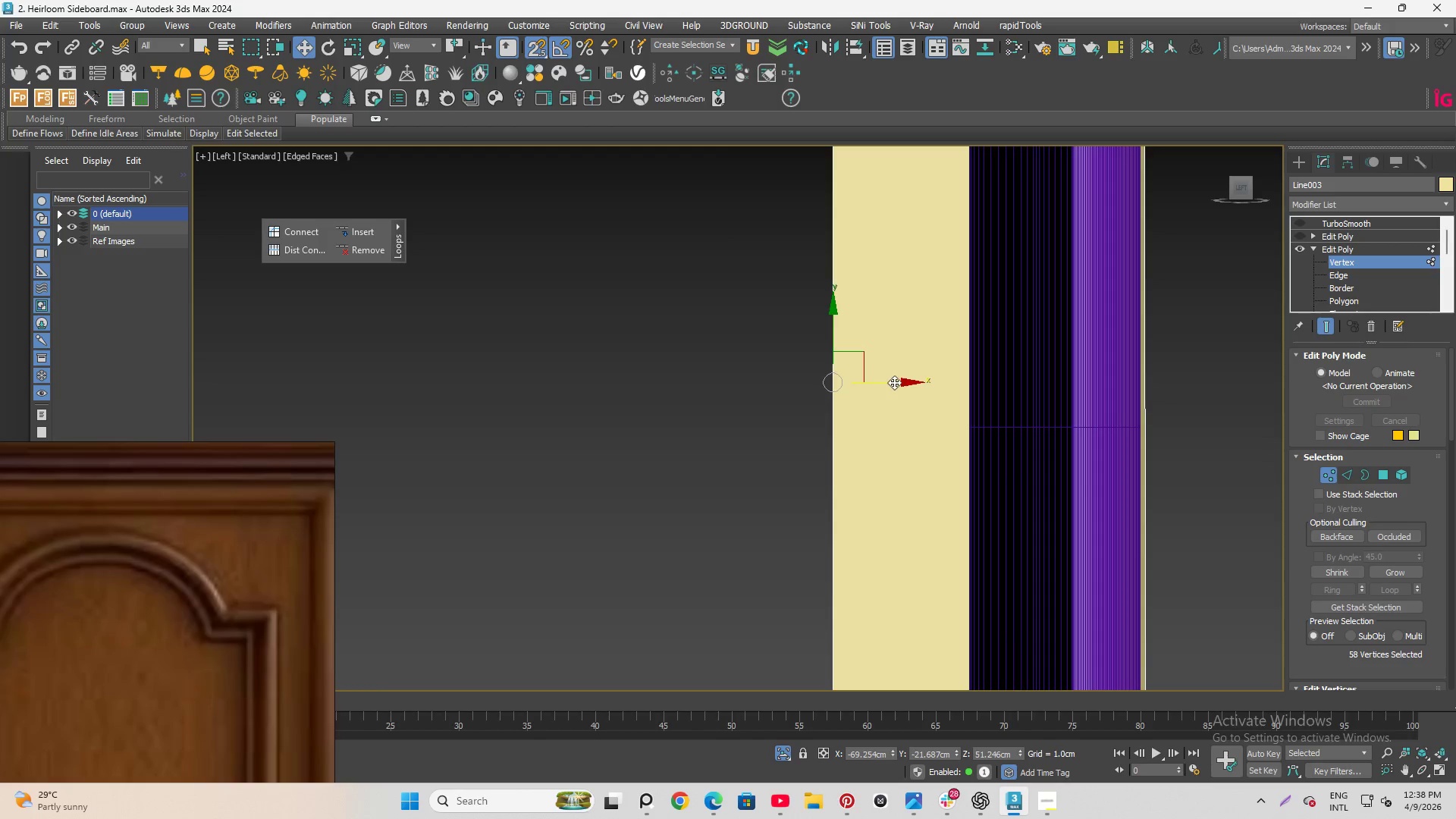 
left_click_drag(start_coordinate=[894, 382], to_coordinate=[952, 388])
 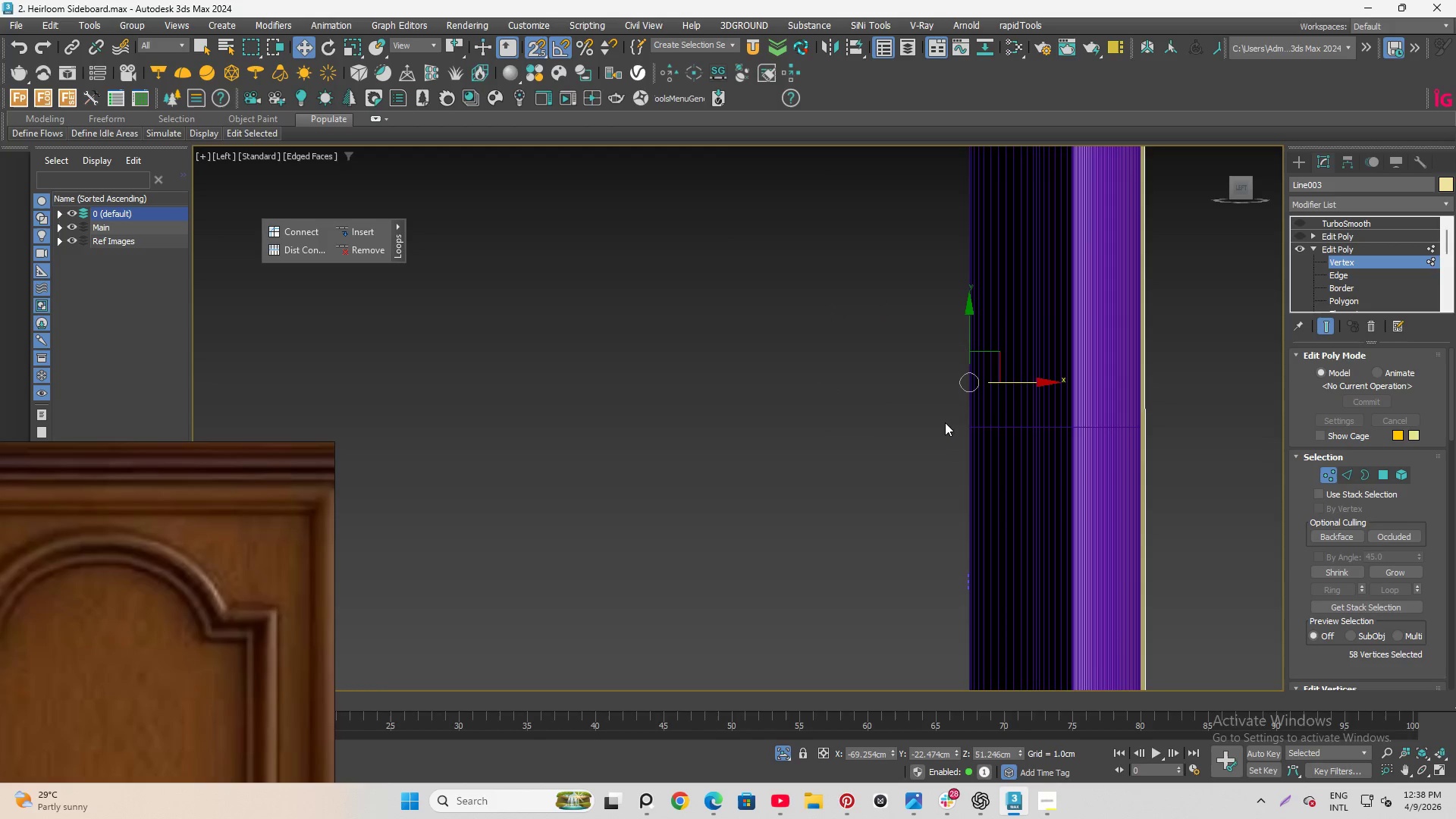 
hold_key(key=AltLeft, duration=0.83)
 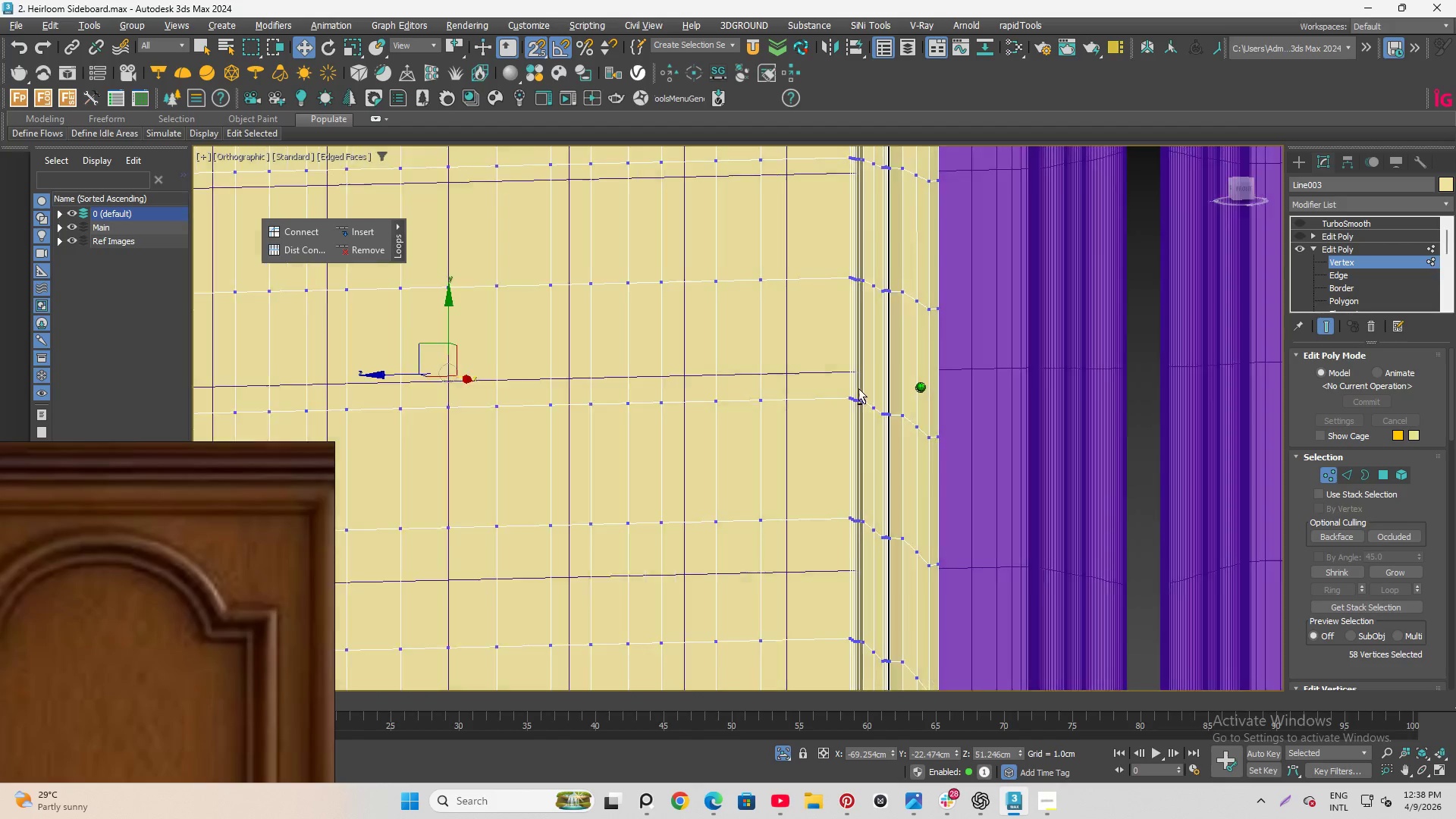 
scroll: coordinate [785, 334], scroll_direction: down, amount: 3.0
 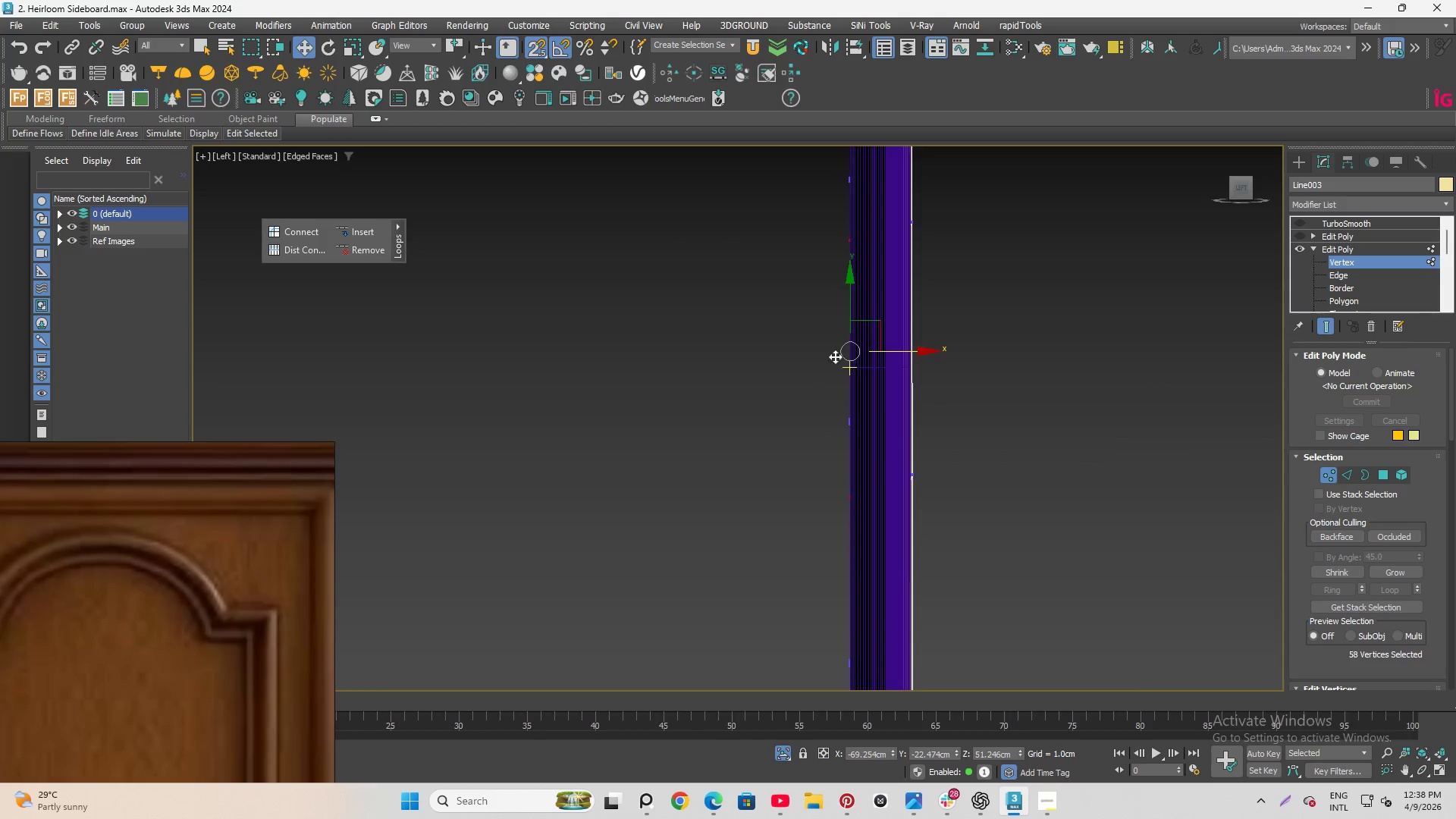 
hold_key(key=AltLeft, duration=1.3)
scroll: coordinate [983, 370], scroll_direction: down, amount: 2.0
 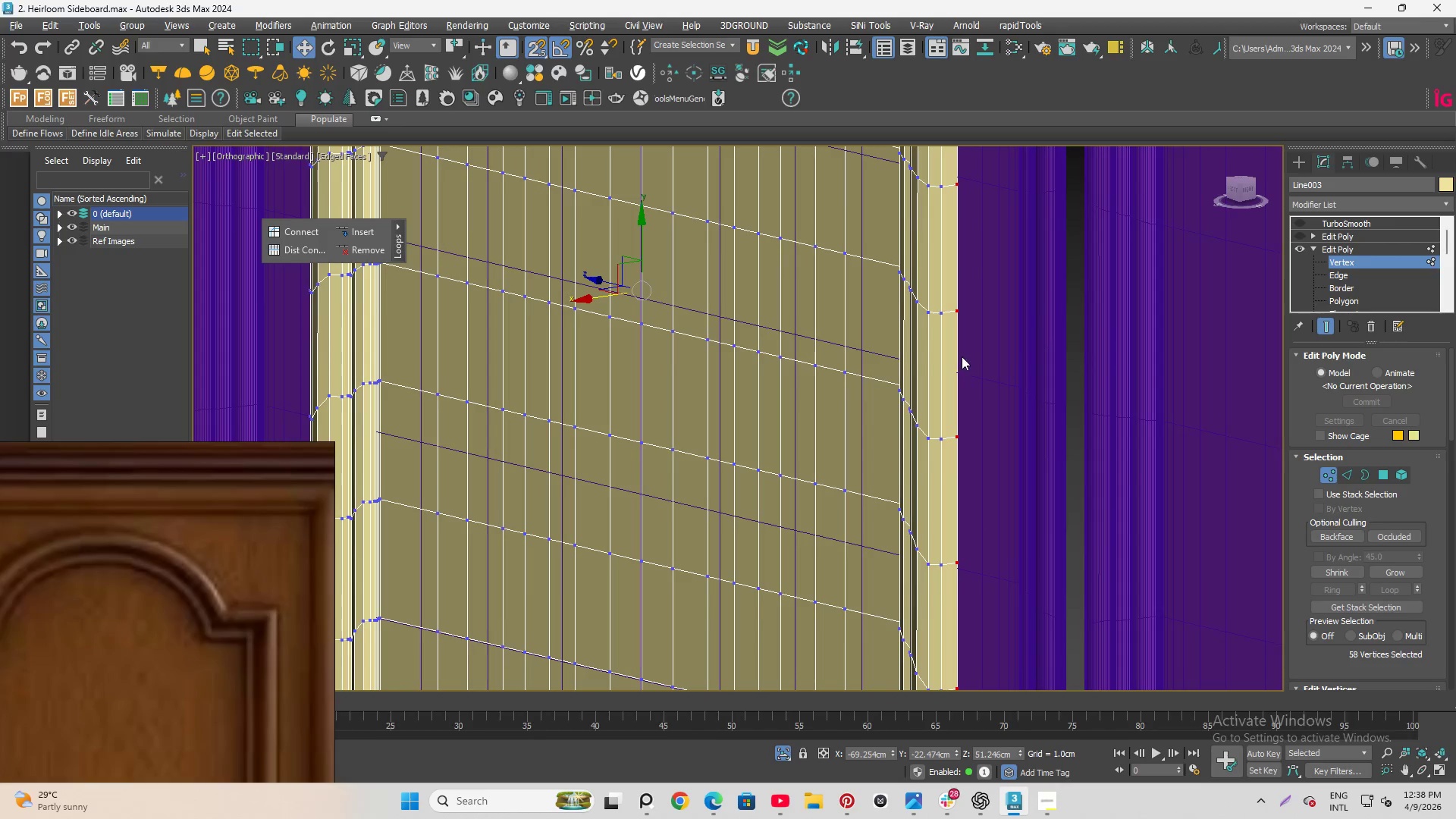 
hold_key(key=AltLeft, duration=1.5)
scroll: coordinate [960, 292], scroll_direction: up, amount: 5.0
 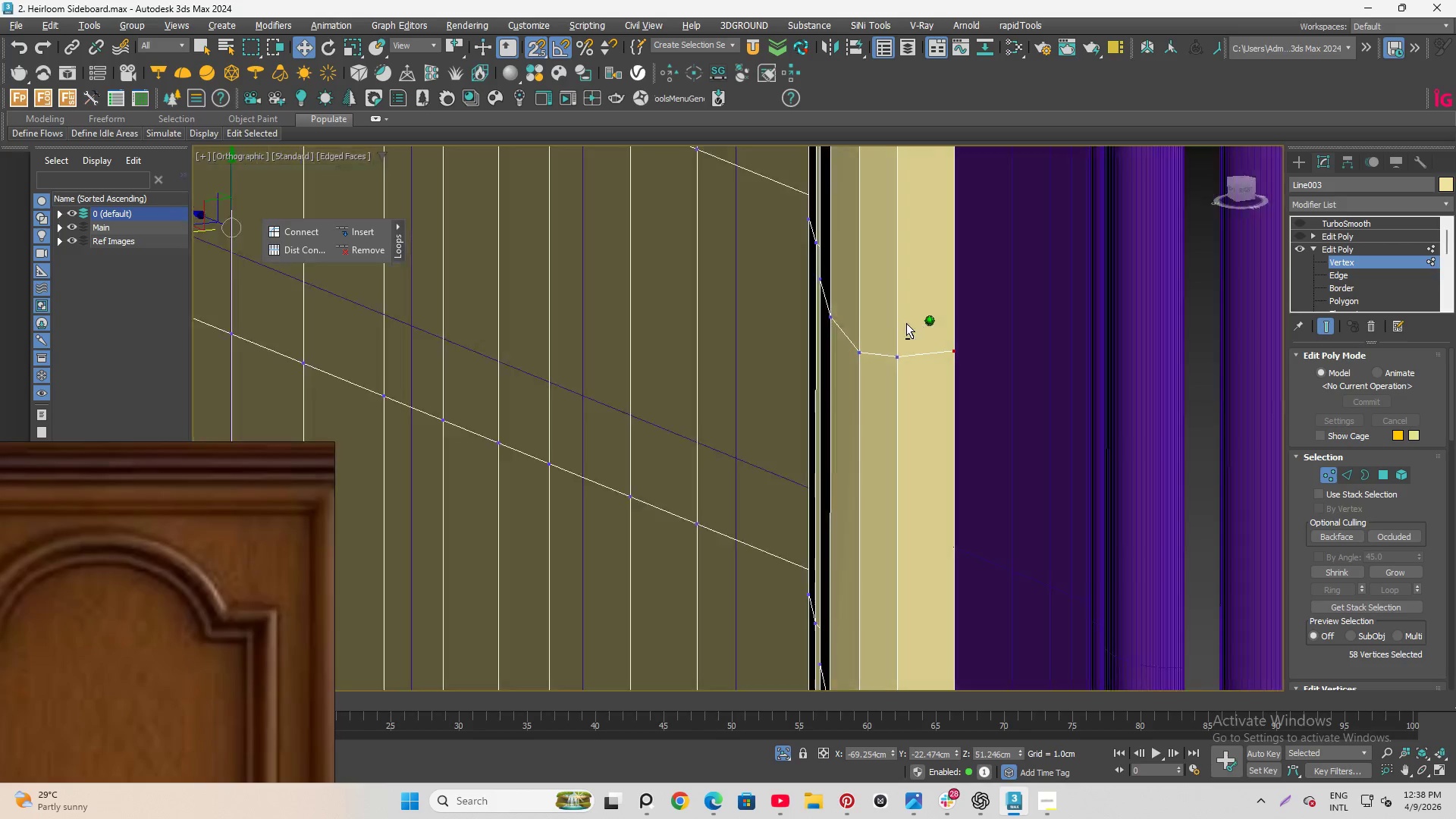 
hold_key(key=AltLeft, duration=1.52)
 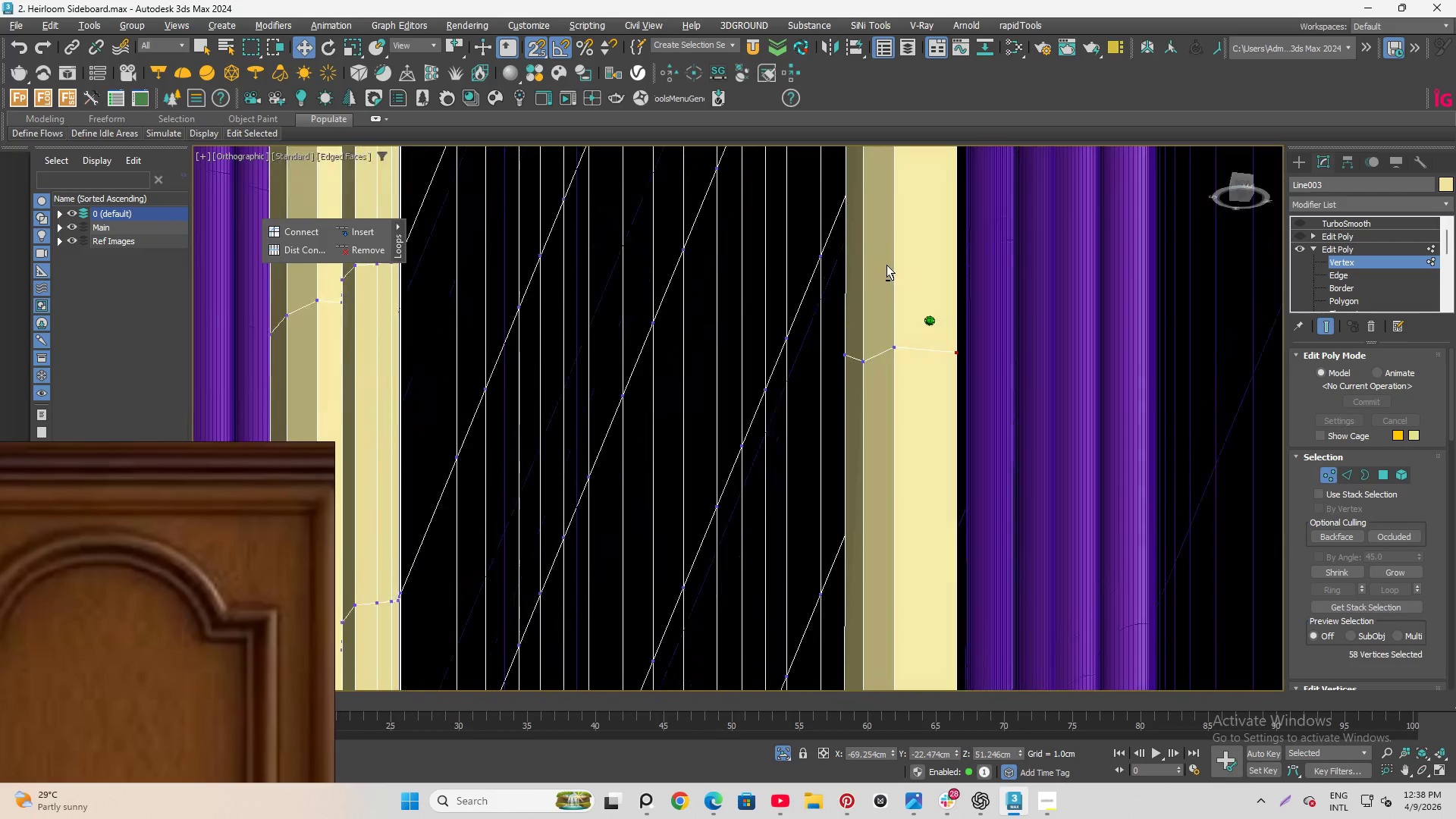 
hold_key(key=AltLeft, duration=1.5)
 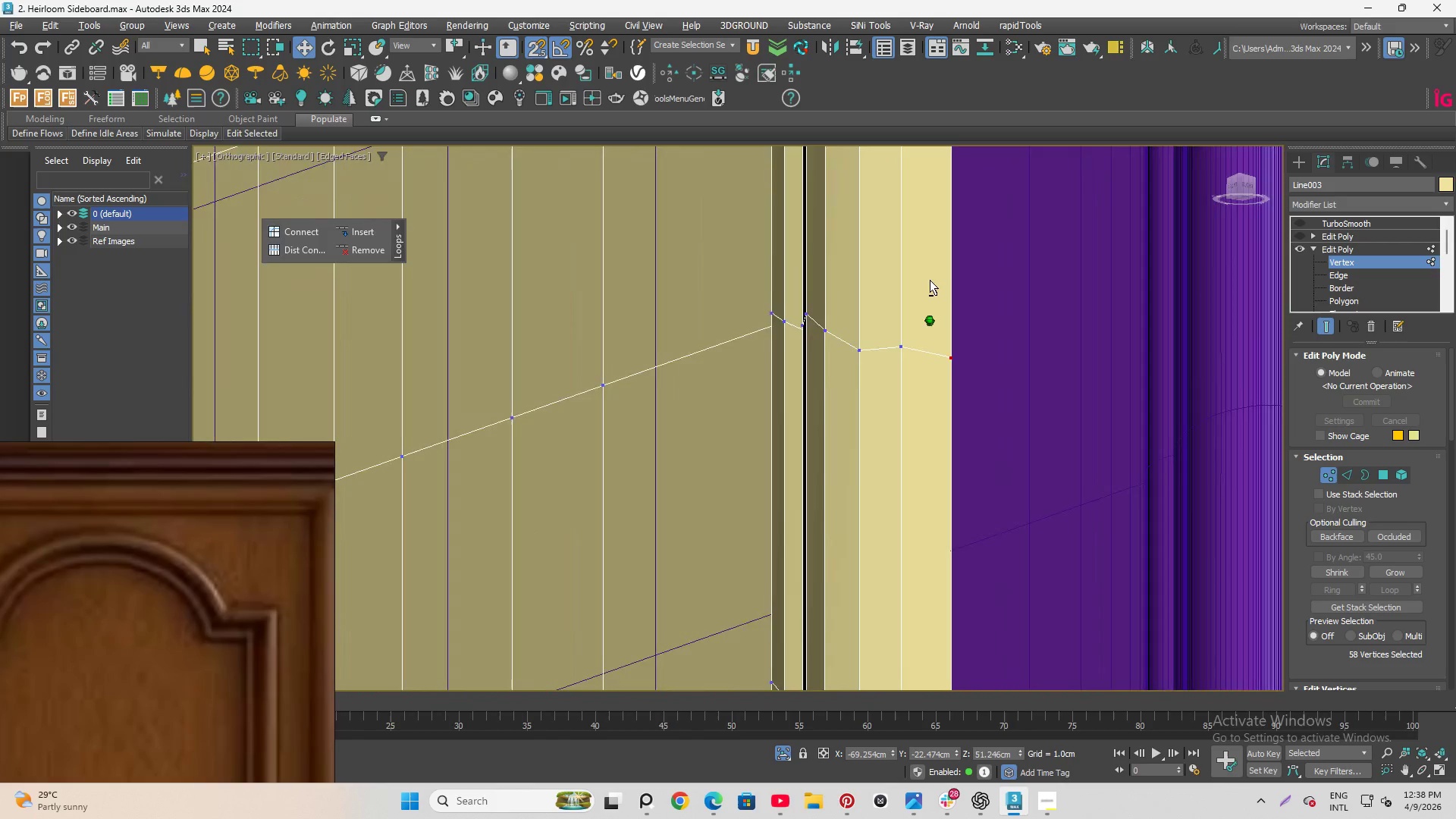 
hold_key(key=AltLeft, duration=1.5)
 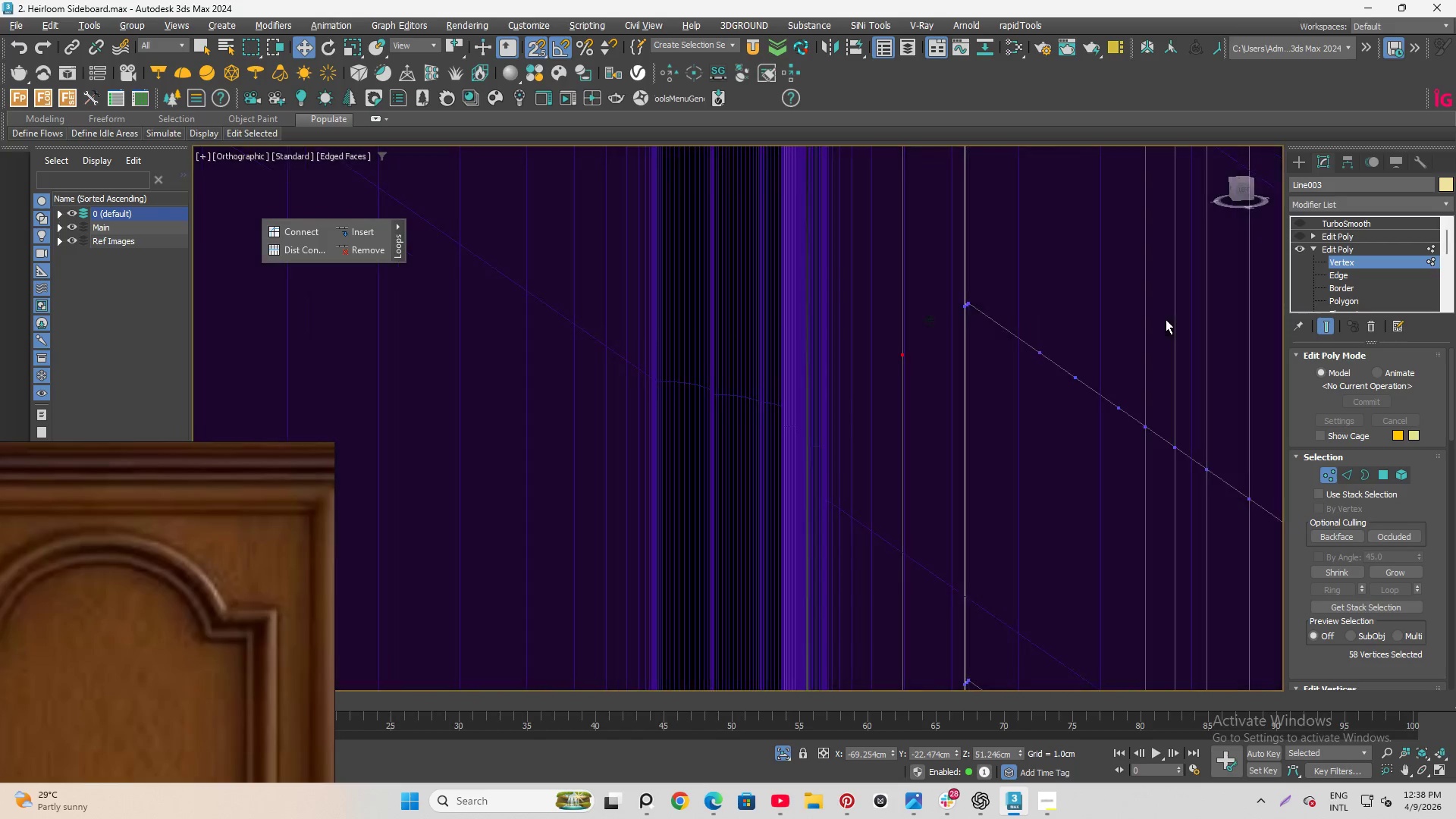 
hold_key(key=AltLeft, duration=0.8)
 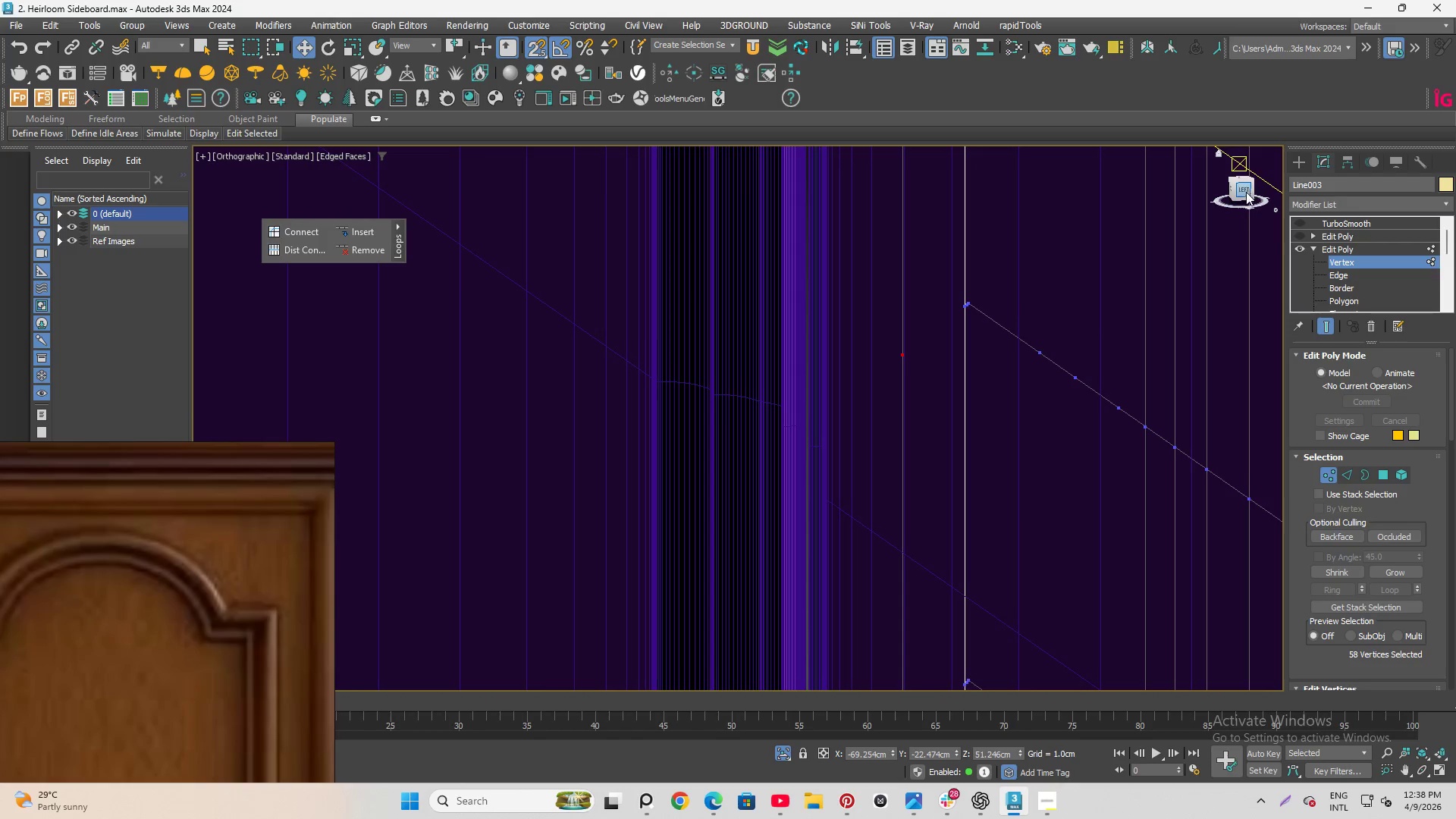 
left_click([1246, 192])
 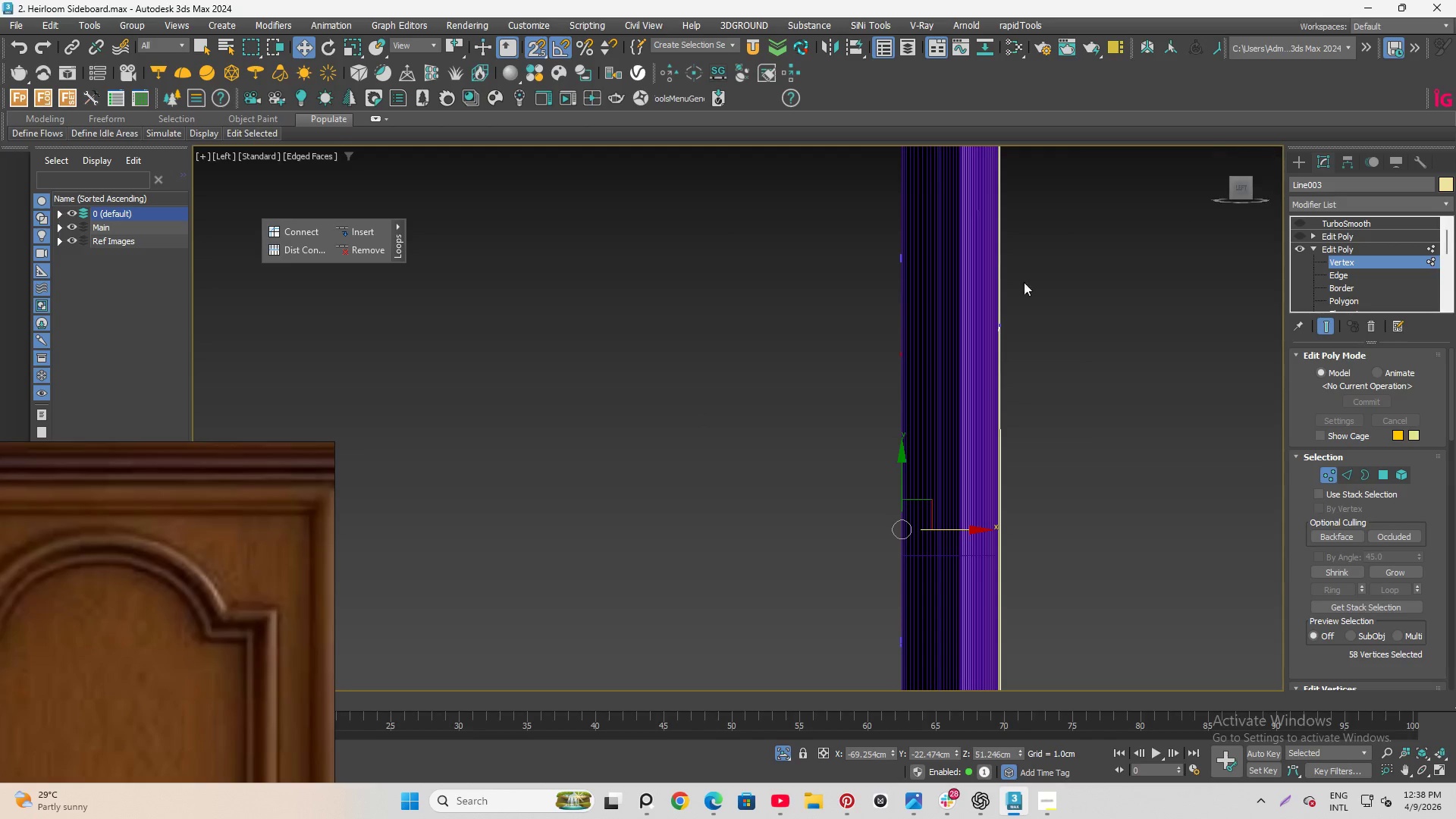 
scroll: coordinate [921, 549], scroll_direction: up, amount: 3.0
 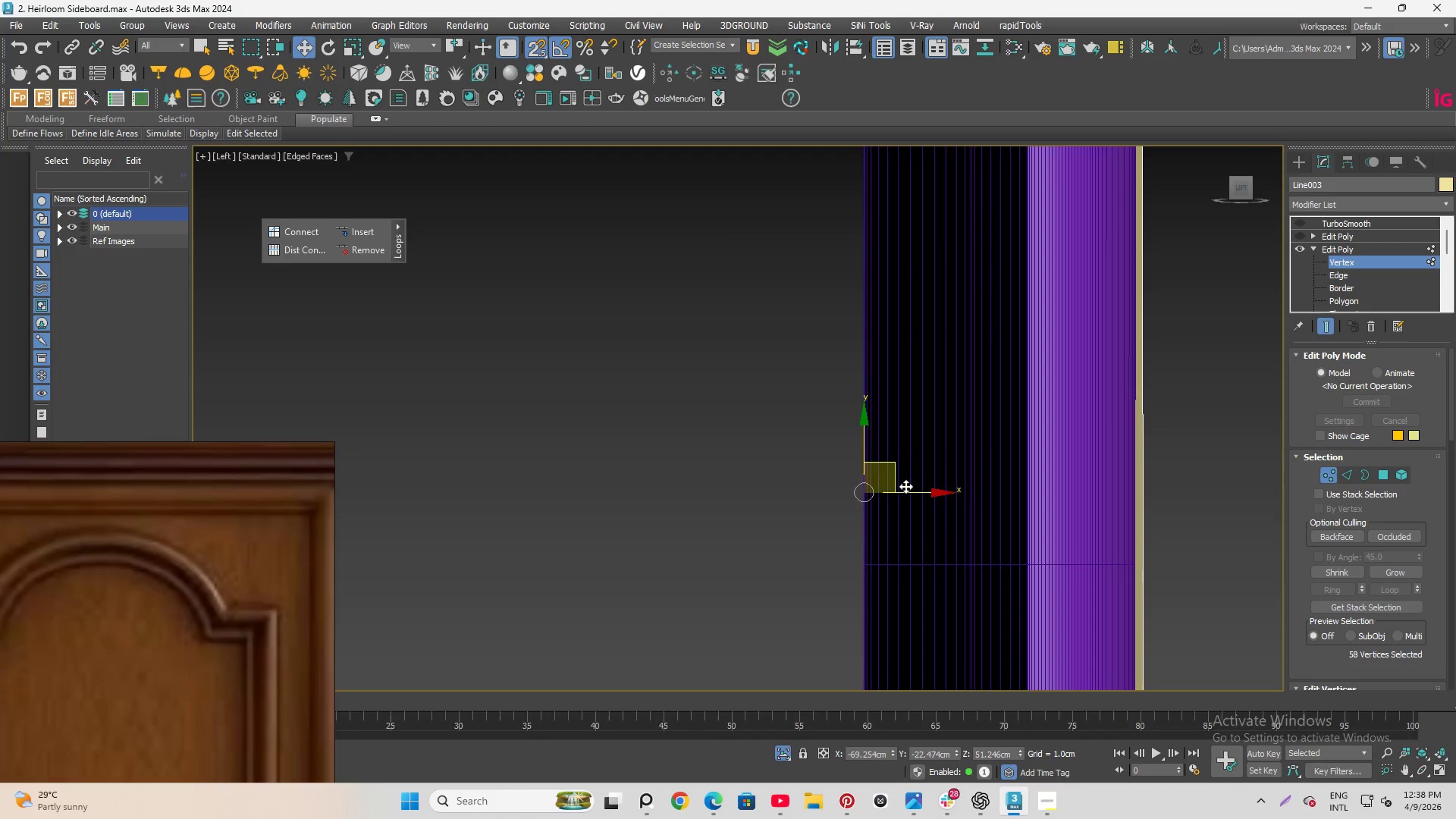 
scroll: coordinate [912, 327], scroll_direction: down, amount: 4.0
 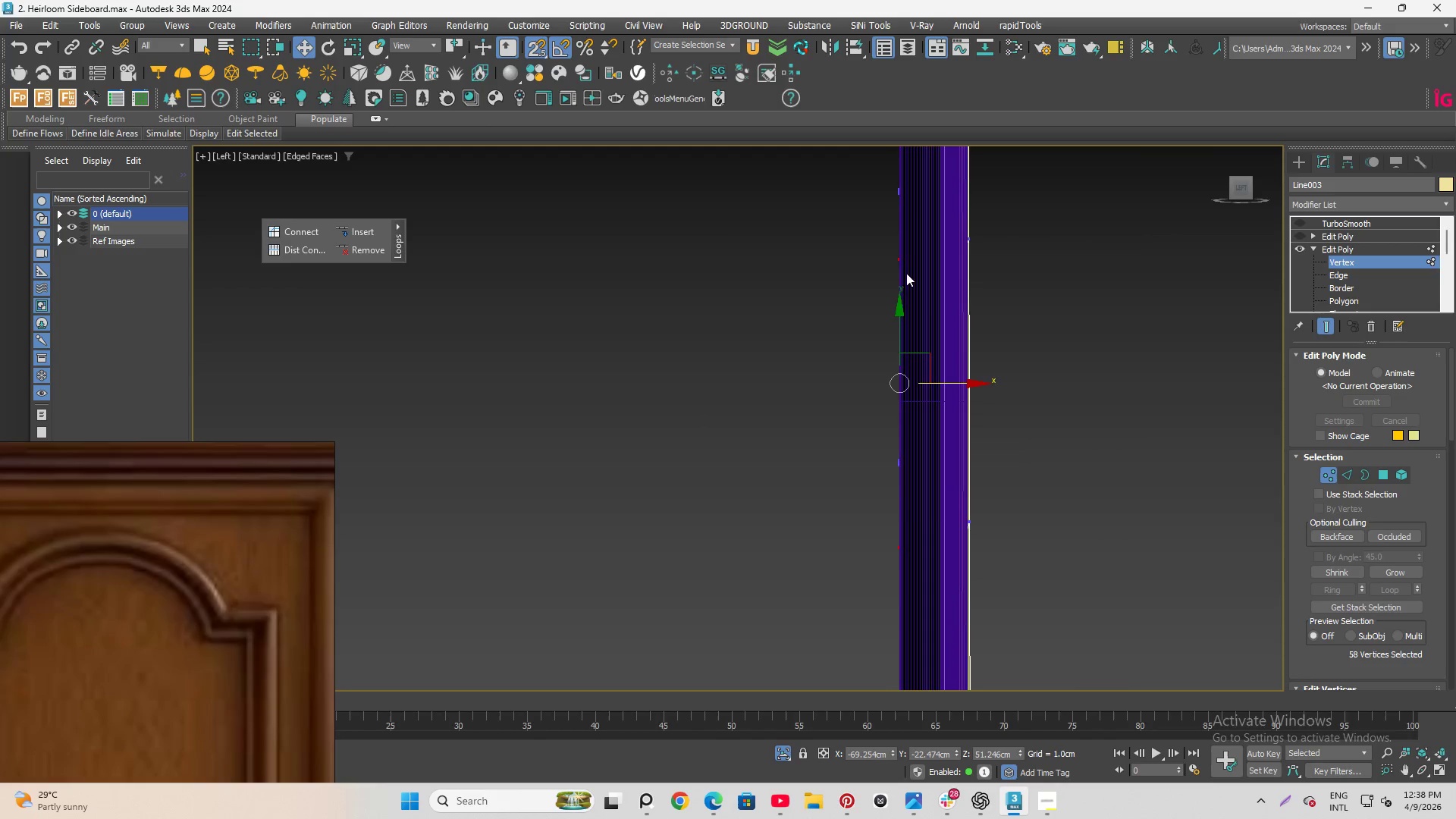 
scroll: coordinate [903, 246], scroll_direction: up, amount: 2.0
 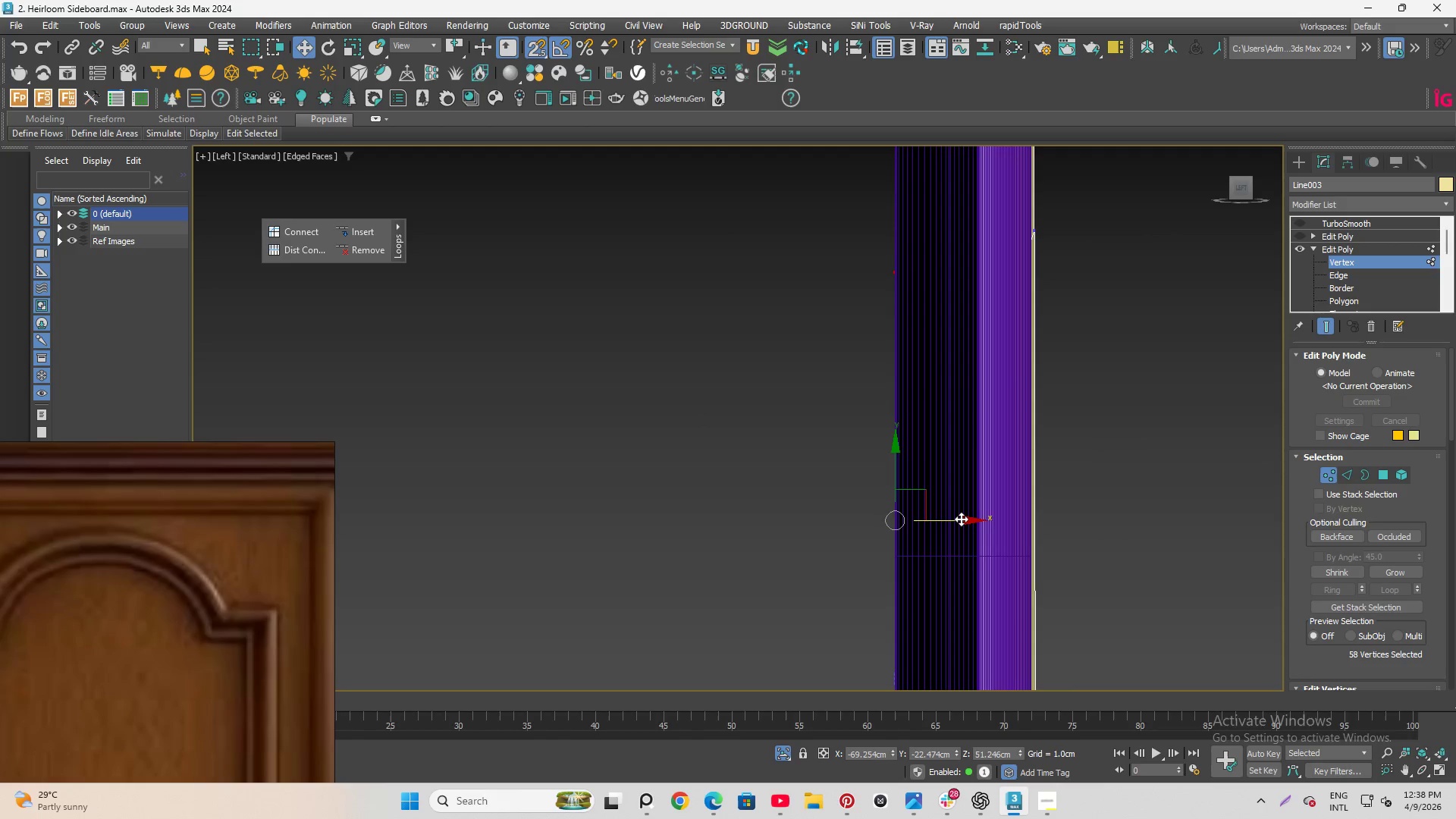 
left_click_drag(start_coordinate=[961, 519], to_coordinate=[876, 552])
 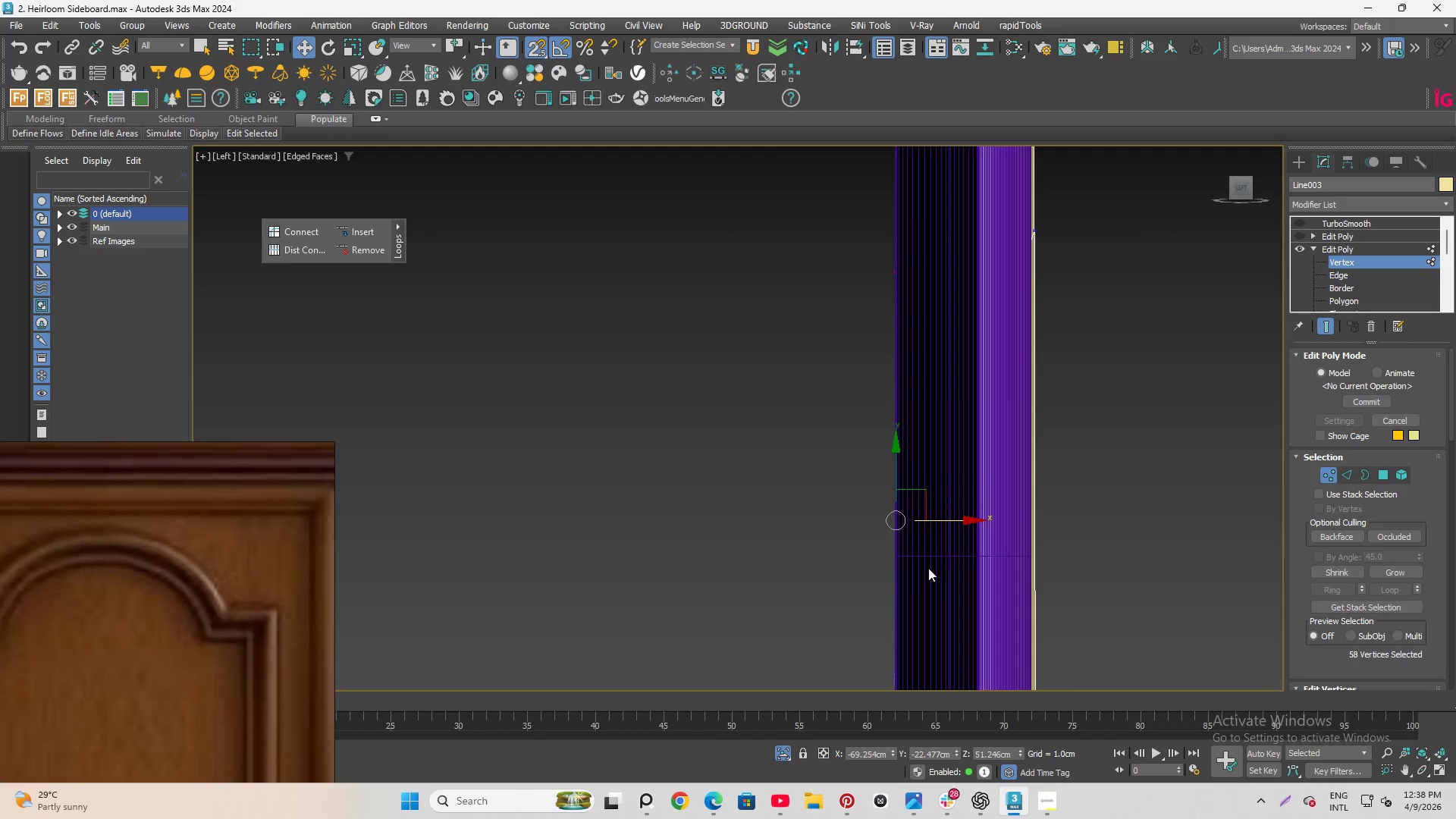 
scroll: coordinate [821, 316], scroll_direction: up, amount: 1.0
 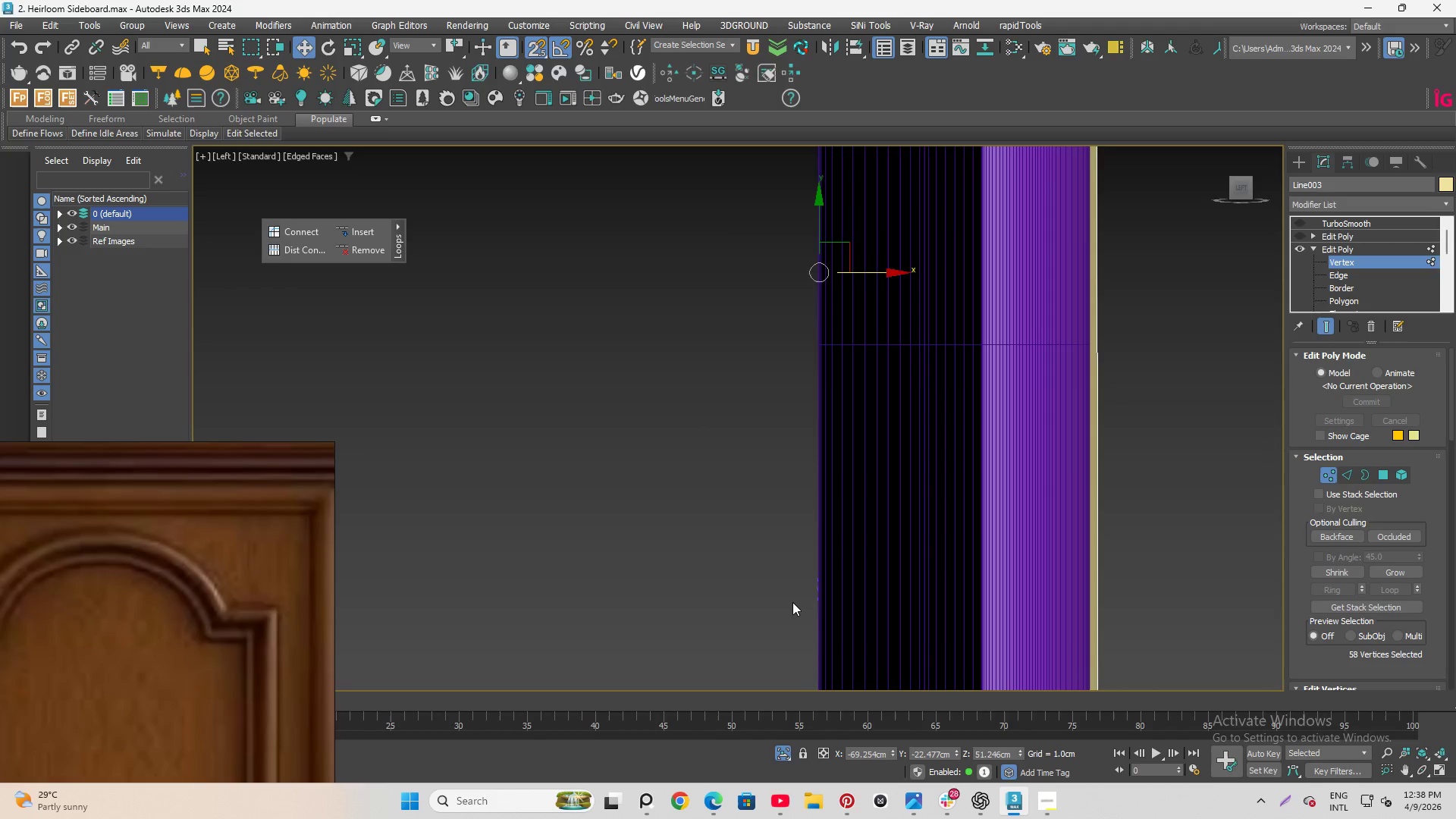 
key(F3)
 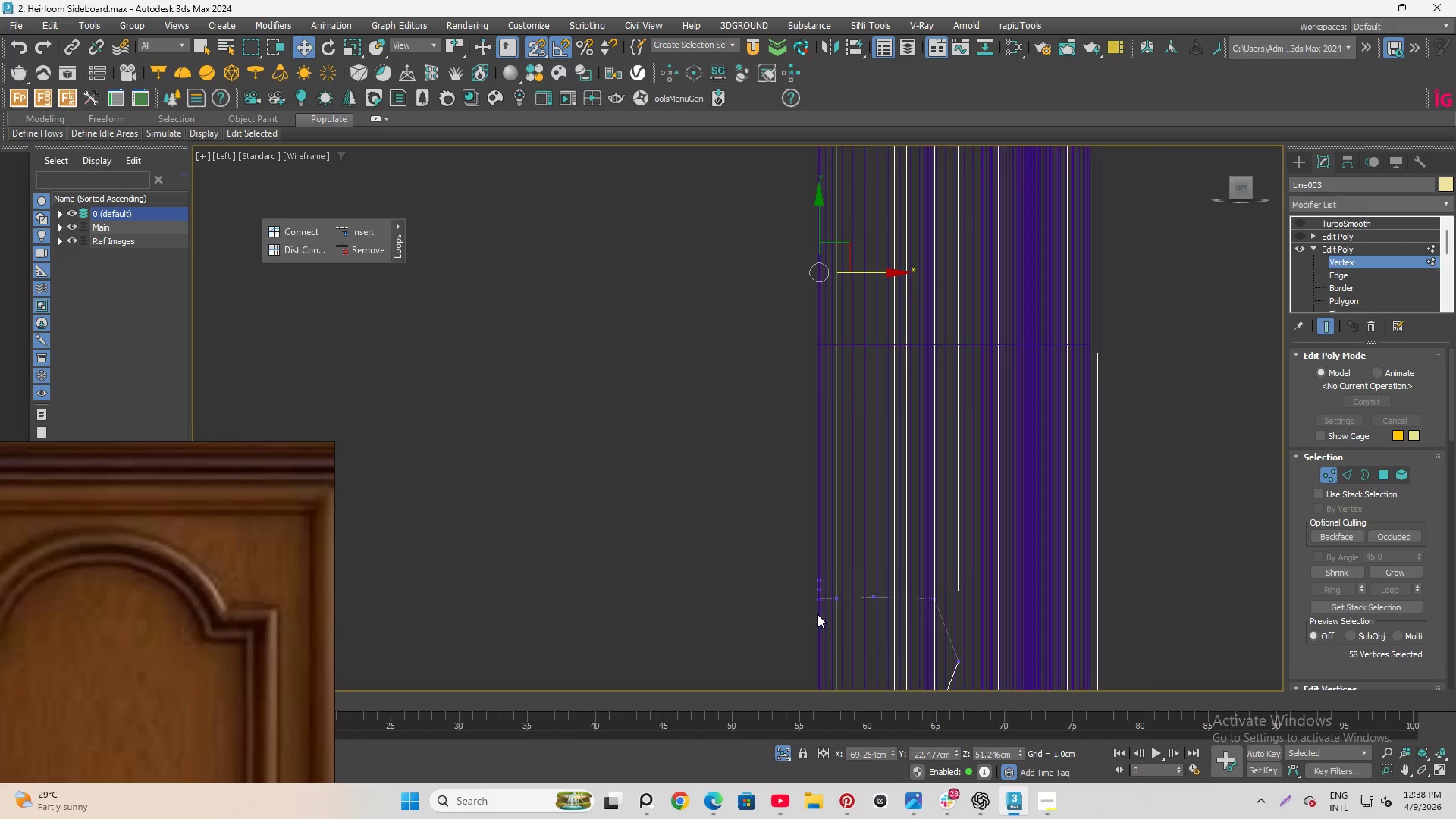 
scroll: coordinate [847, 510], scroll_direction: up, amount: 7.0
 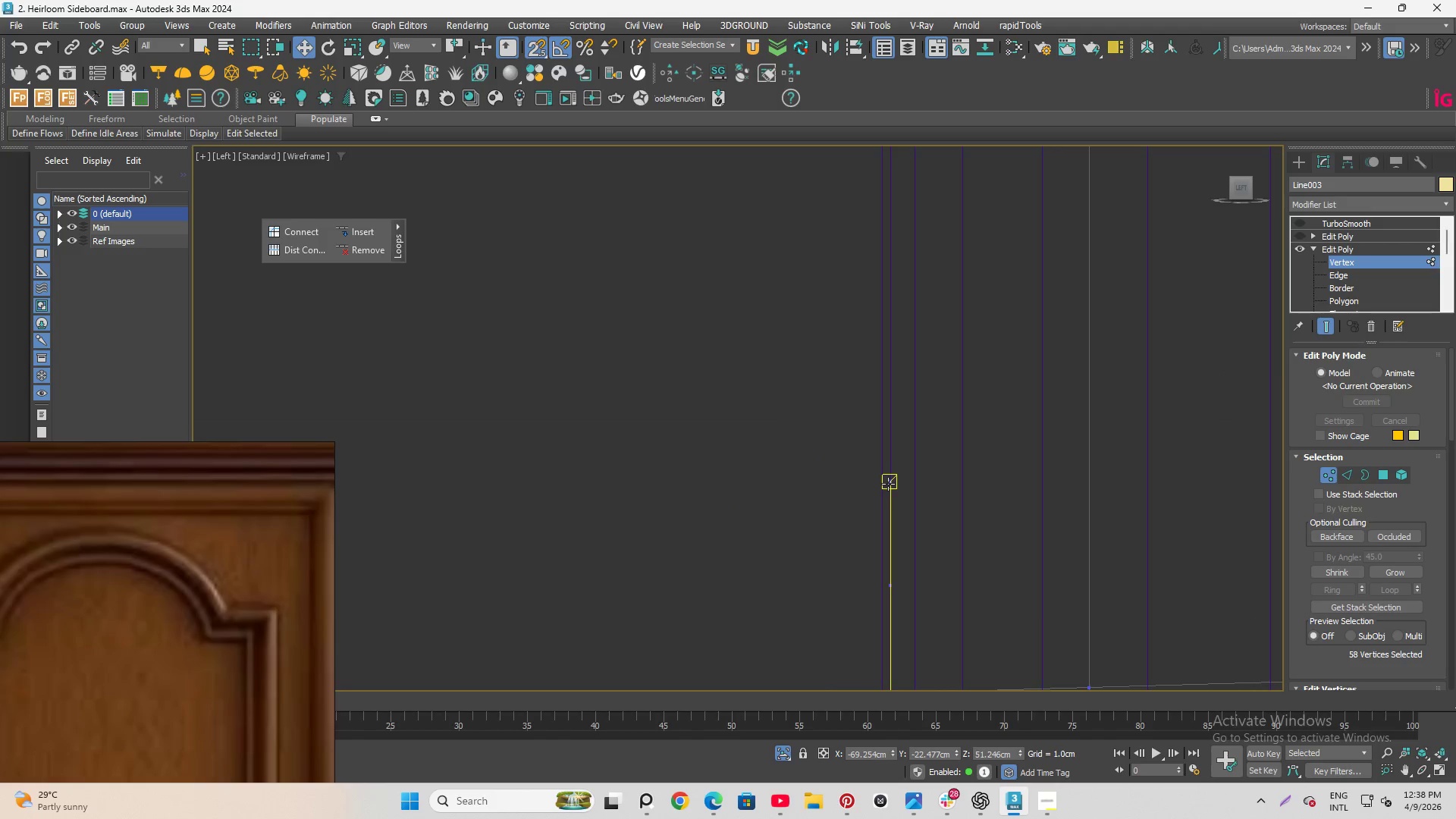 
scroll: coordinate [835, 331], scroll_direction: down, amount: 5.0
 